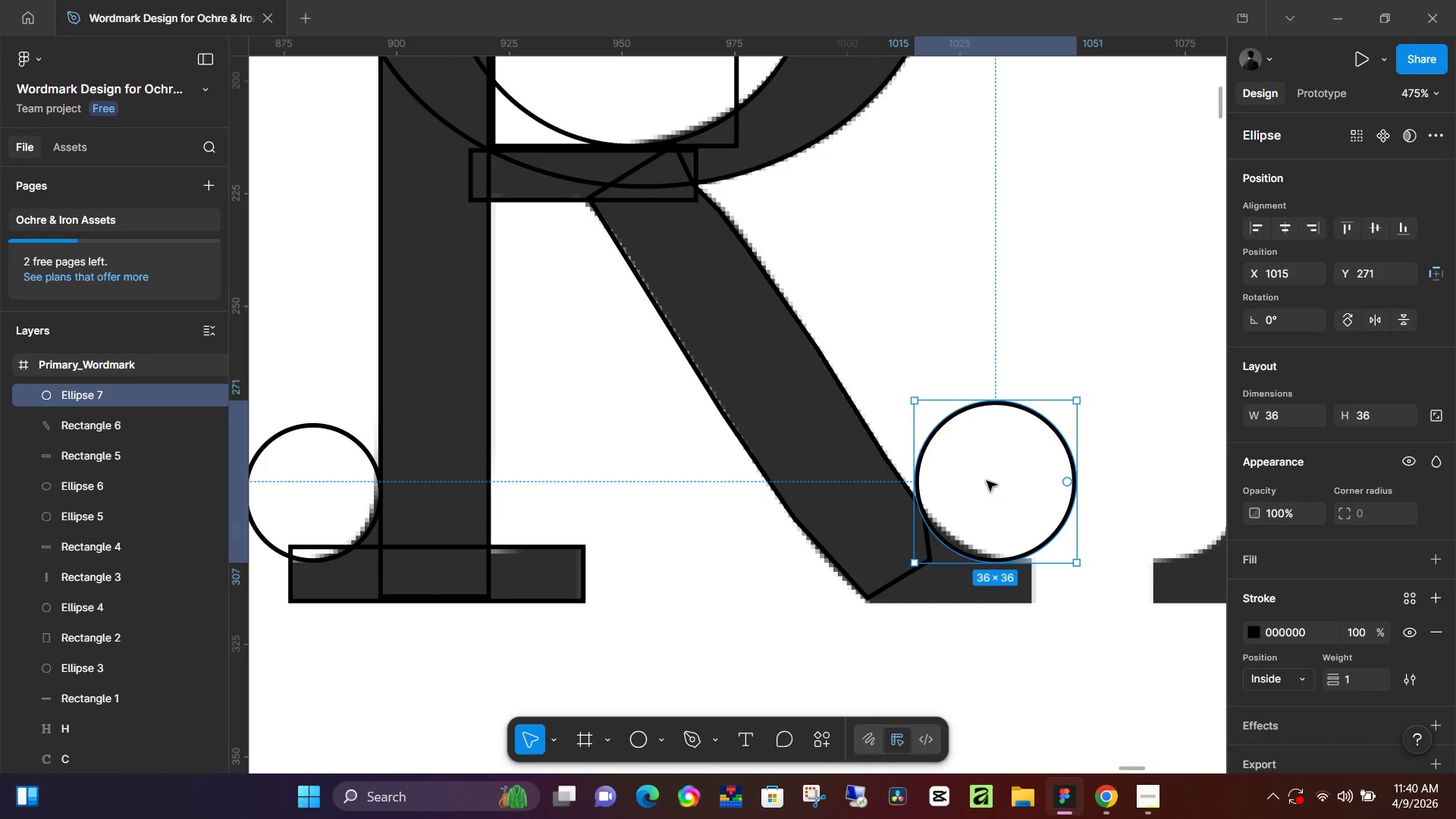 
type(fr)
 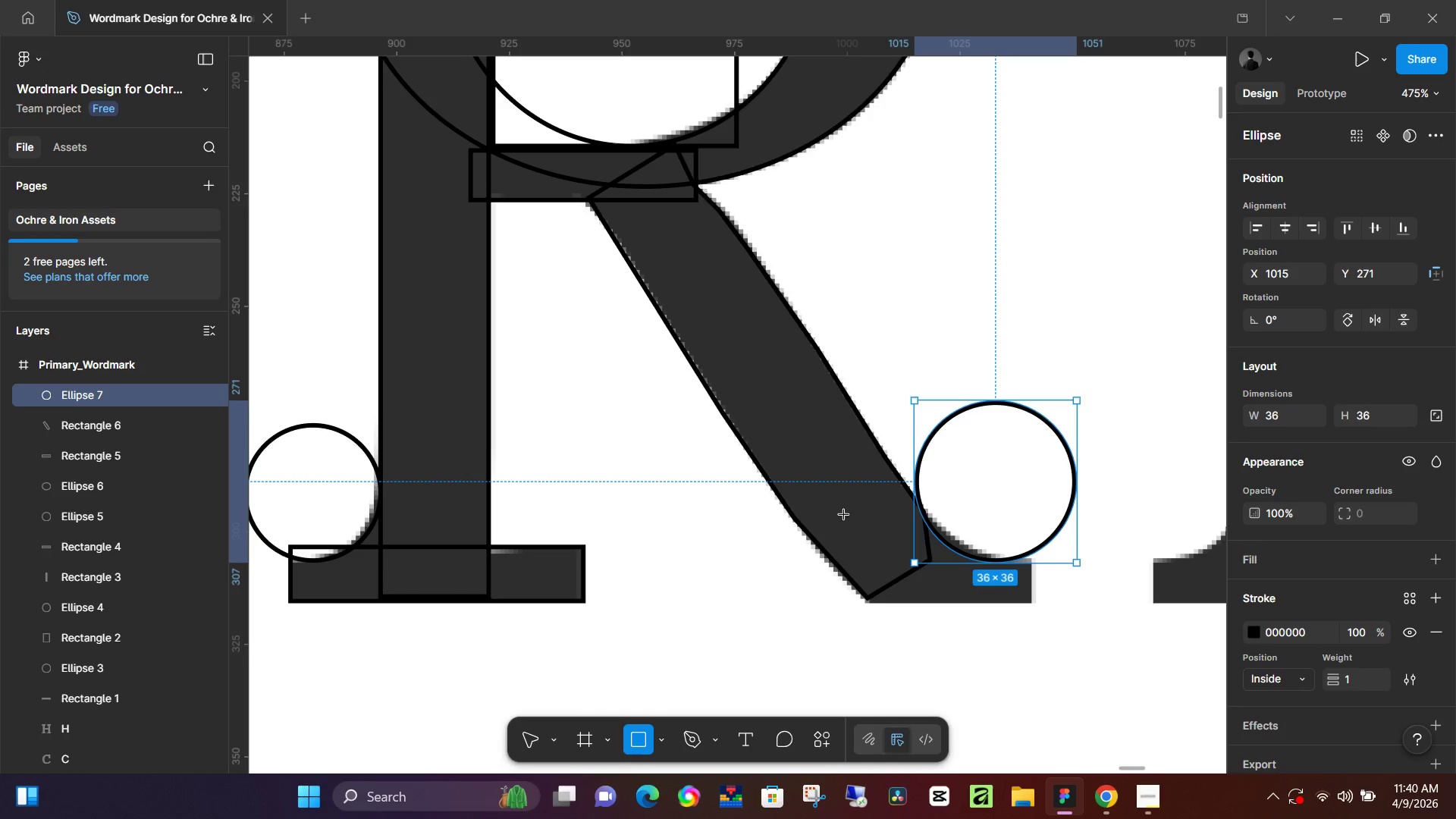 
left_click_drag(start_coordinate=[844, 513], to_coordinate=[1033, 595])
 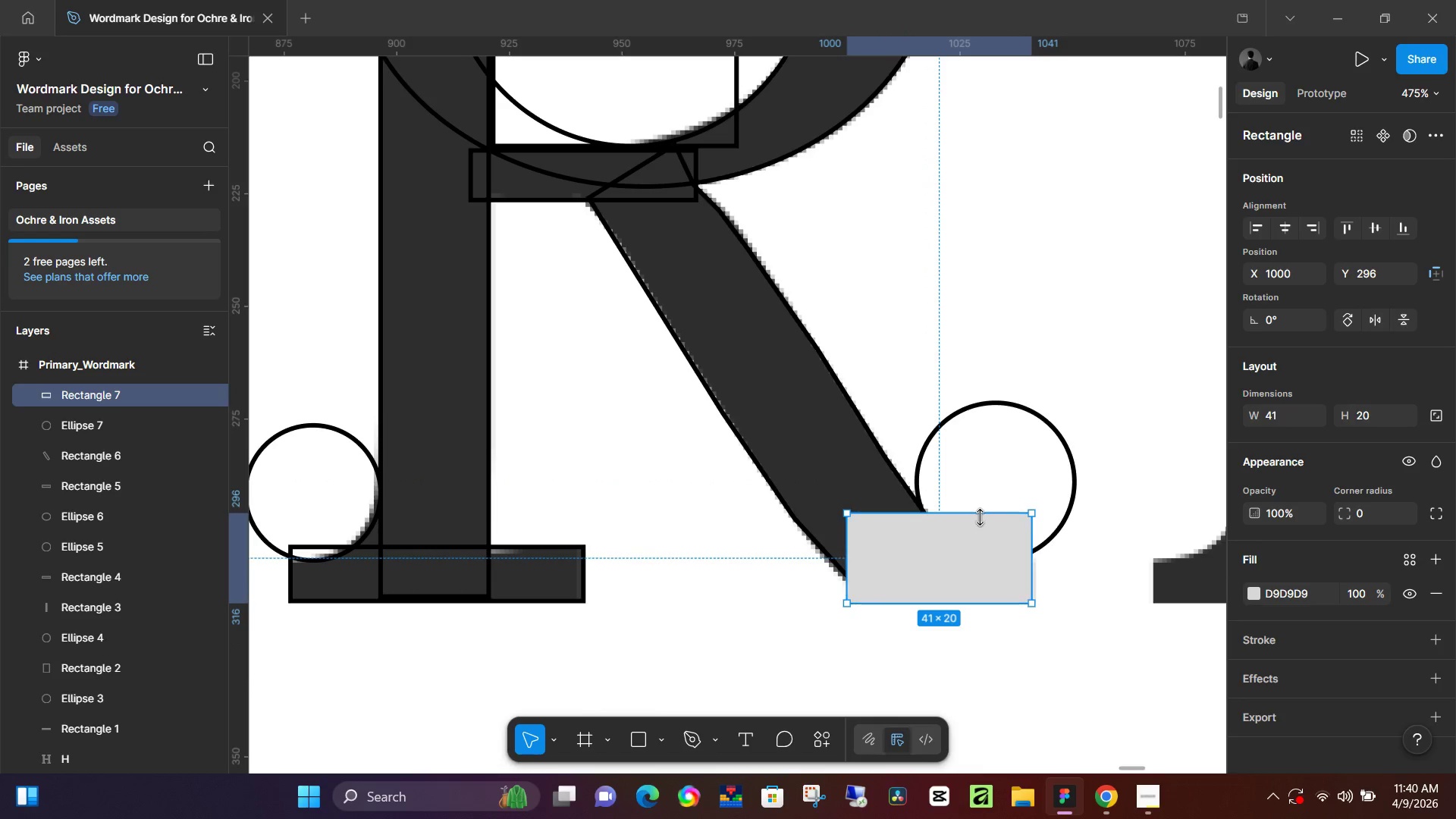 
left_click_drag(start_coordinate=[983, 515], to_coordinate=[996, 556])
 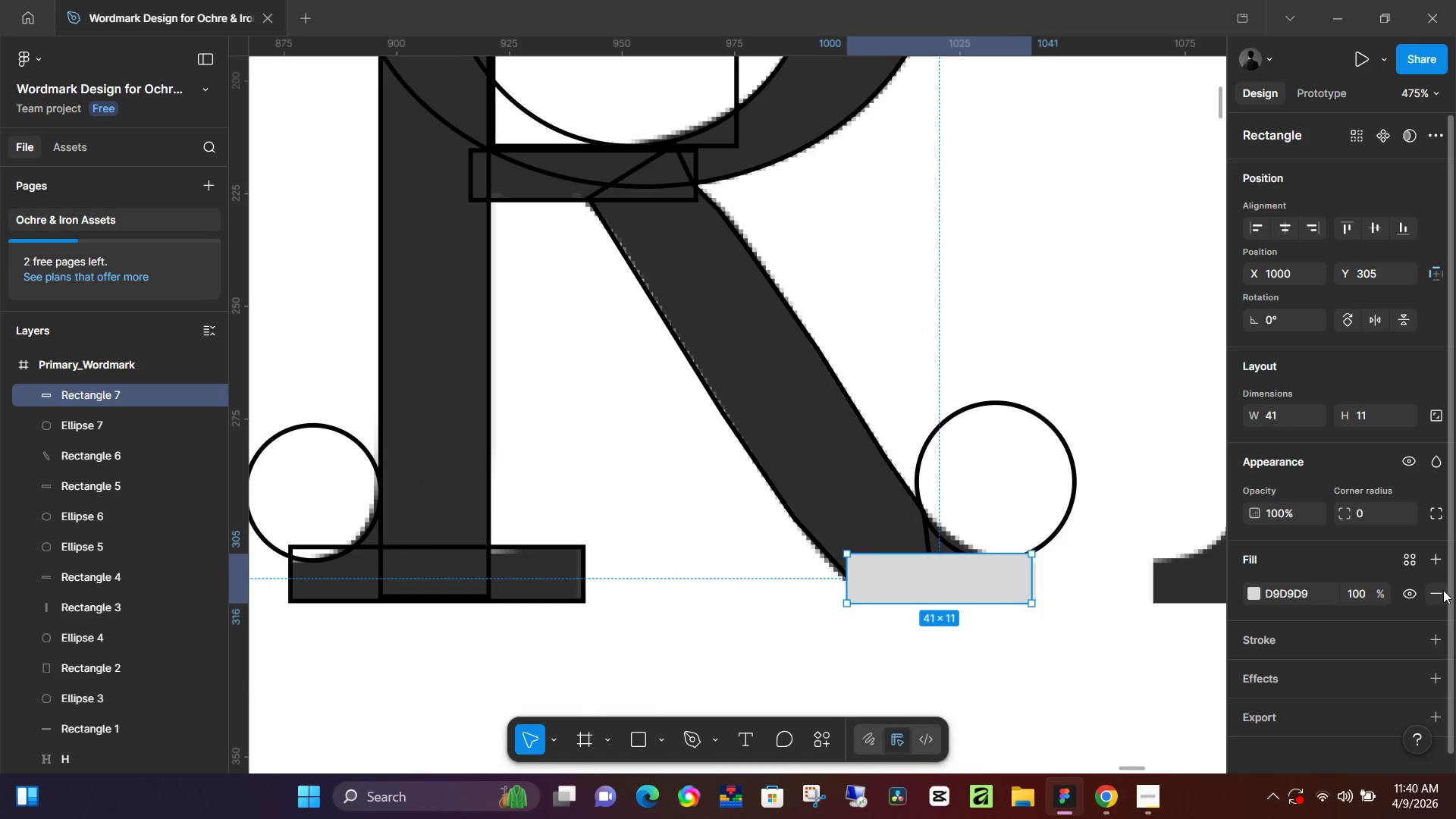 
left_click([1443, 590])
 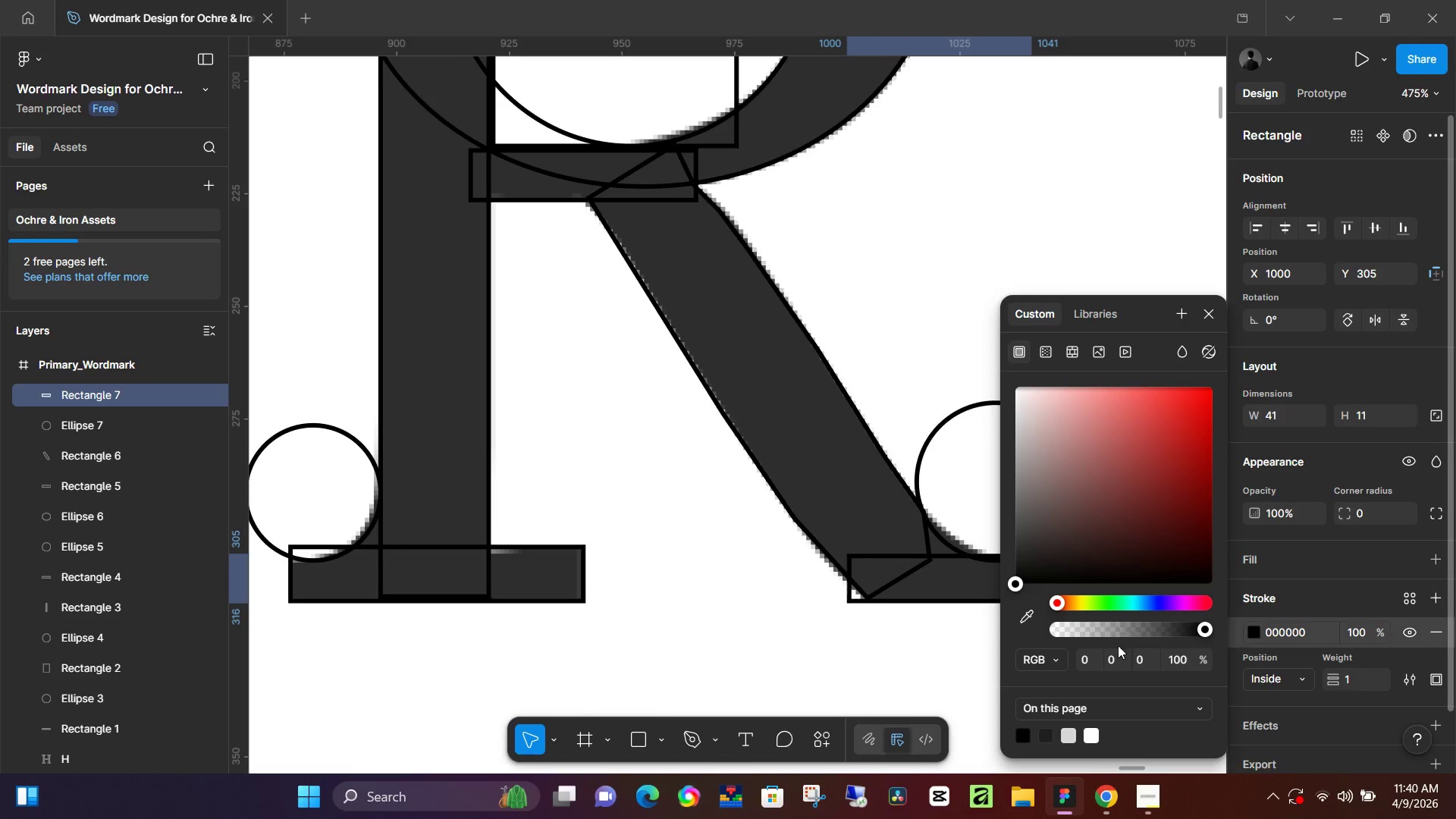 
left_click([899, 676])
 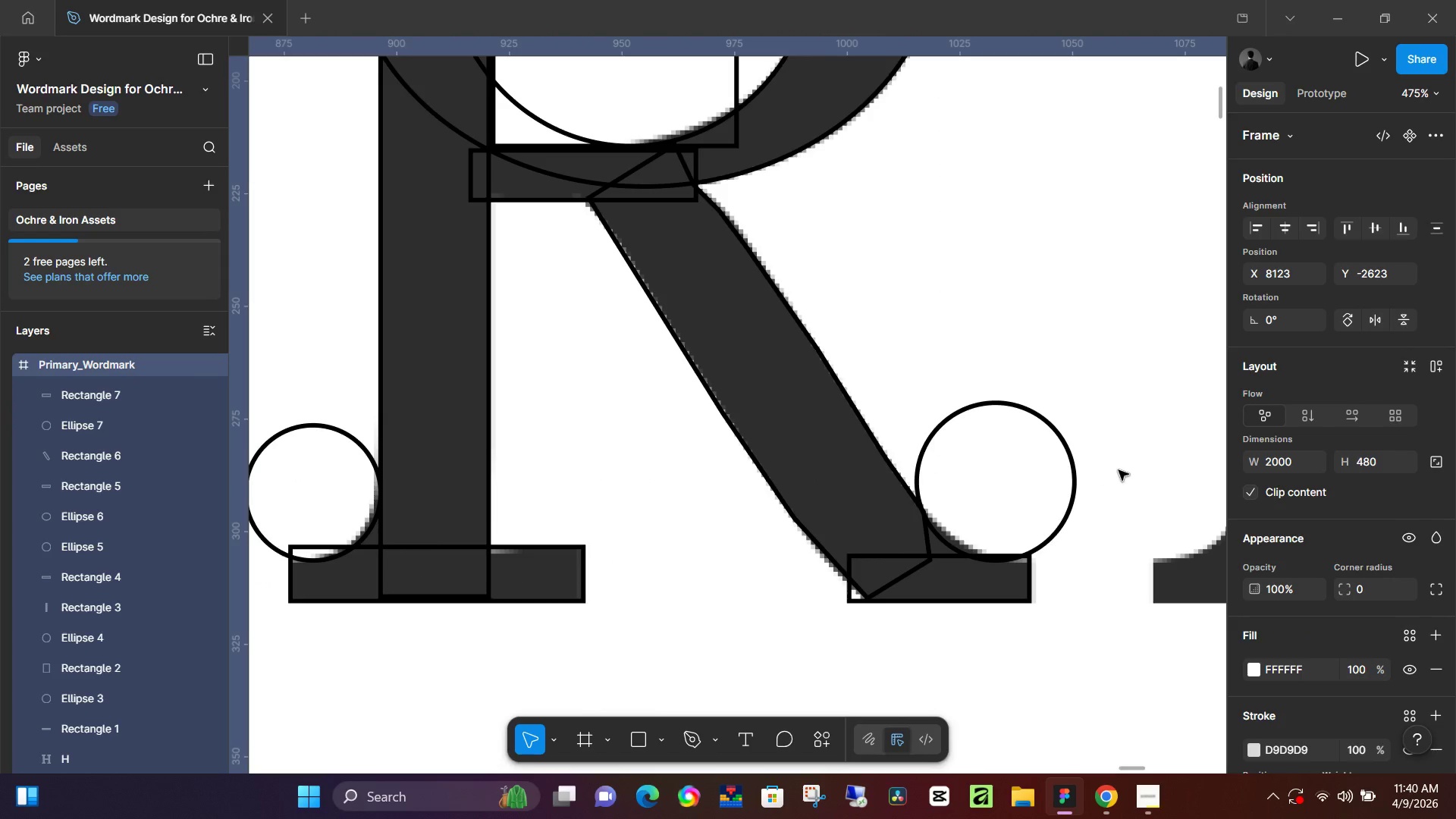 
hold_key(key=ControlLeft, duration=0.97)
 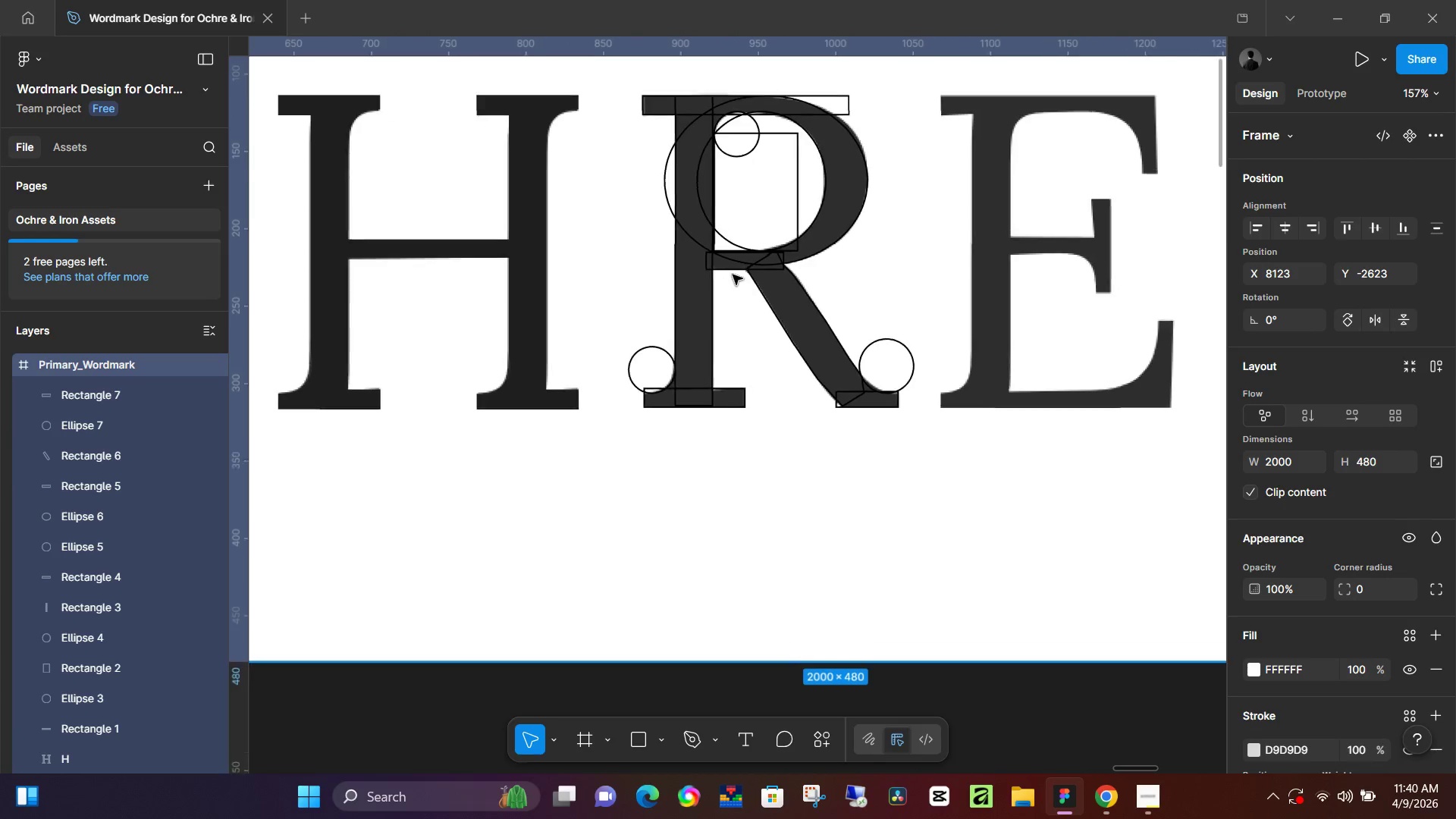 
scroll: coordinate [821, 406], scroll_direction: down, amount: 14.0
 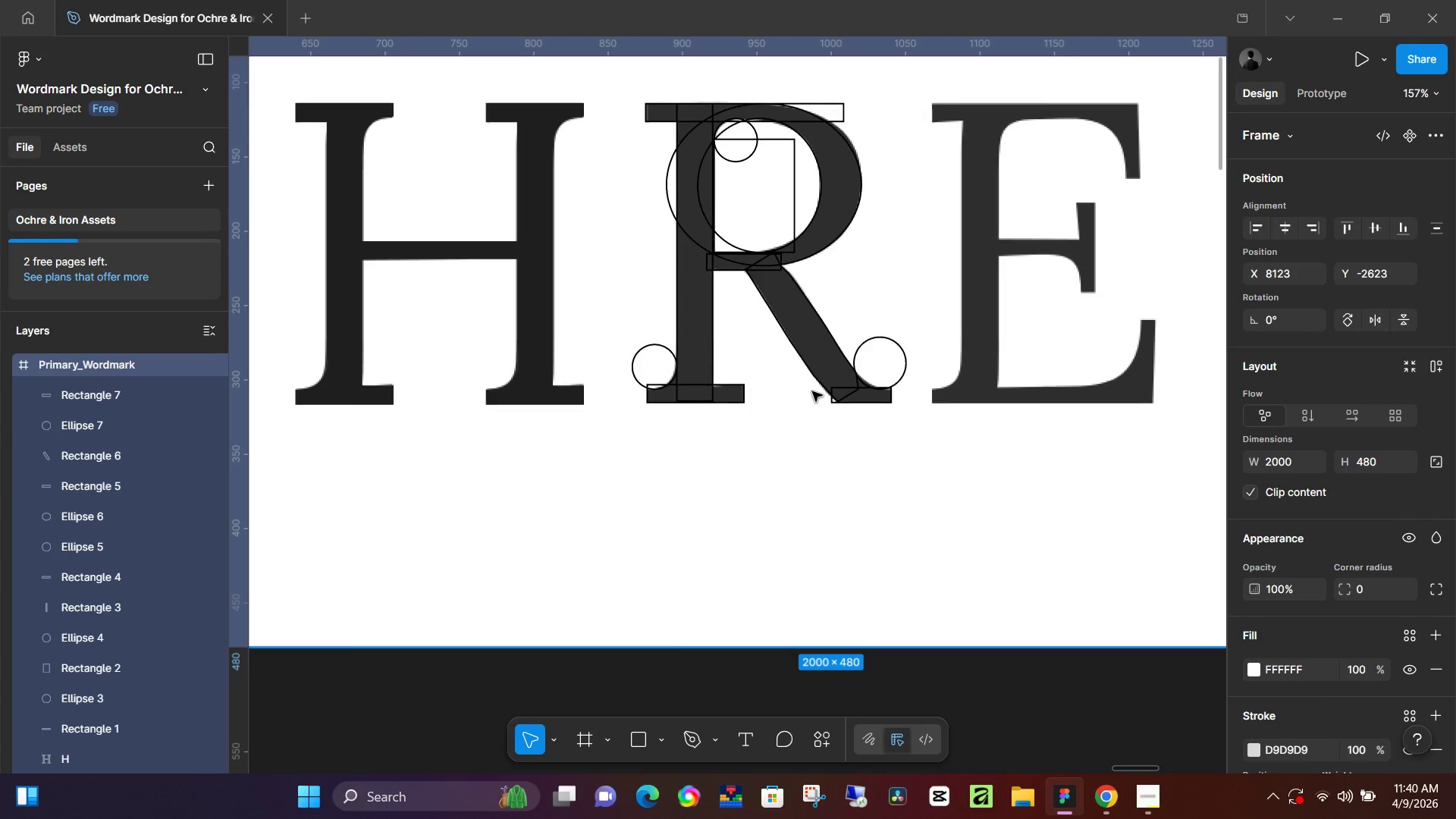 
hold_key(key=ControlLeft, duration=0.58)
scroll: coordinate [780, 410], scroll_direction: up, amount: 2.0
 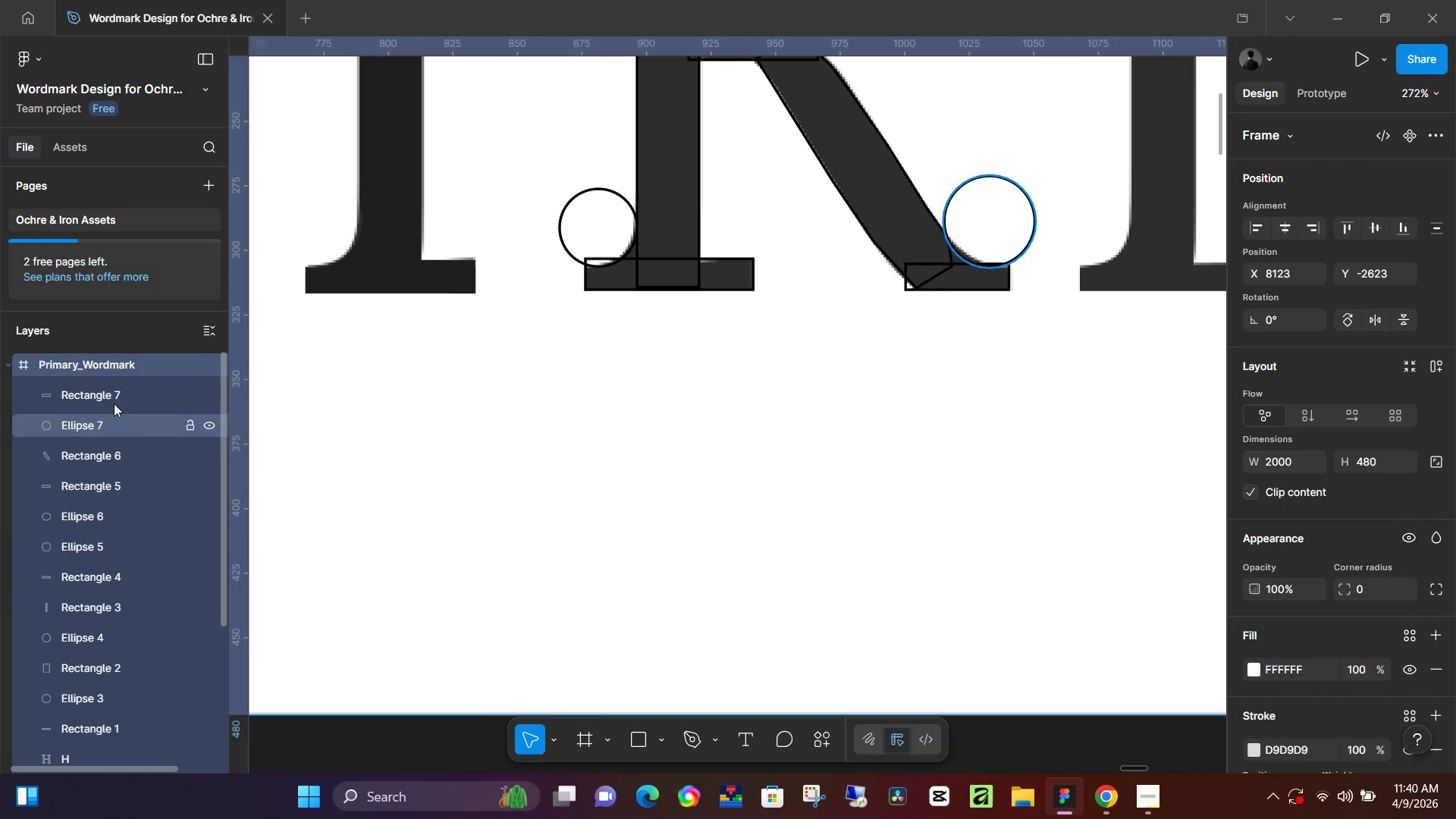 
left_click([107, 393])
 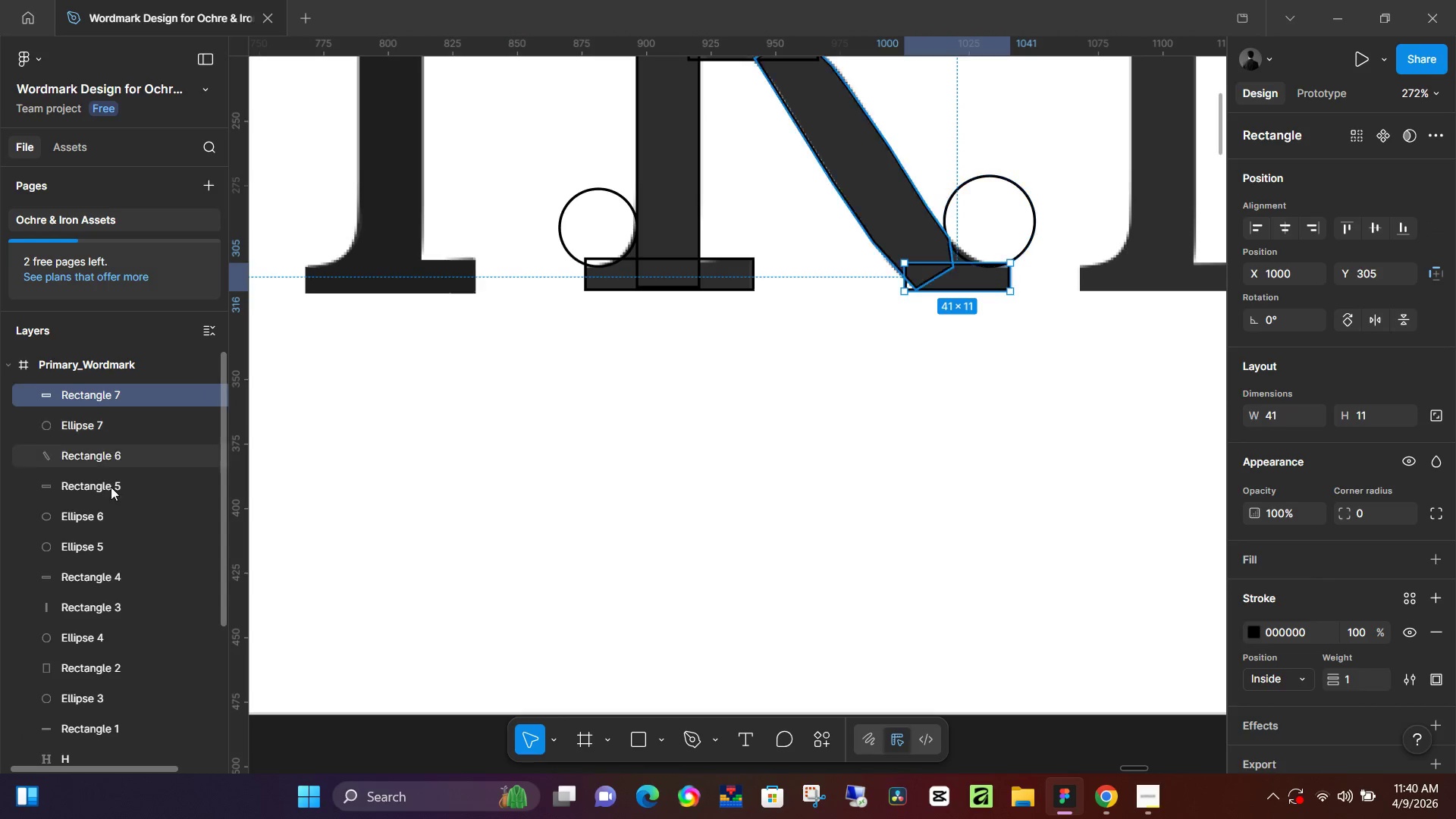 
scroll: coordinate [112, 516], scroll_direction: down, amount: 4.0
 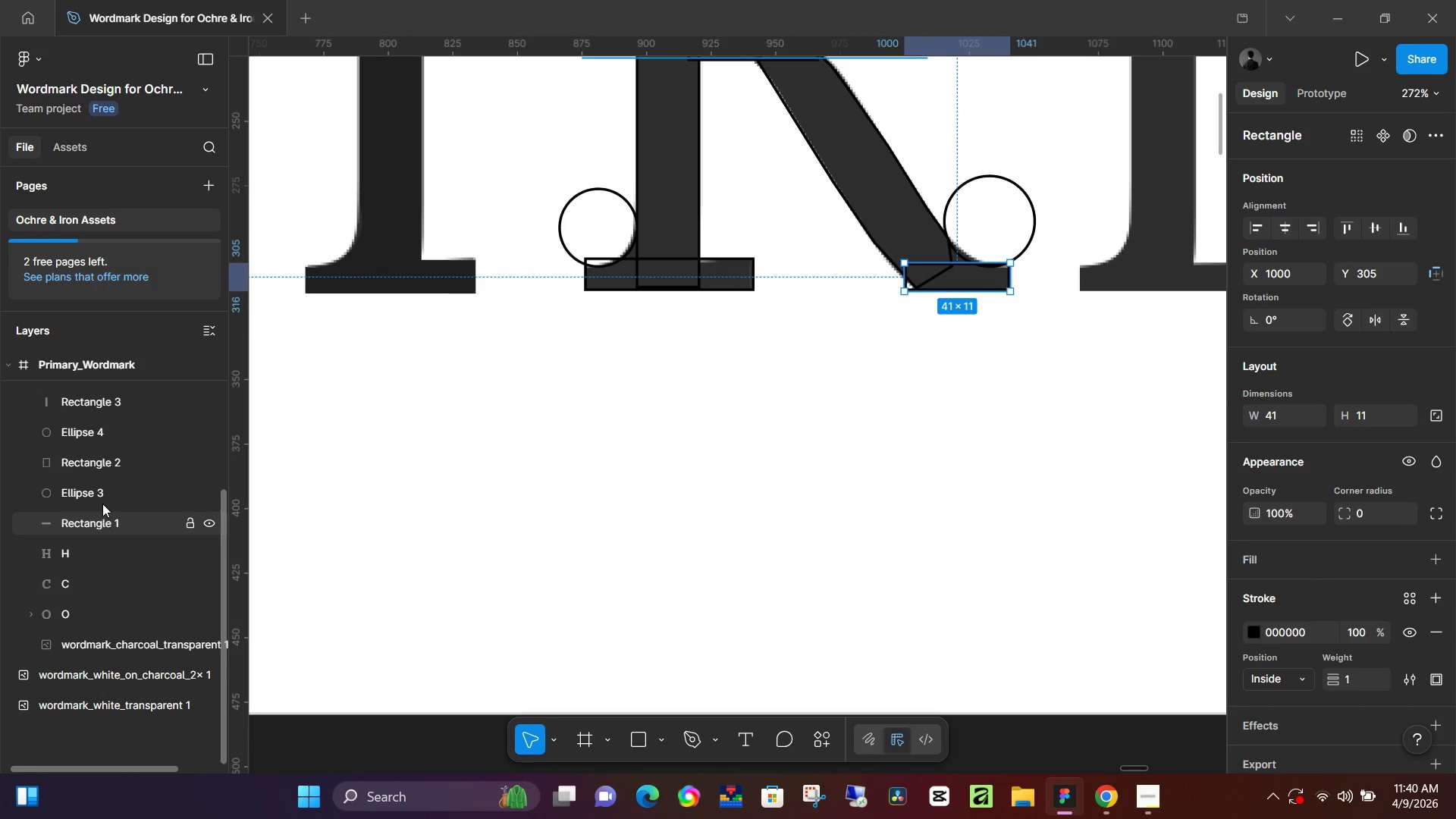 
hold_key(key=ShiftLeft, duration=0.47)
left_click([102, 516])
 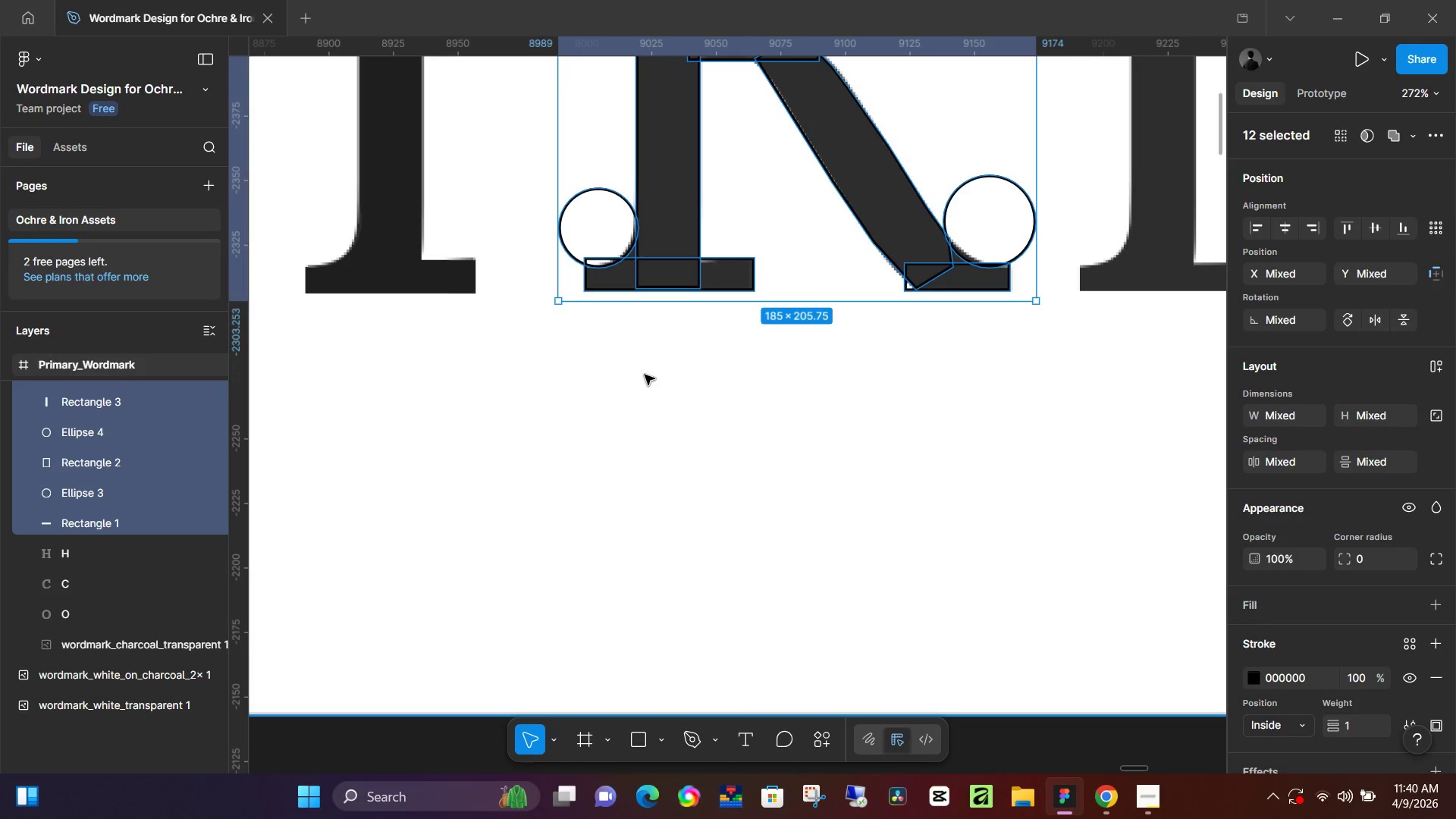 
scroll: coordinate [669, 446], scroll_direction: up, amount: 10.0
 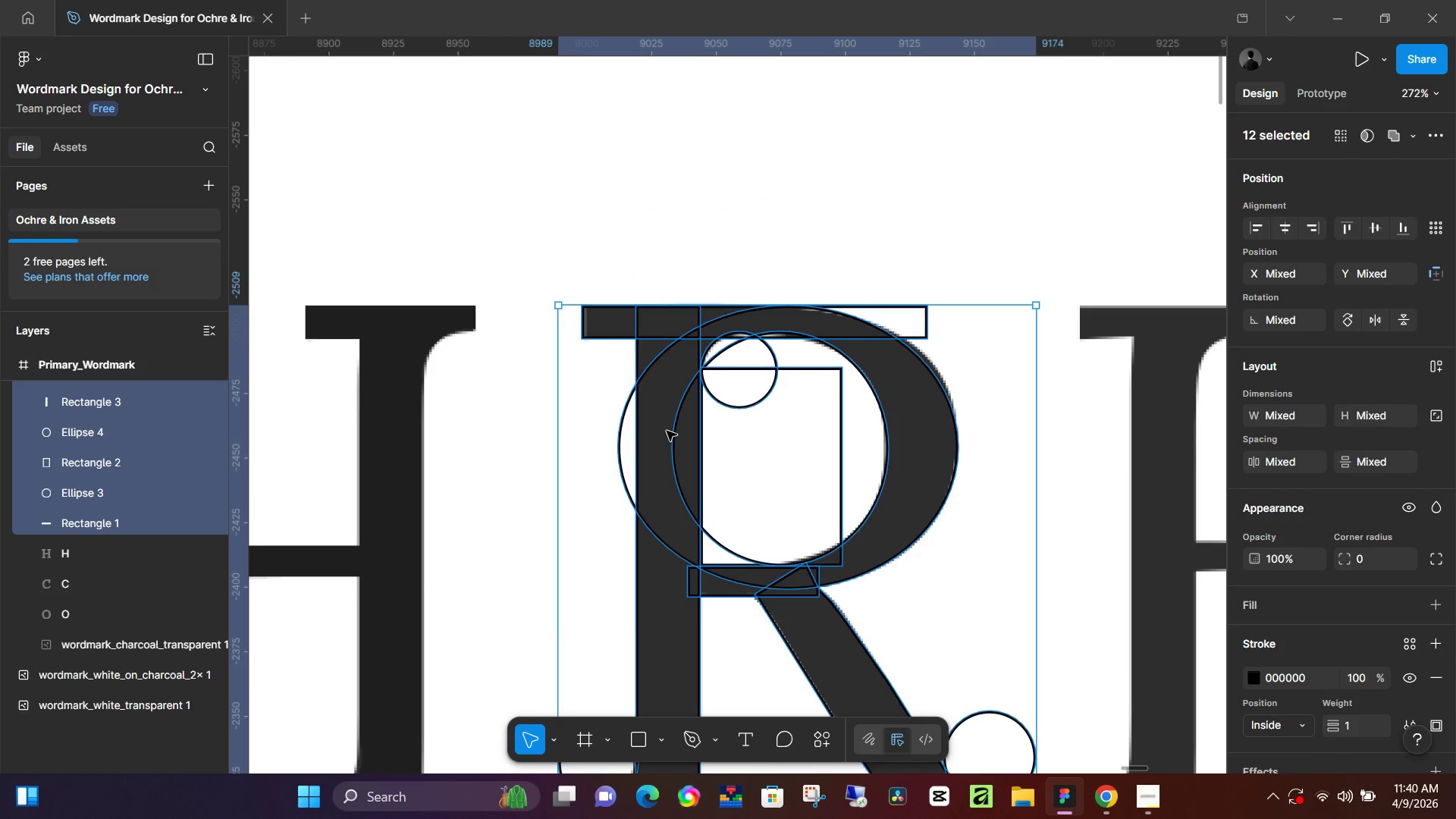 
key(M)
 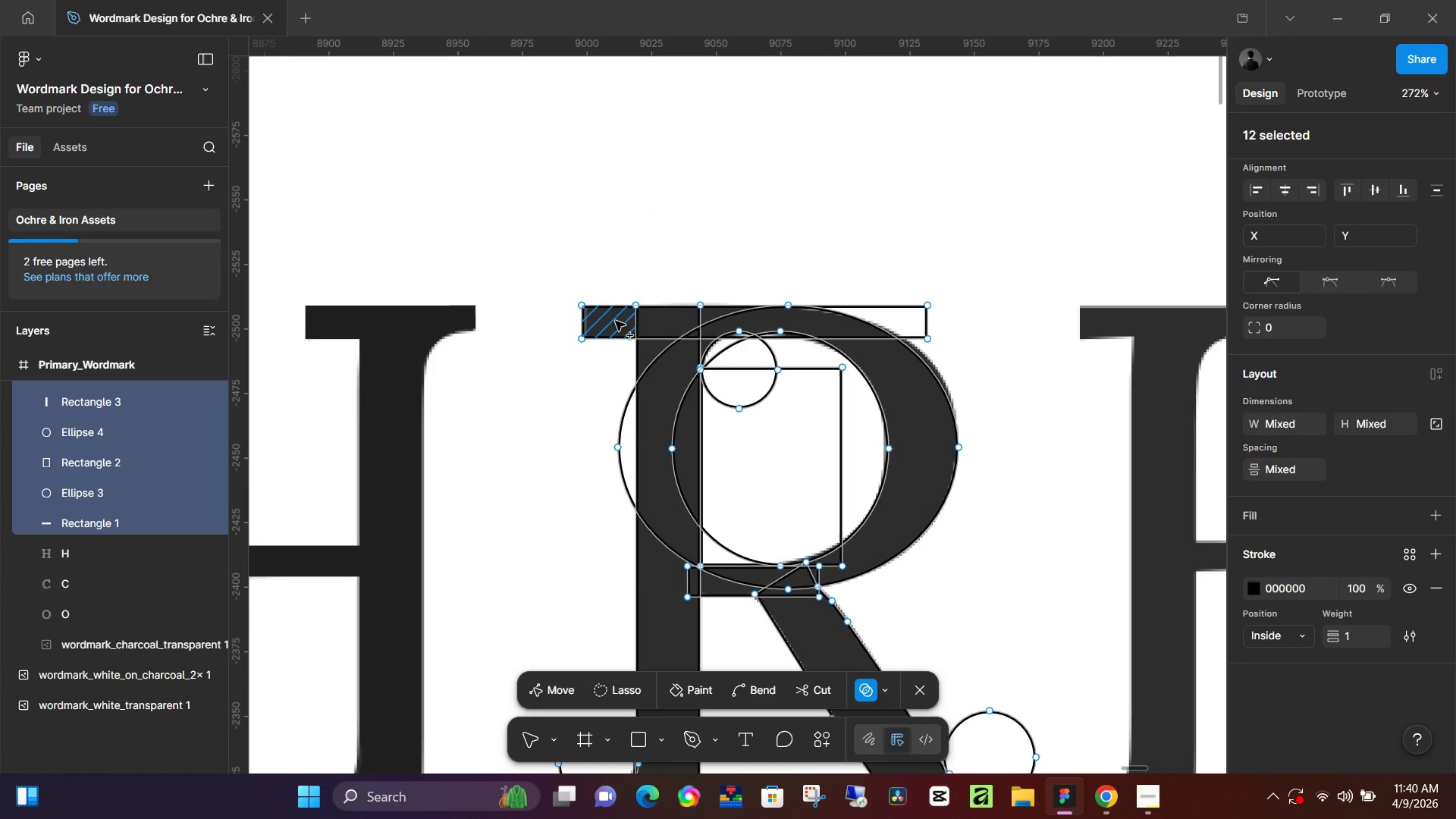 
left_click_drag(start_coordinate=[615, 322], to_coordinate=[791, 325])
 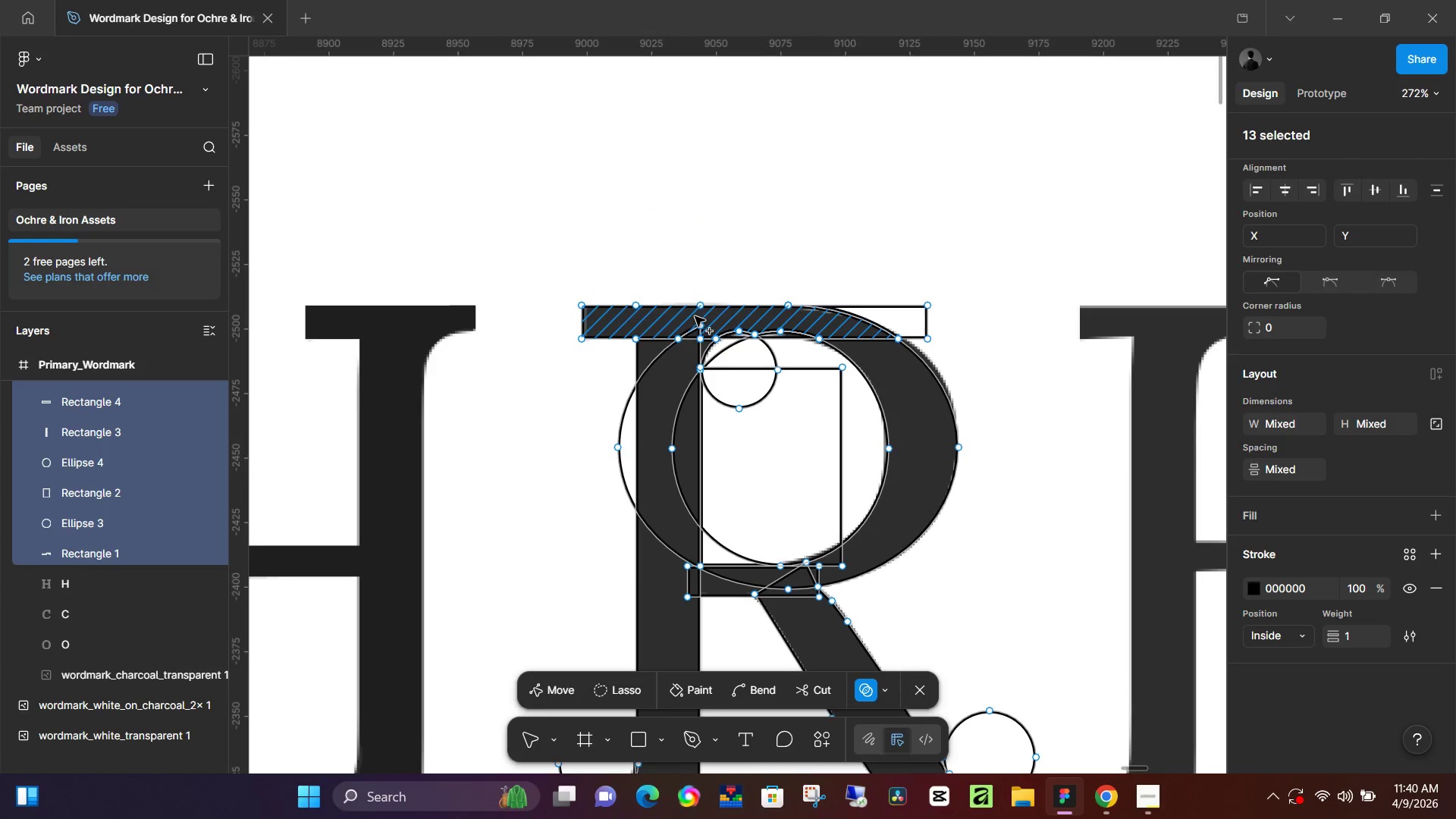 
left_click_drag(start_coordinate=[693, 316], to_coordinate=[683, 353])
 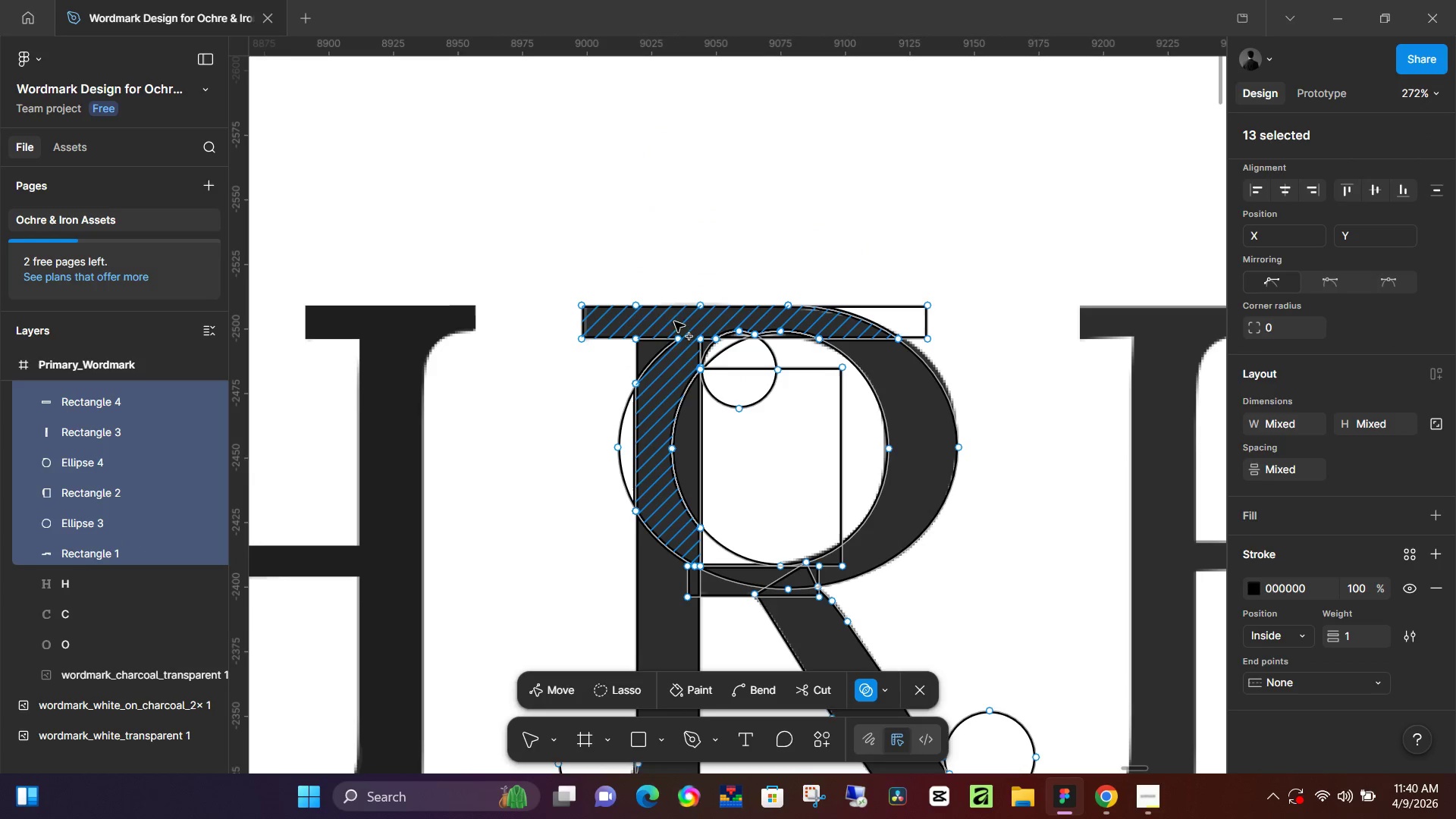 
left_click_drag(start_coordinate=[670, 333], to_coordinate=[667, 375])
 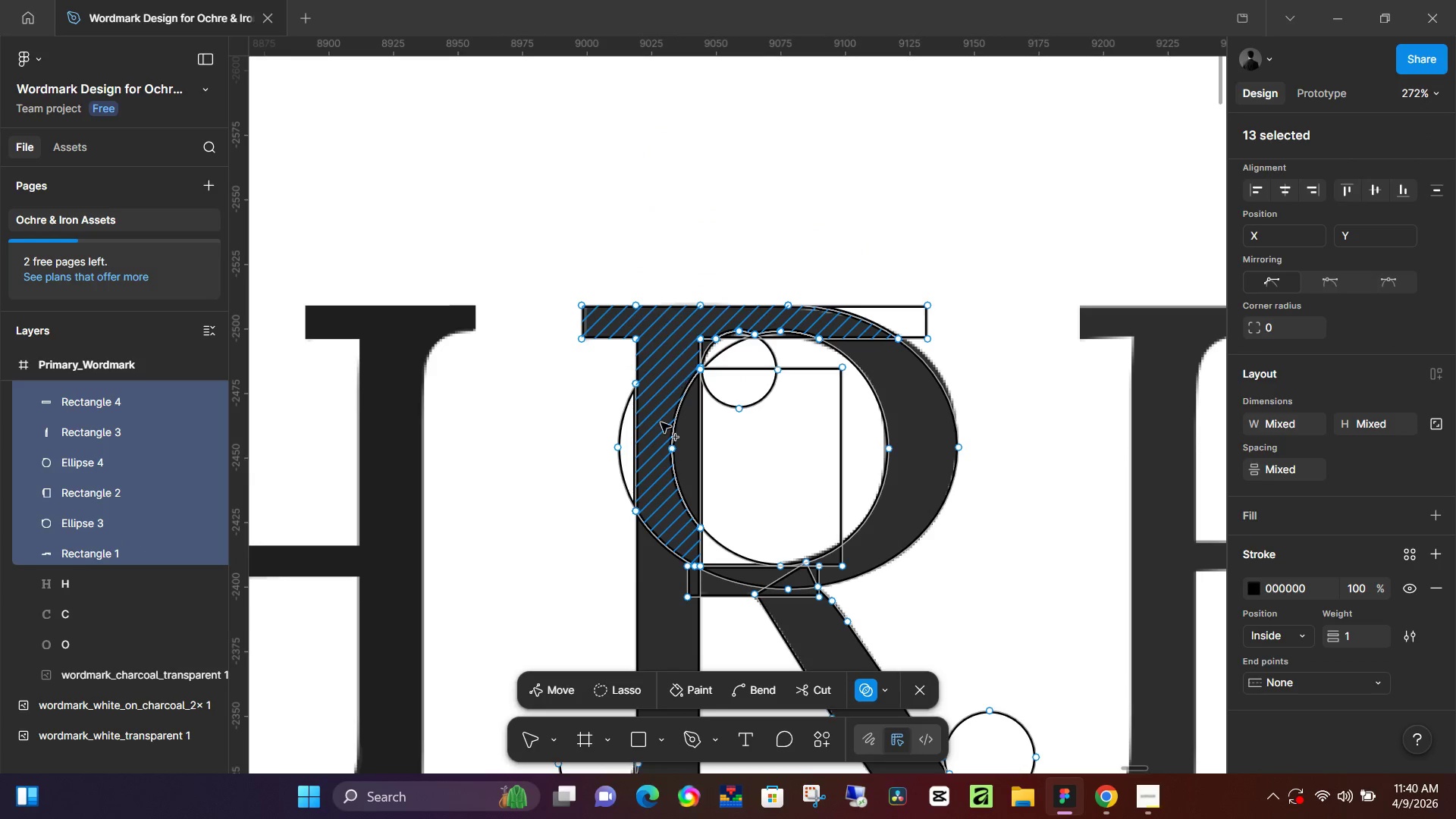 
left_click_drag(start_coordinate=[667, 417], to_coordinate=[676, 438])
 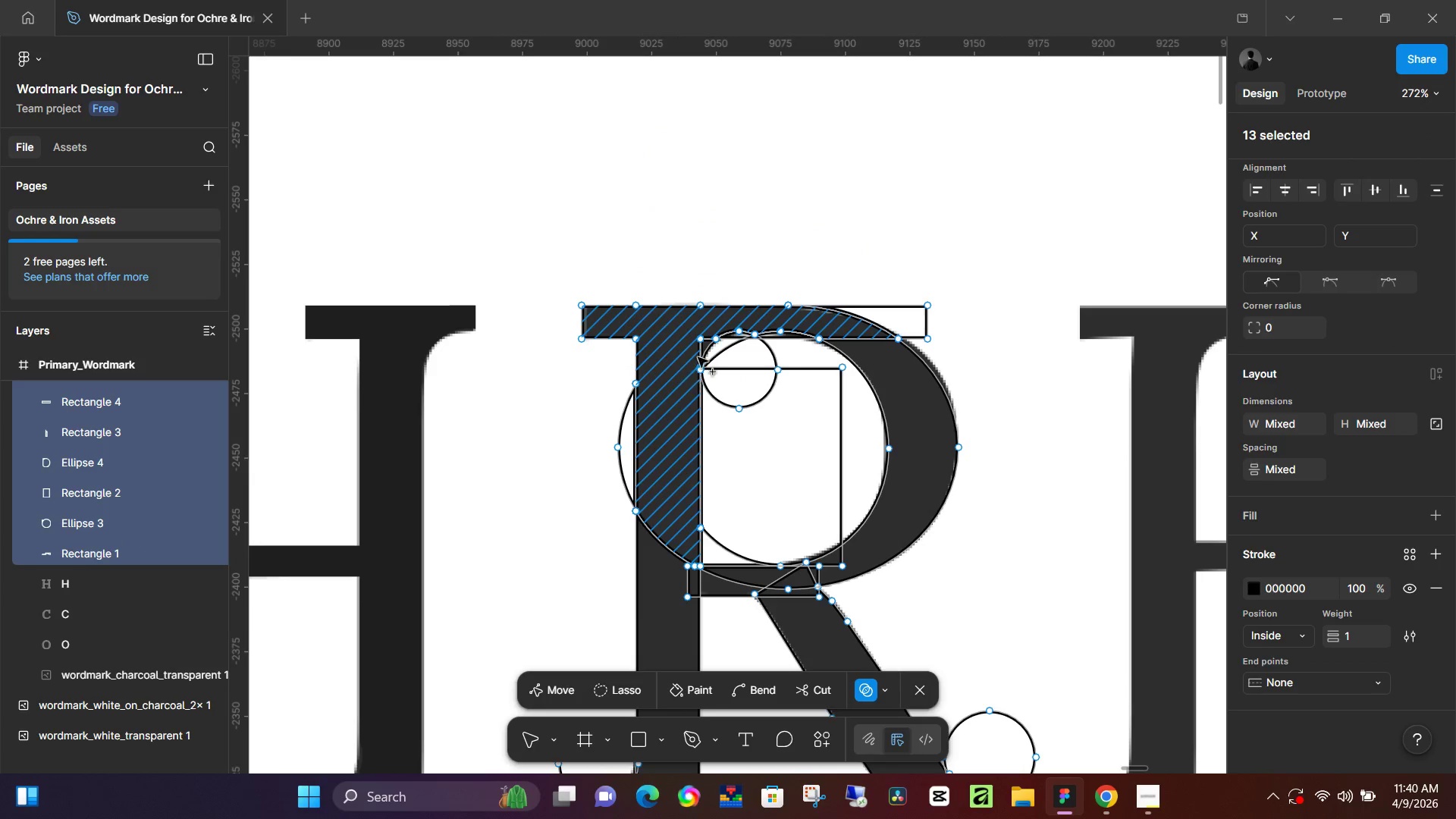 
hold_key(key=ControlLeft, duration=0.8)
scroll: coordinate [752, 347], scroll_direction: up, amount: 7.0
 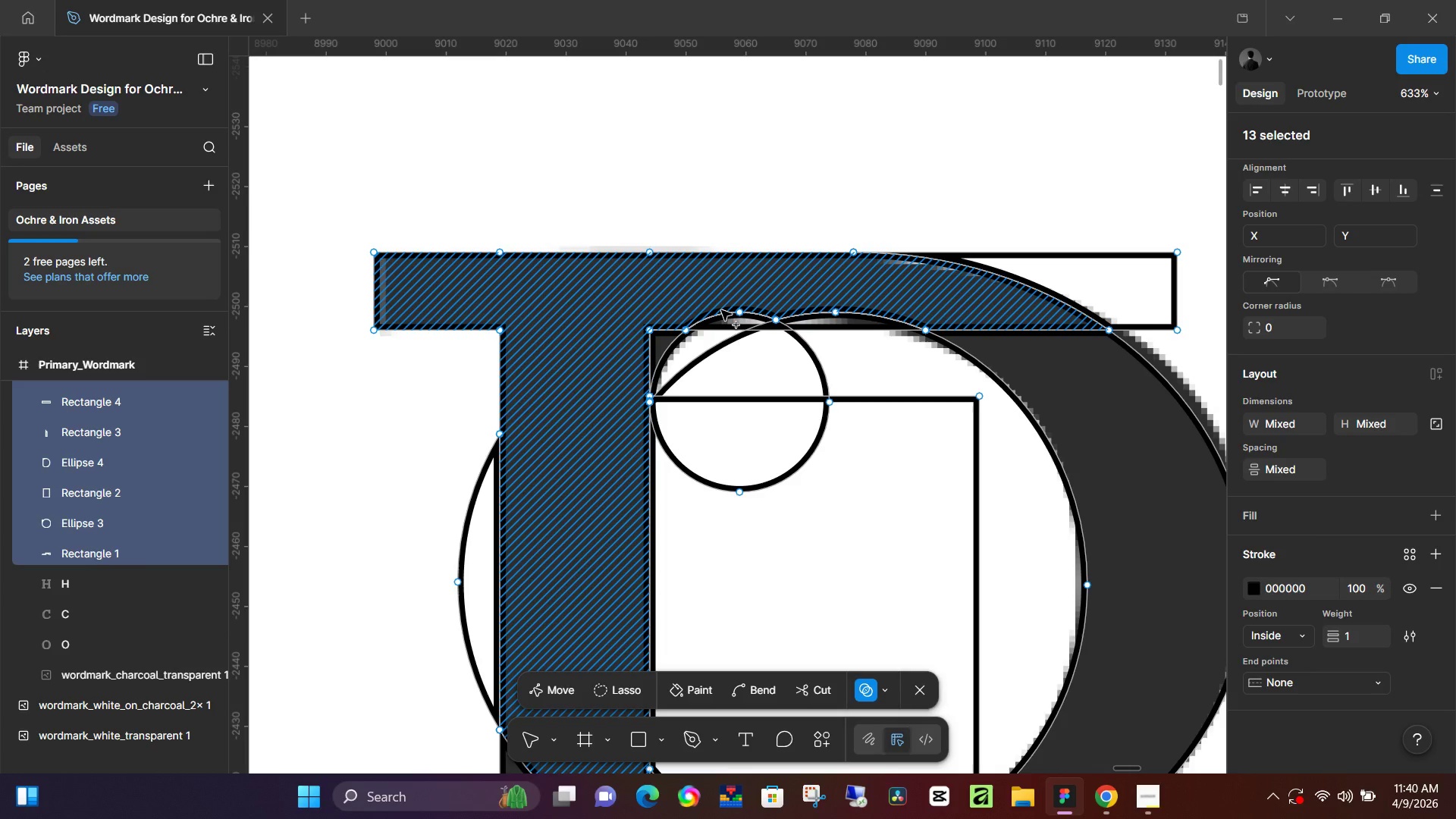 
left_click_drag(start_coordinate=[721, 310], to_coordinate=[809, 318])
 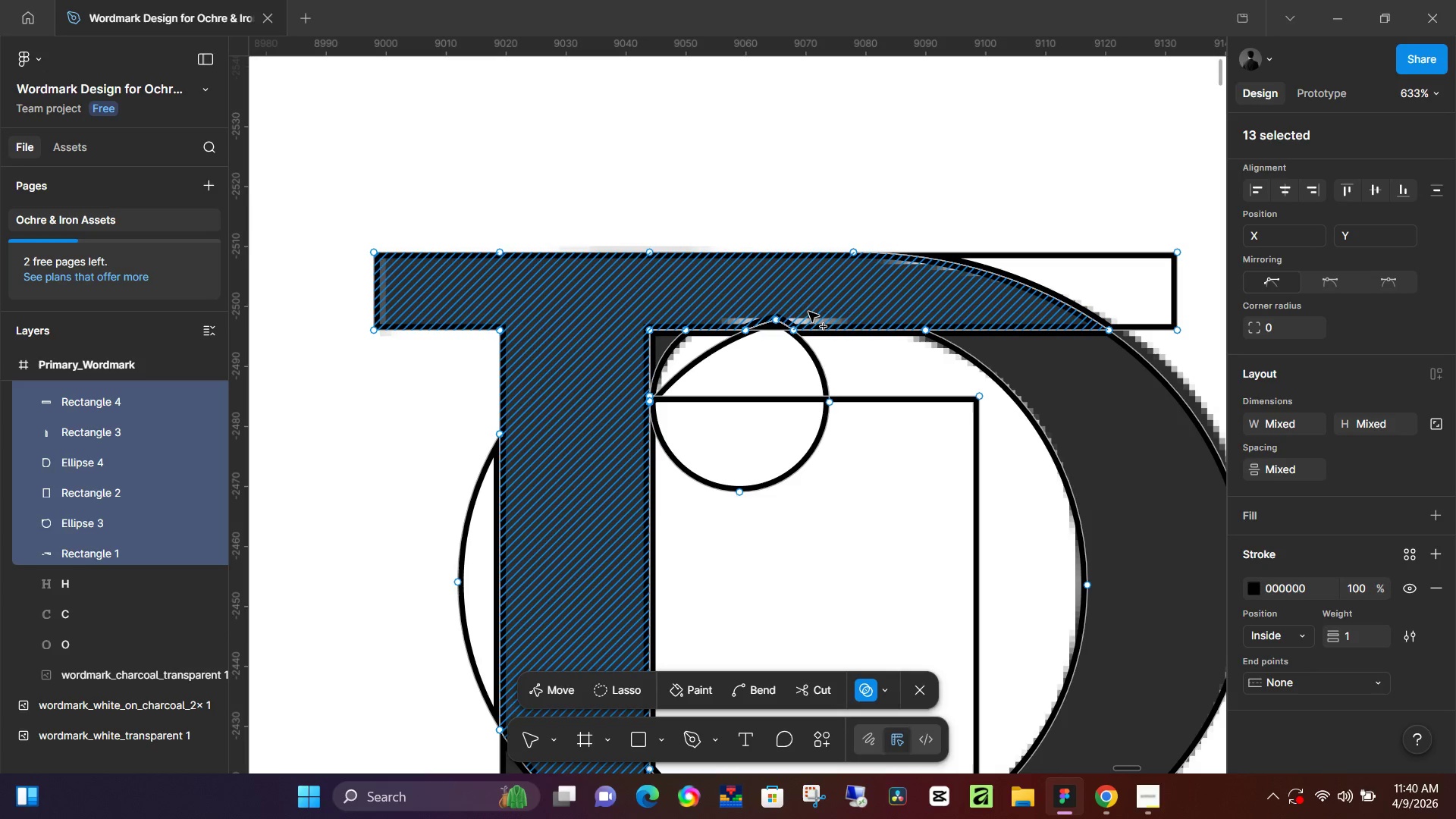 
left_click_drag(start_coordinate=[797, 318], to_coordinate=[752, 314])
 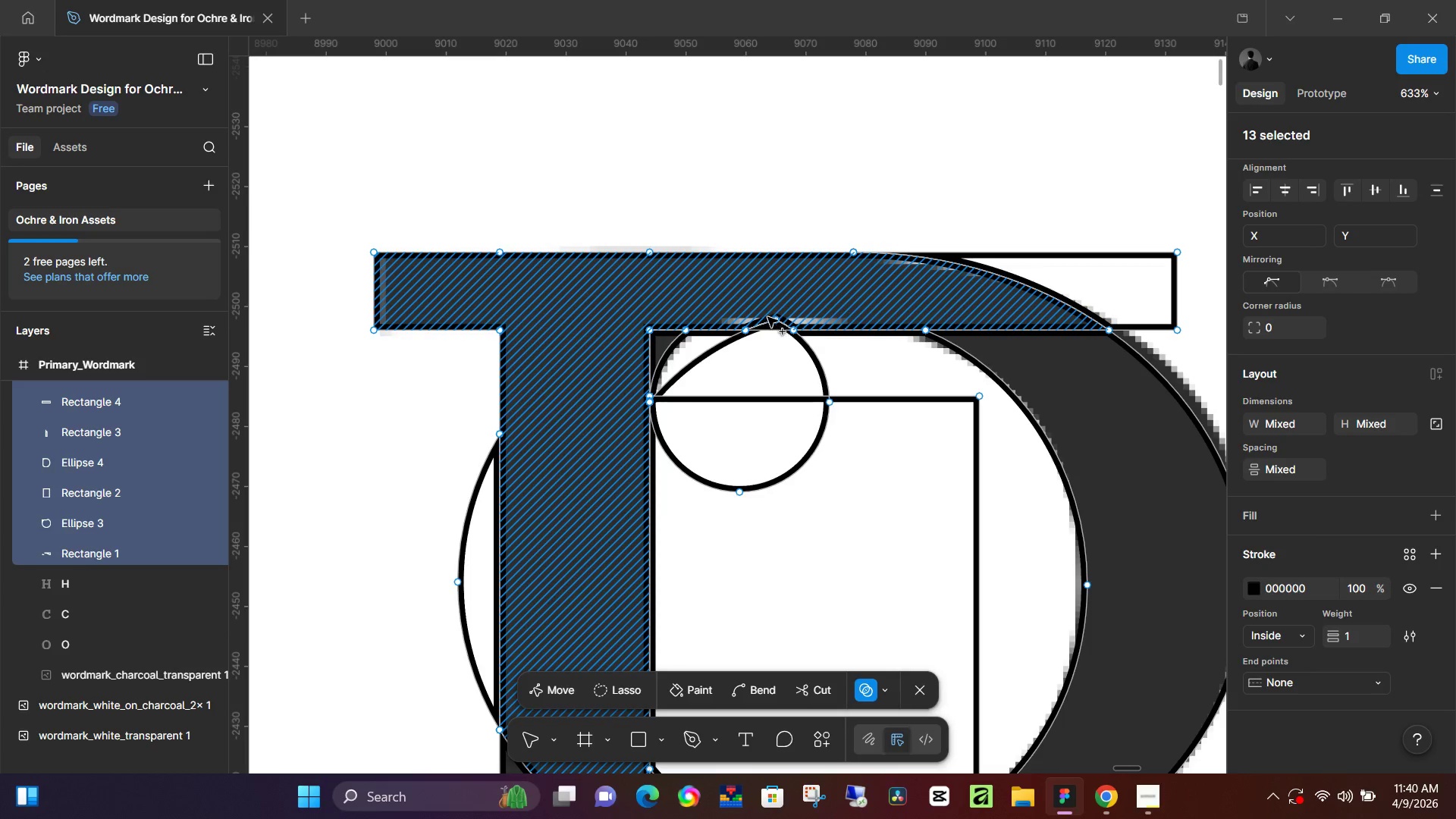 
left_click_drag(start_coordinate=[767, 317], to_coordinate=[788, 318])
 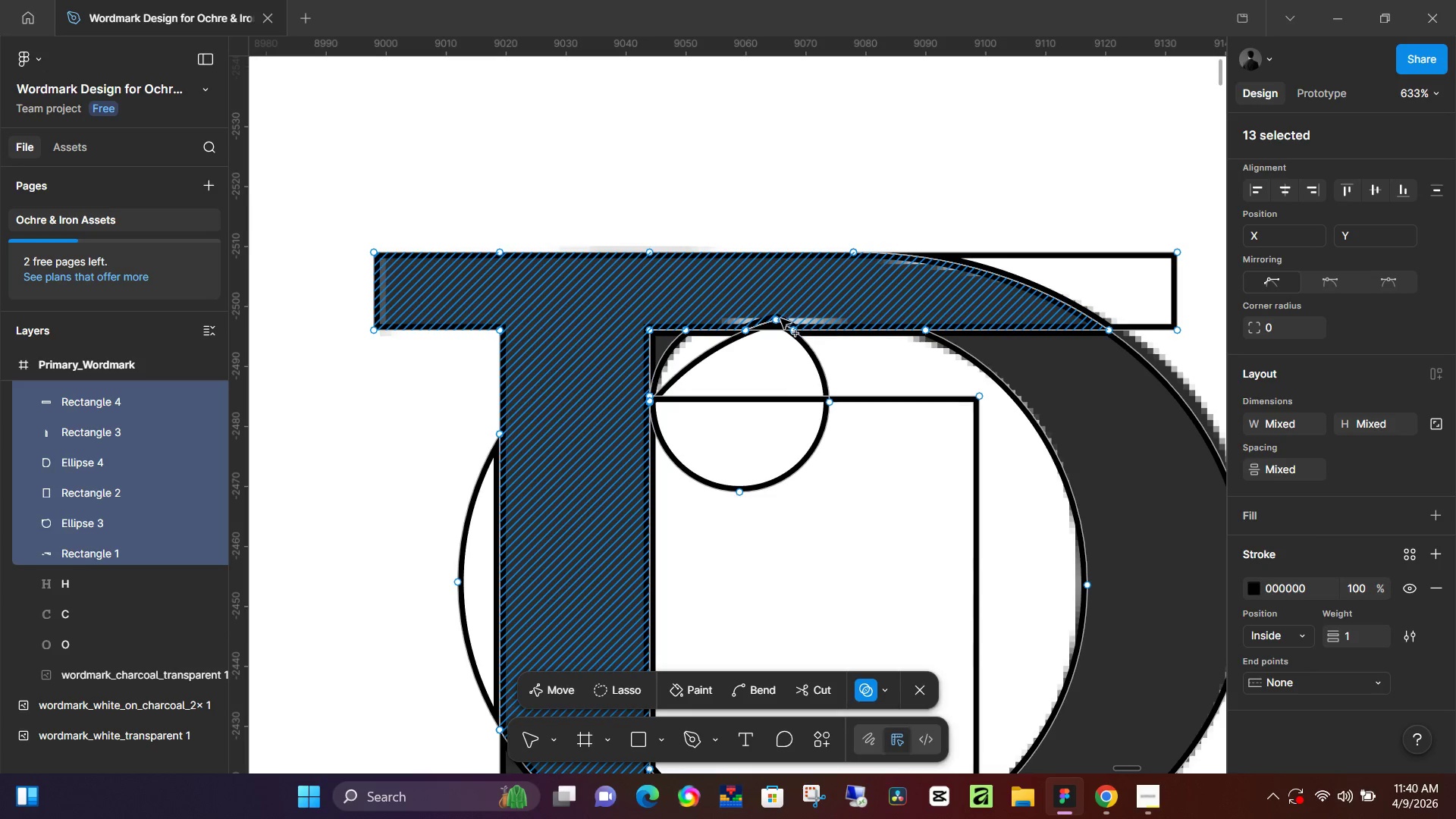 
left_click_drag(start_coordinate=[780, 318], to_coordinate=[777, 309])
 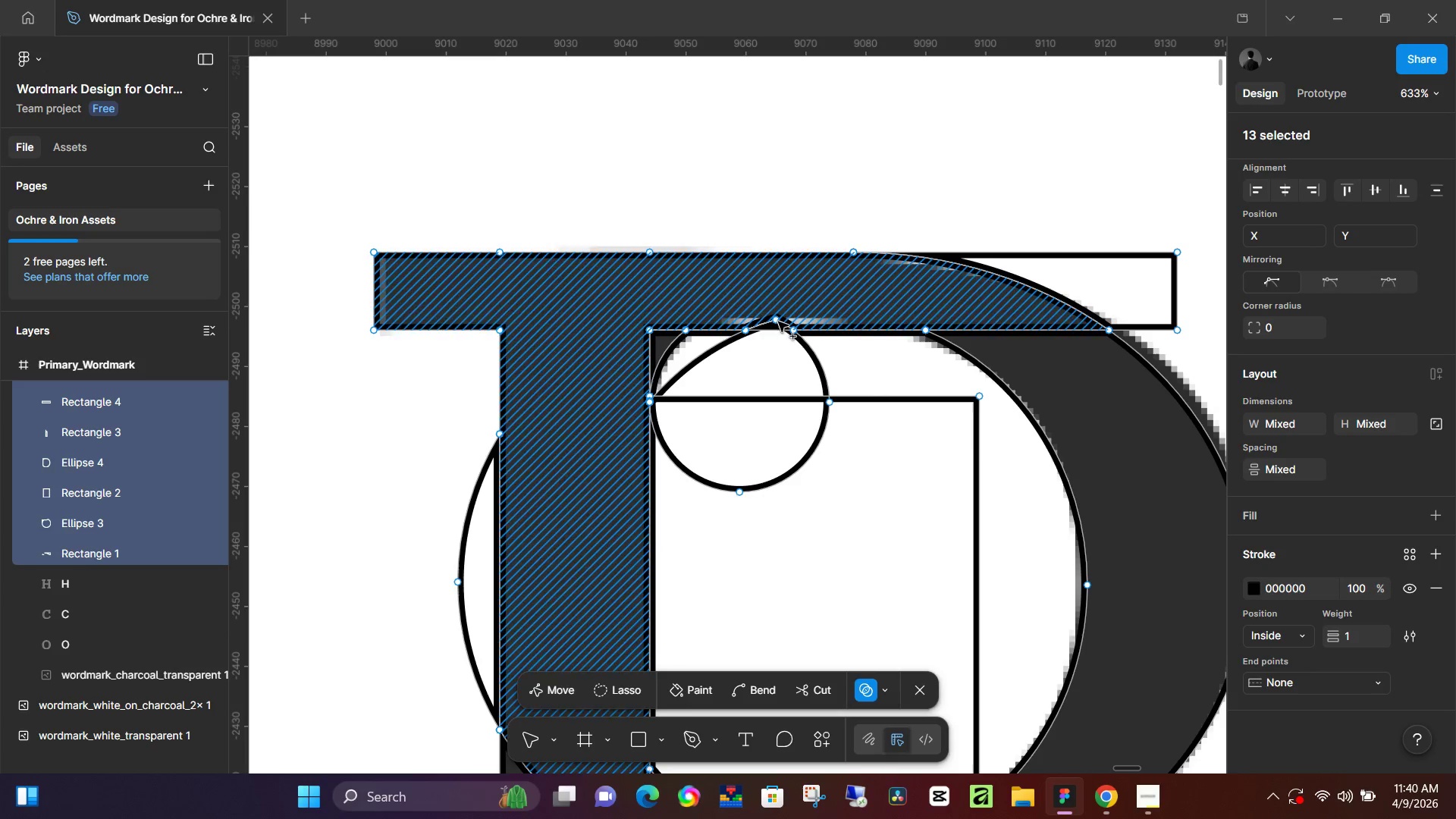 
left_click_drag(start_coordinate=[778, 322], to_coordinate=[772, 297])
 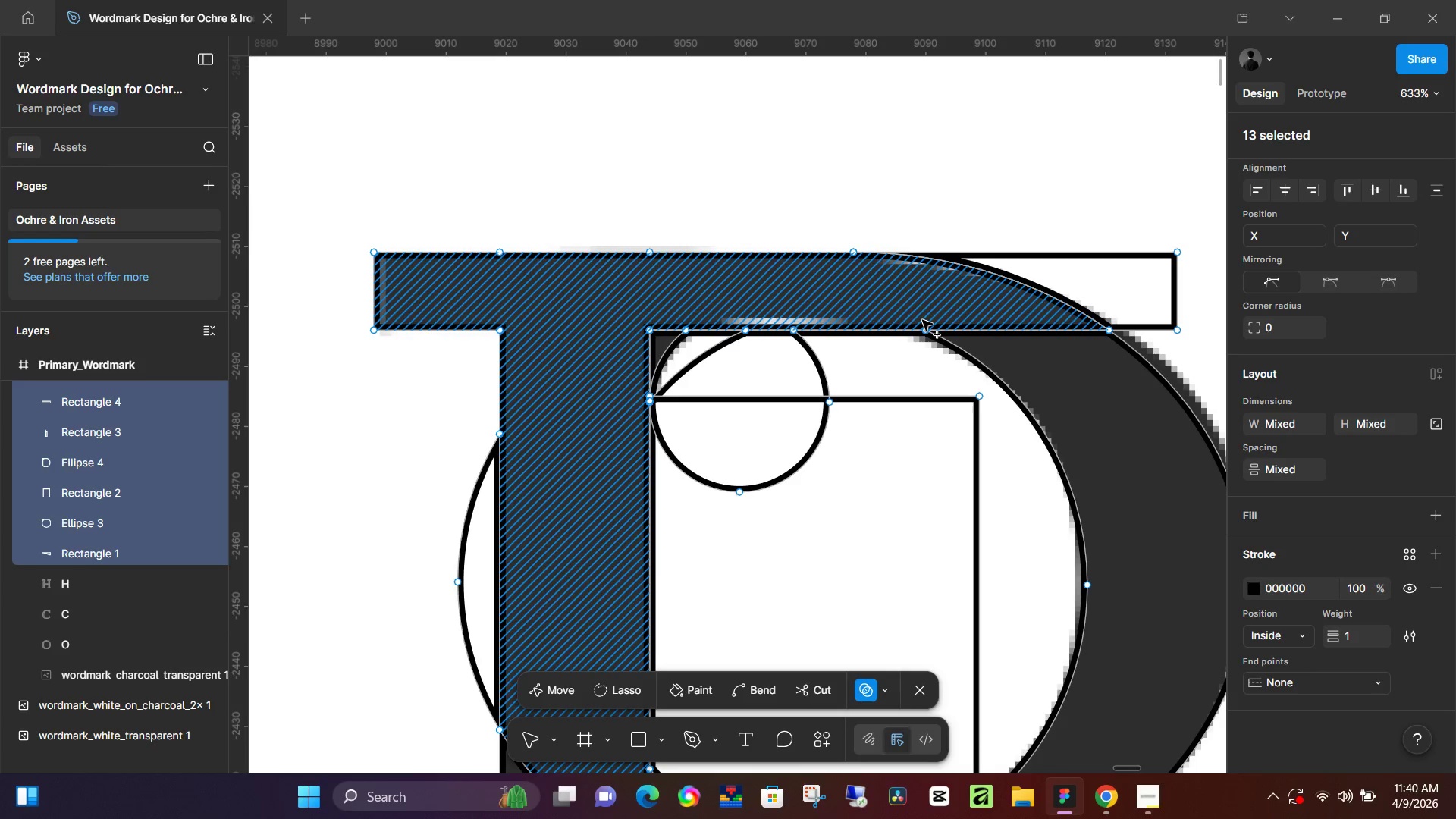 
left_click_drag(start_coordinate=[977, 320], to_coordinate=[1095, 378])
 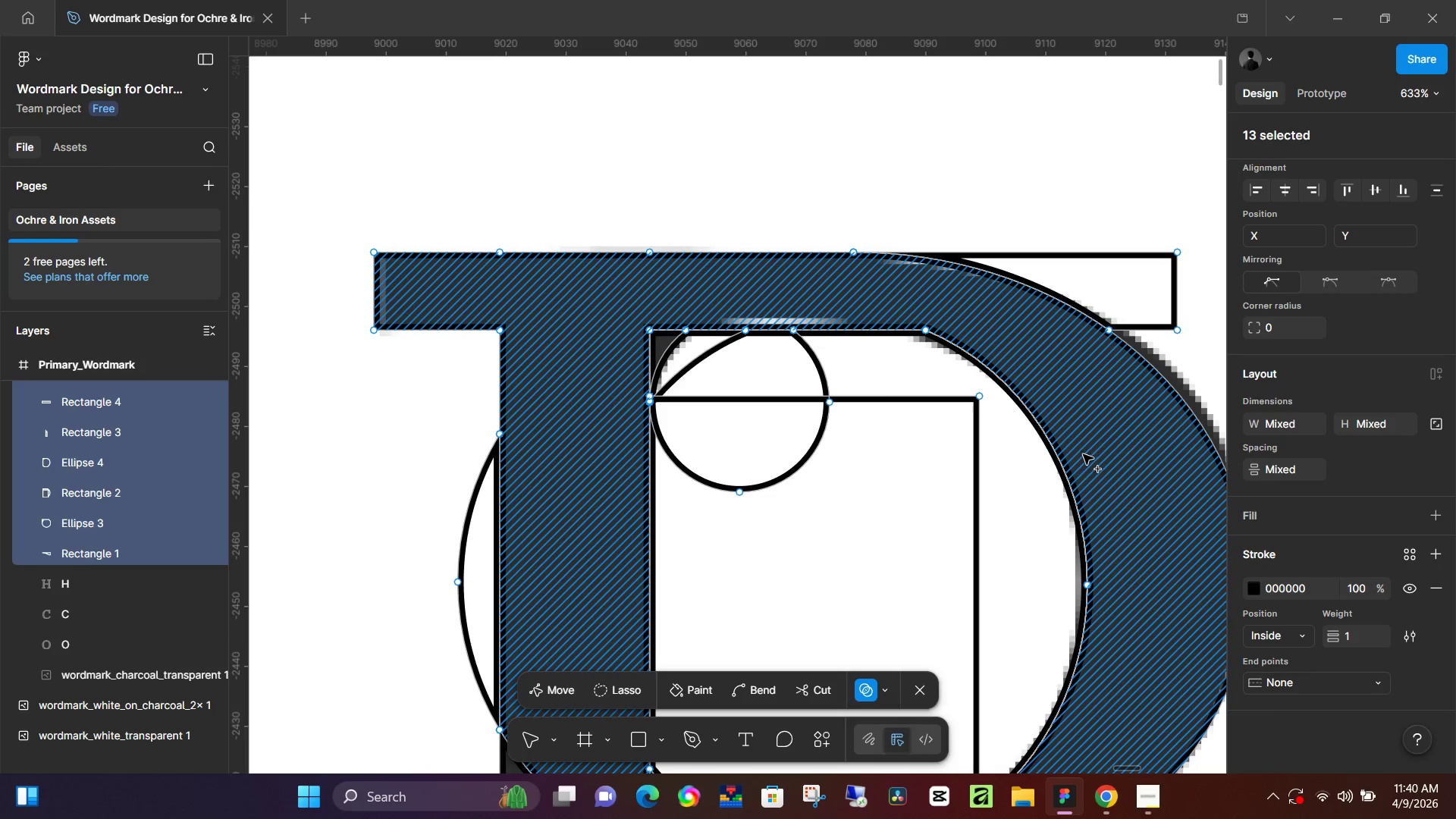 
scroll: coordinate [1064, 403], scroll_direction: down, amount: 5.0
 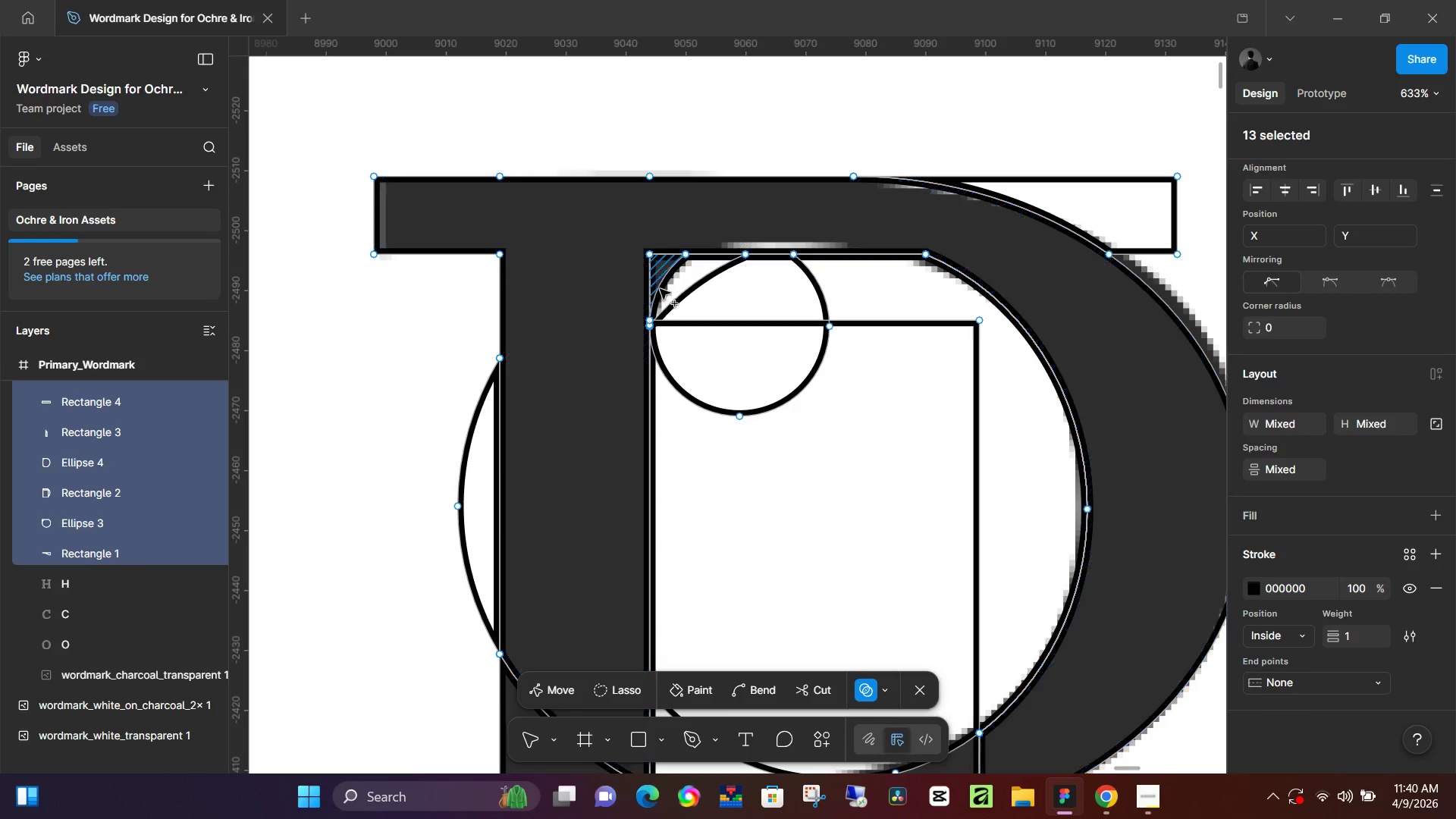 
left_click_drag(start_coordinate=[667, 244], to_coordinate=[636, 280])
 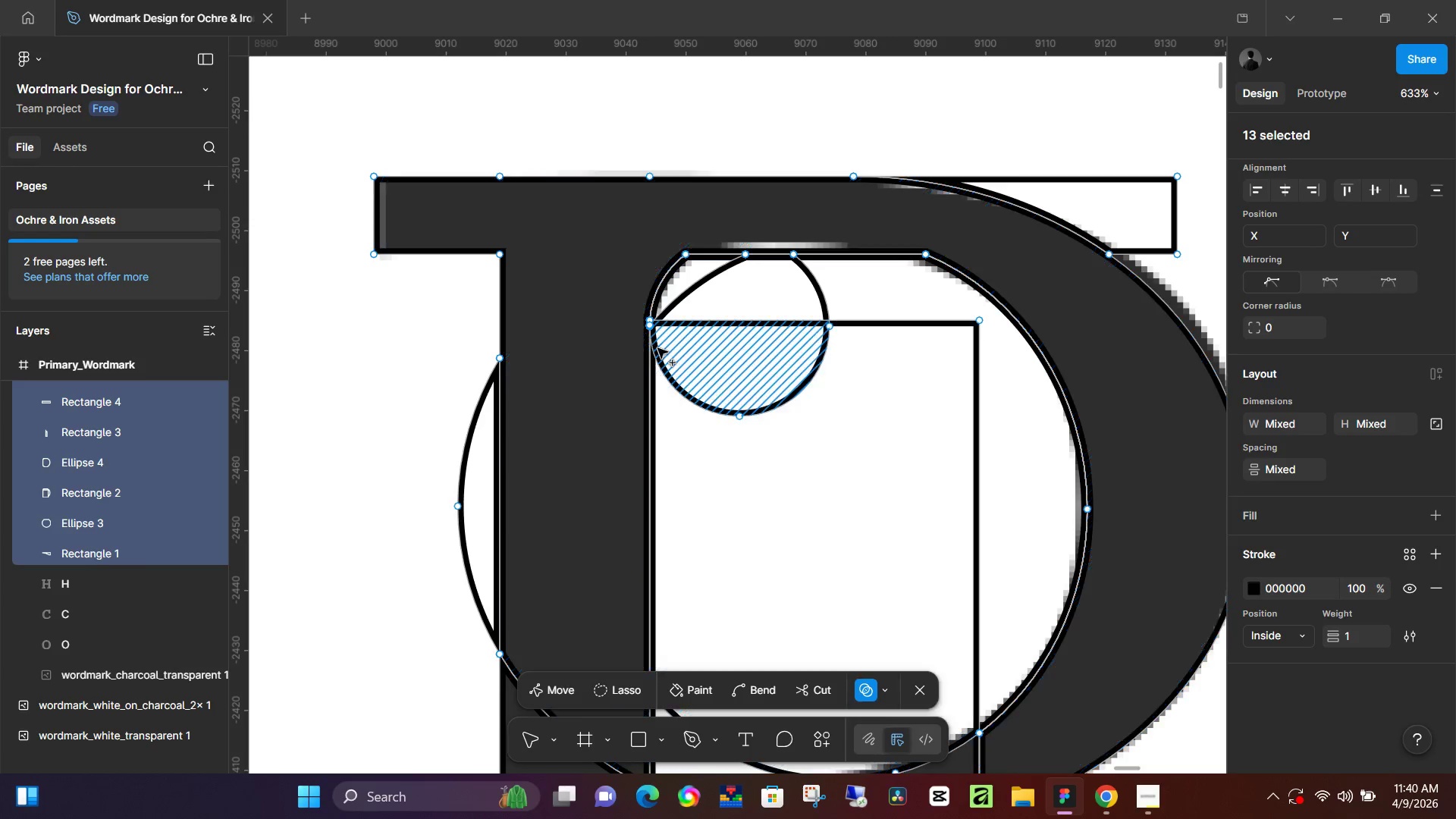 
scroll: coordinate [698, 372], scroll_direction: down, amount: 9.0
 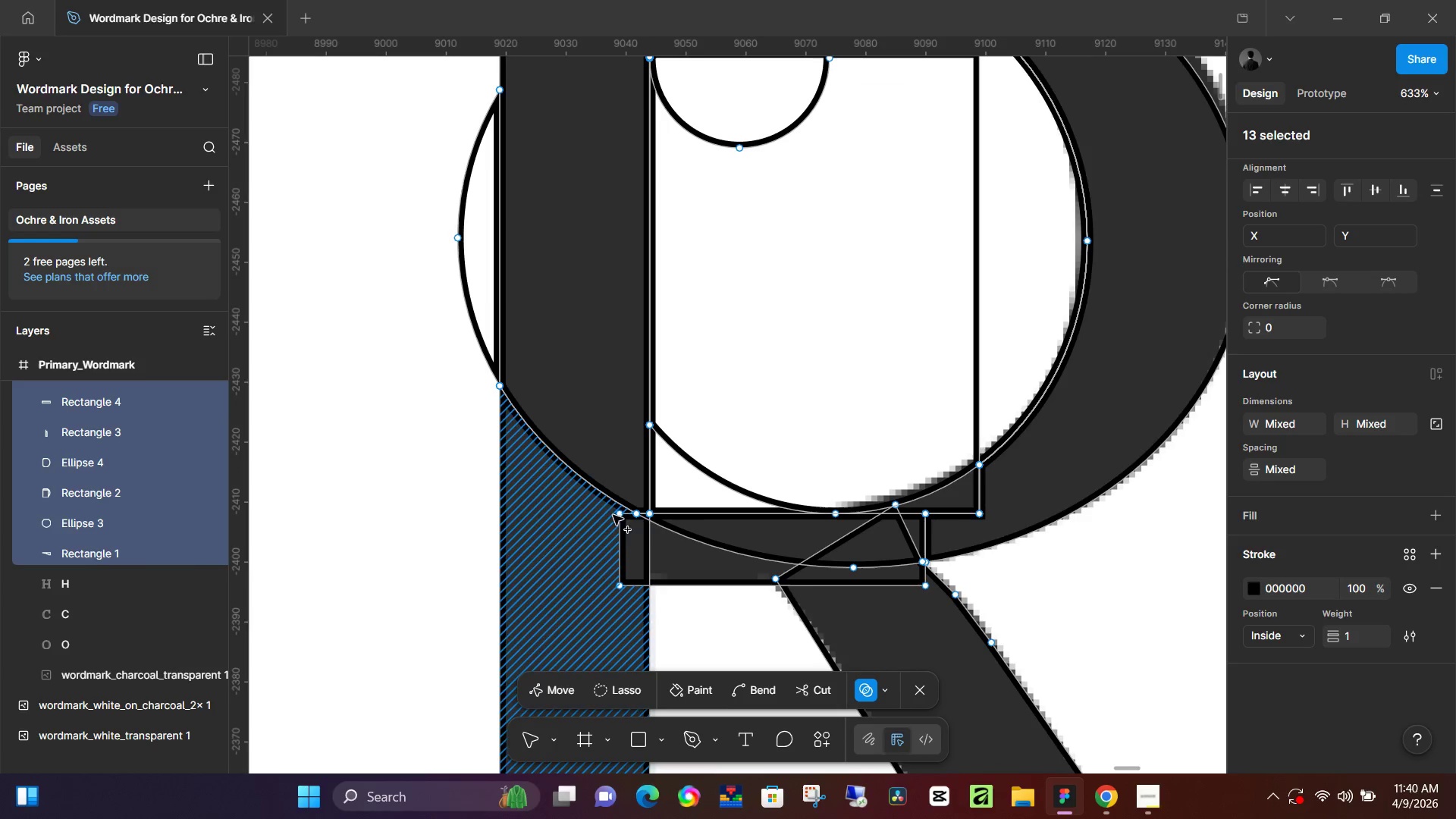 
left_click_drag(start_coordinate=[611, 453], to_coordinate=[611, 547])
 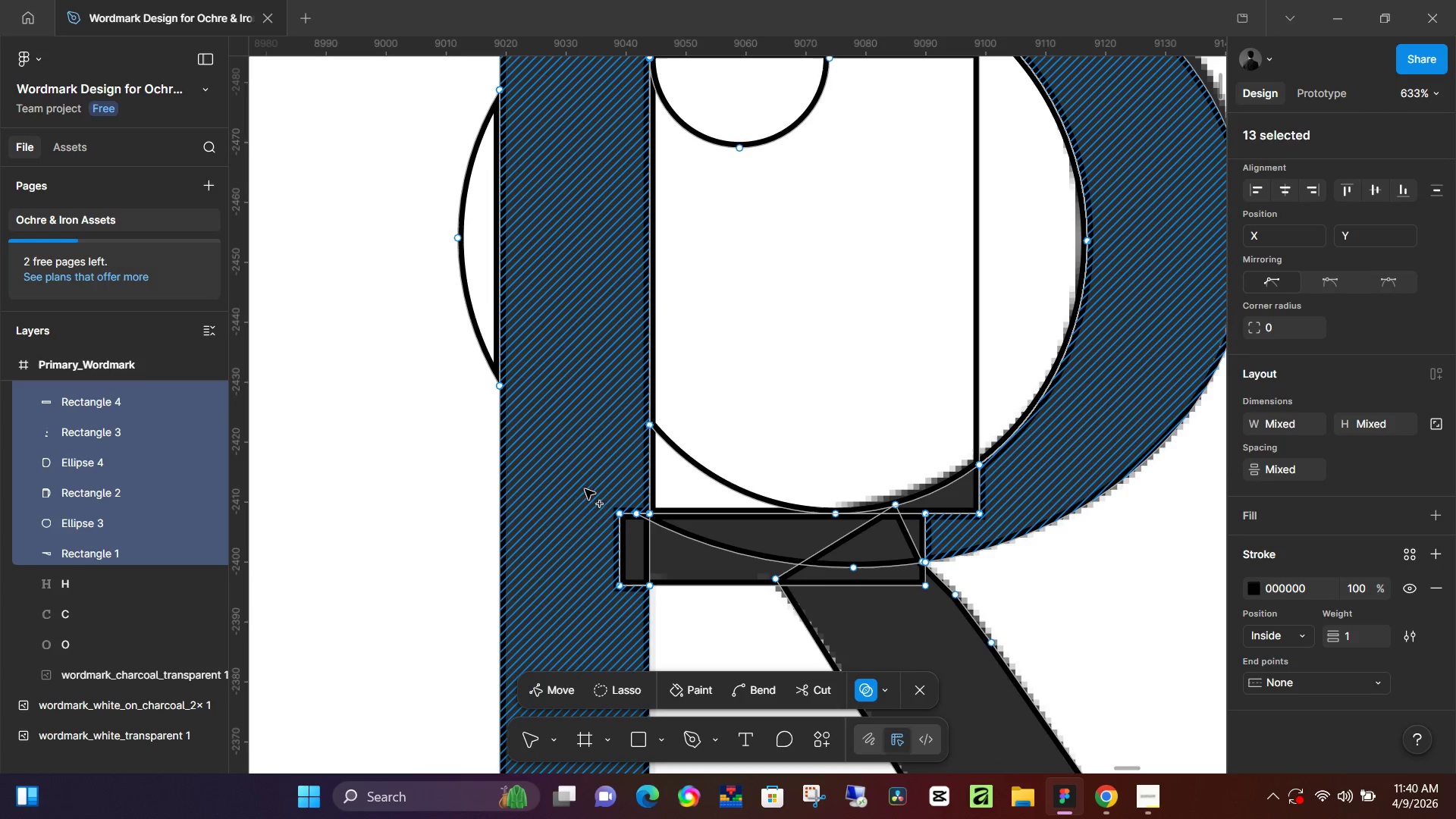 
left_click_drag(start_coordinate=[586, 511], to_coordinate=[715, 560])
 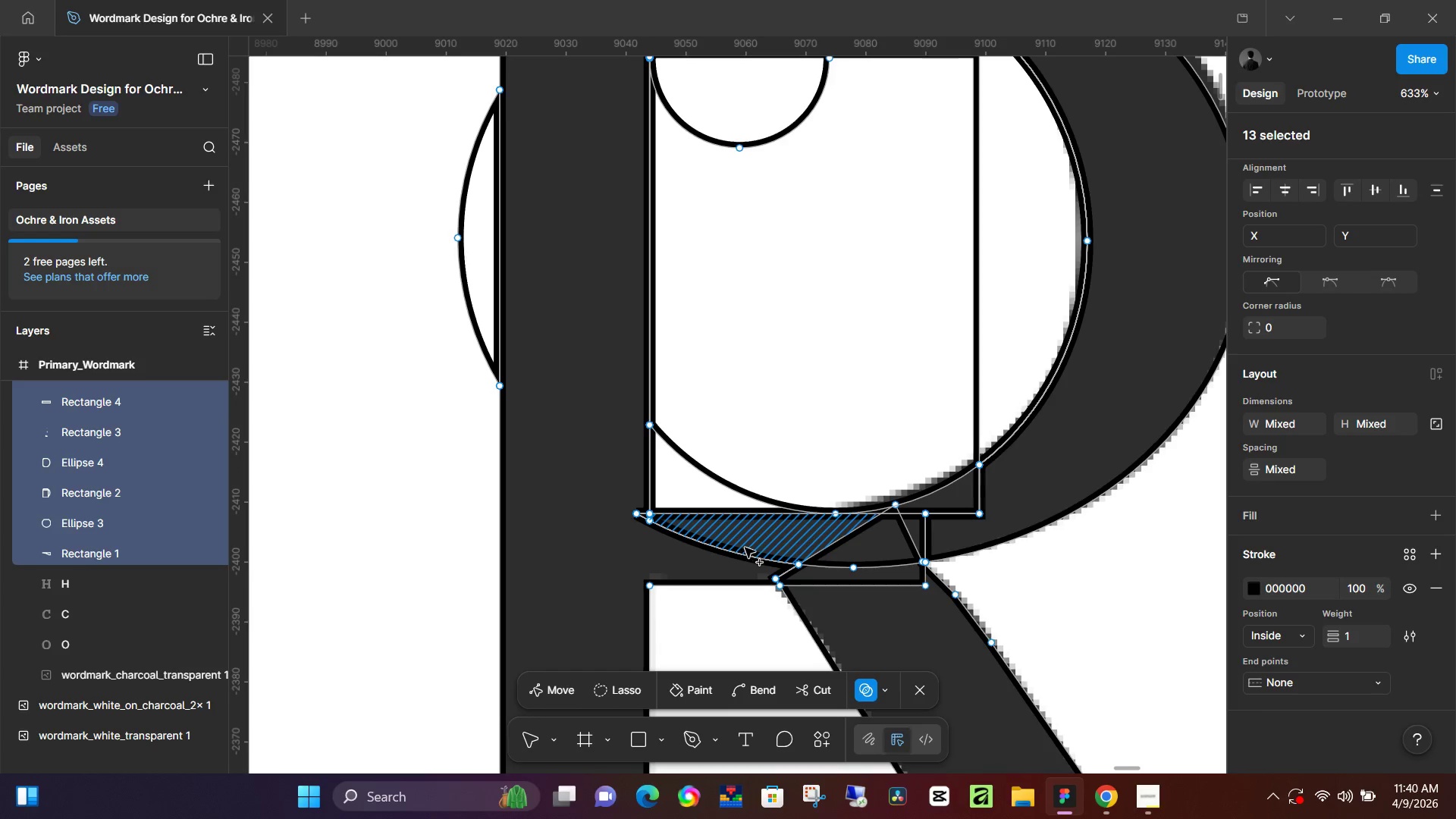 
left_click_drag(start_coordinate=[745, 548], to_coordinate=[637, 560])
 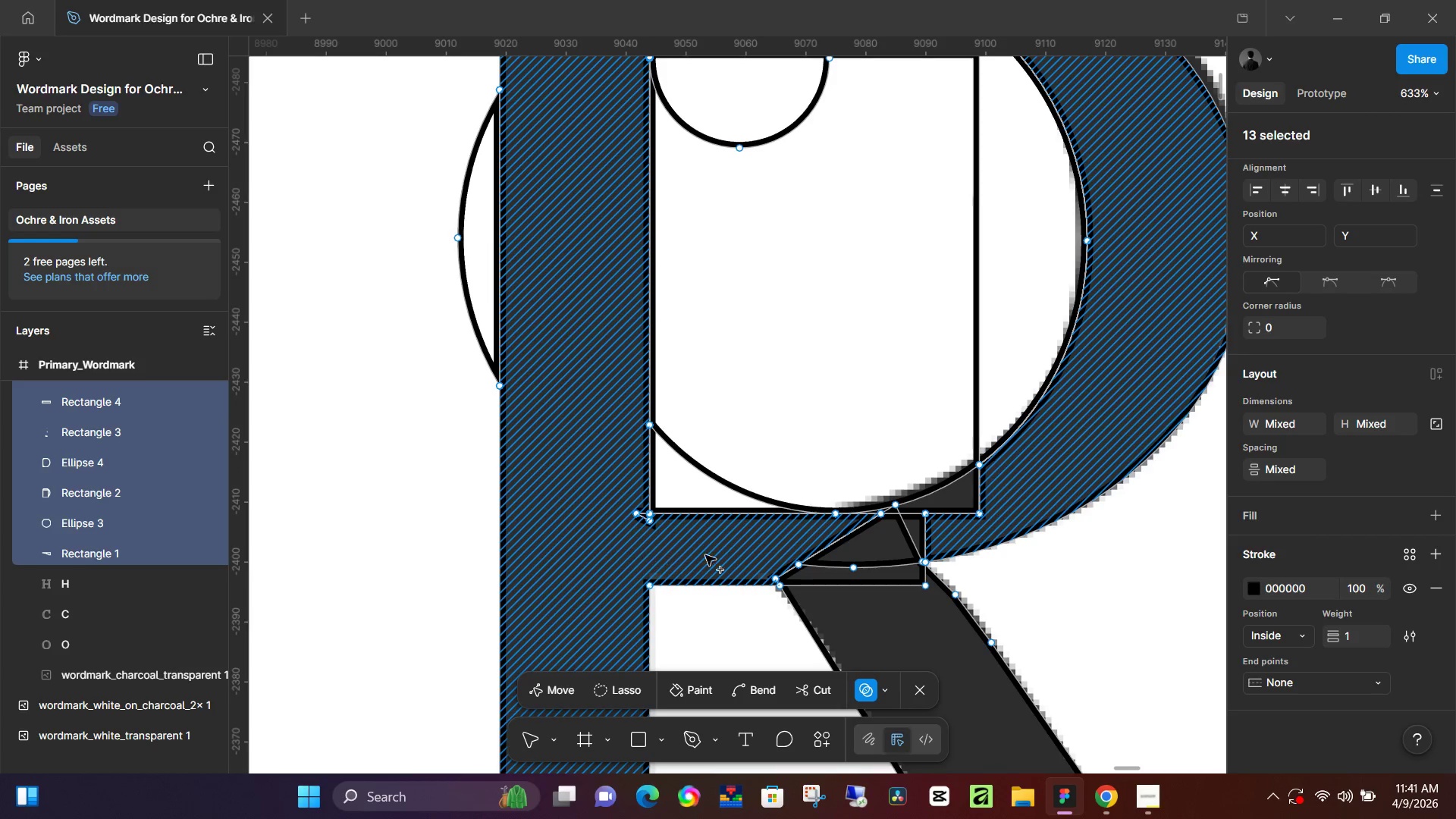 
left_click_drag(start_coordinate=[705, 555], to_coordinate=[956, 544])
 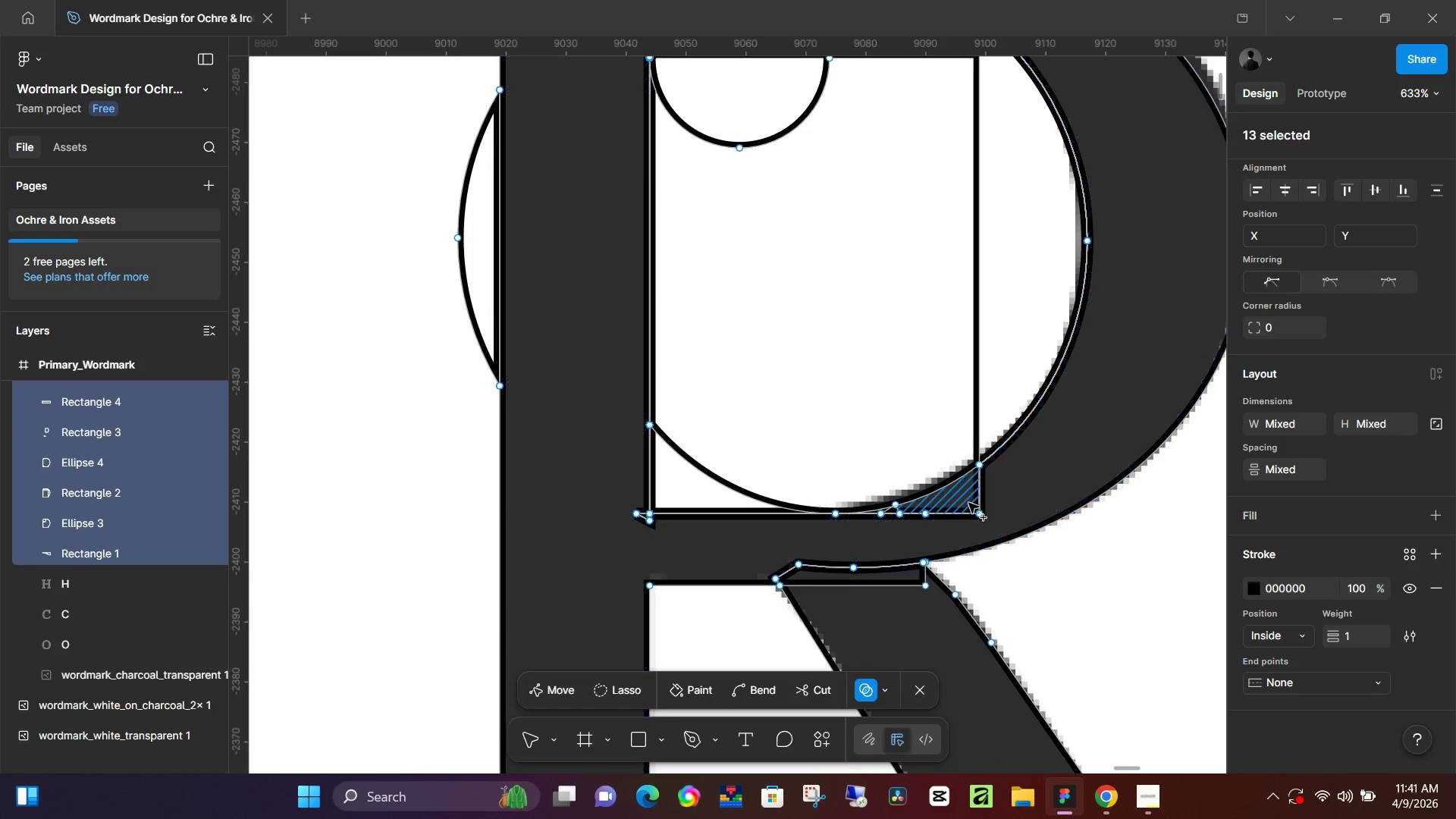 
left_click_drag(start_coordinate=[970, 500], to_coordinate=[858, 539])
 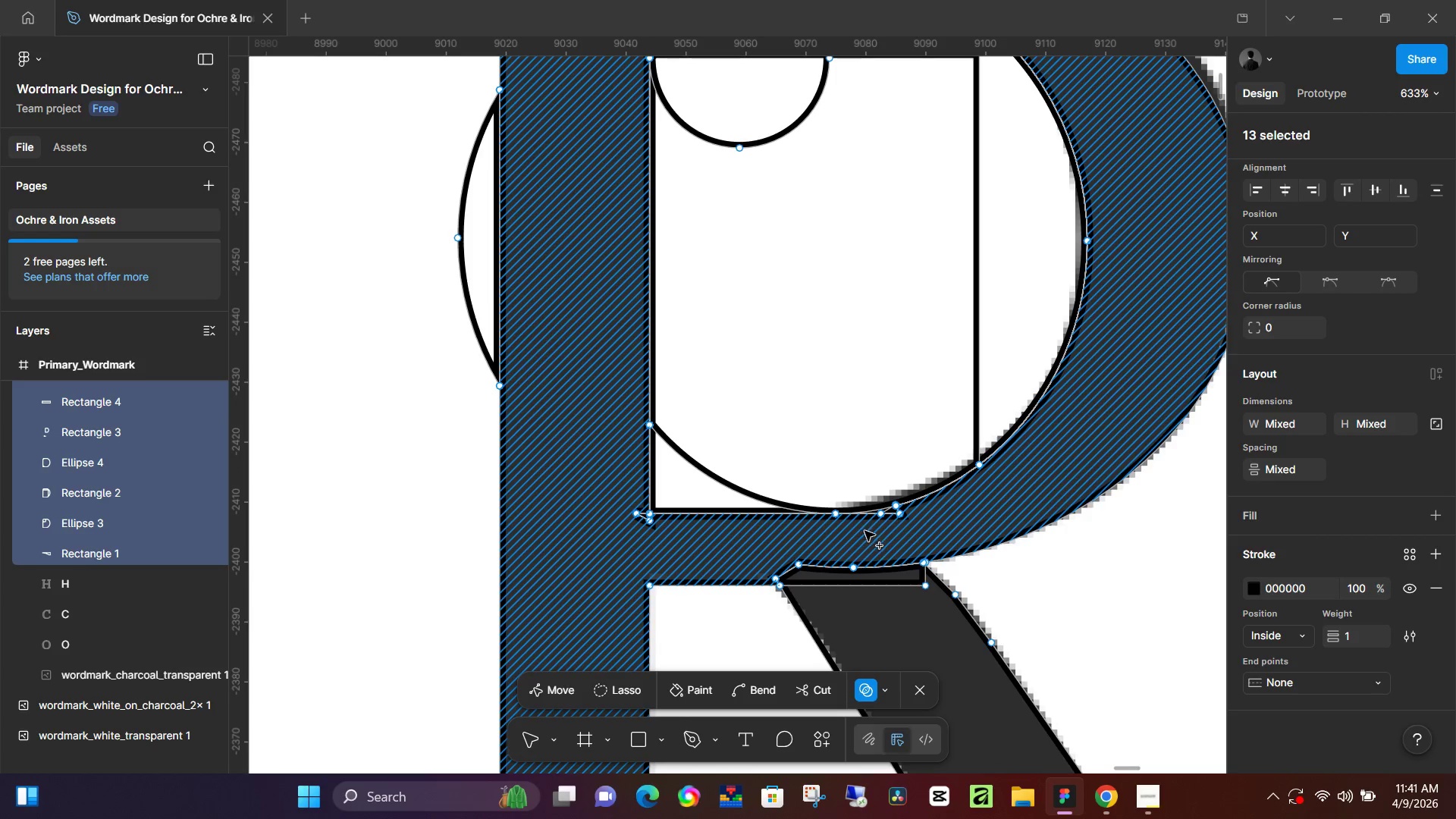 
left_click_drag(start_coordinate=[867, 531], to_coordinate=[912, 516])
 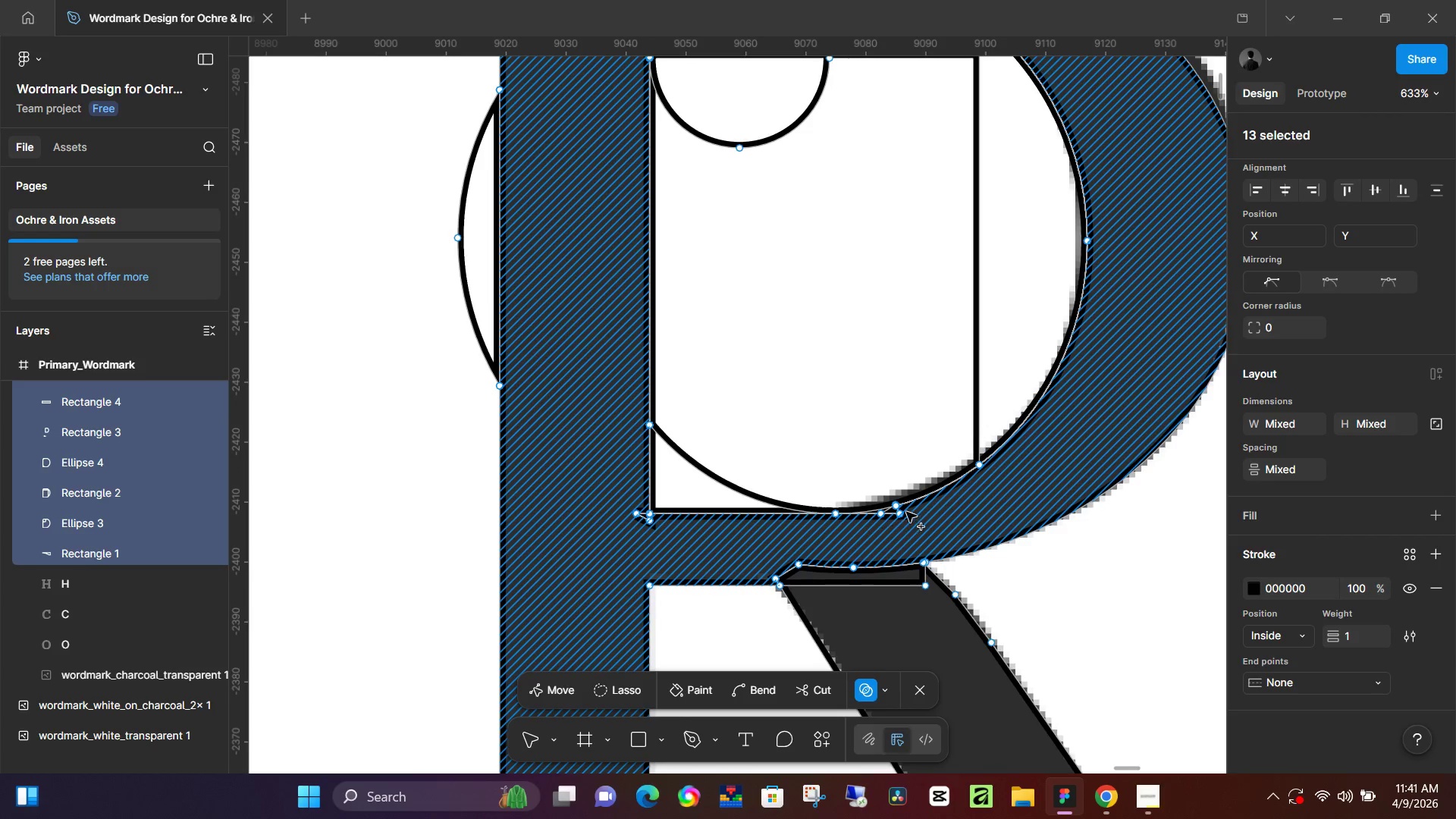 
left_click_drag(start_coordinate=[907, 512], to_coordinate=[825, 523])
 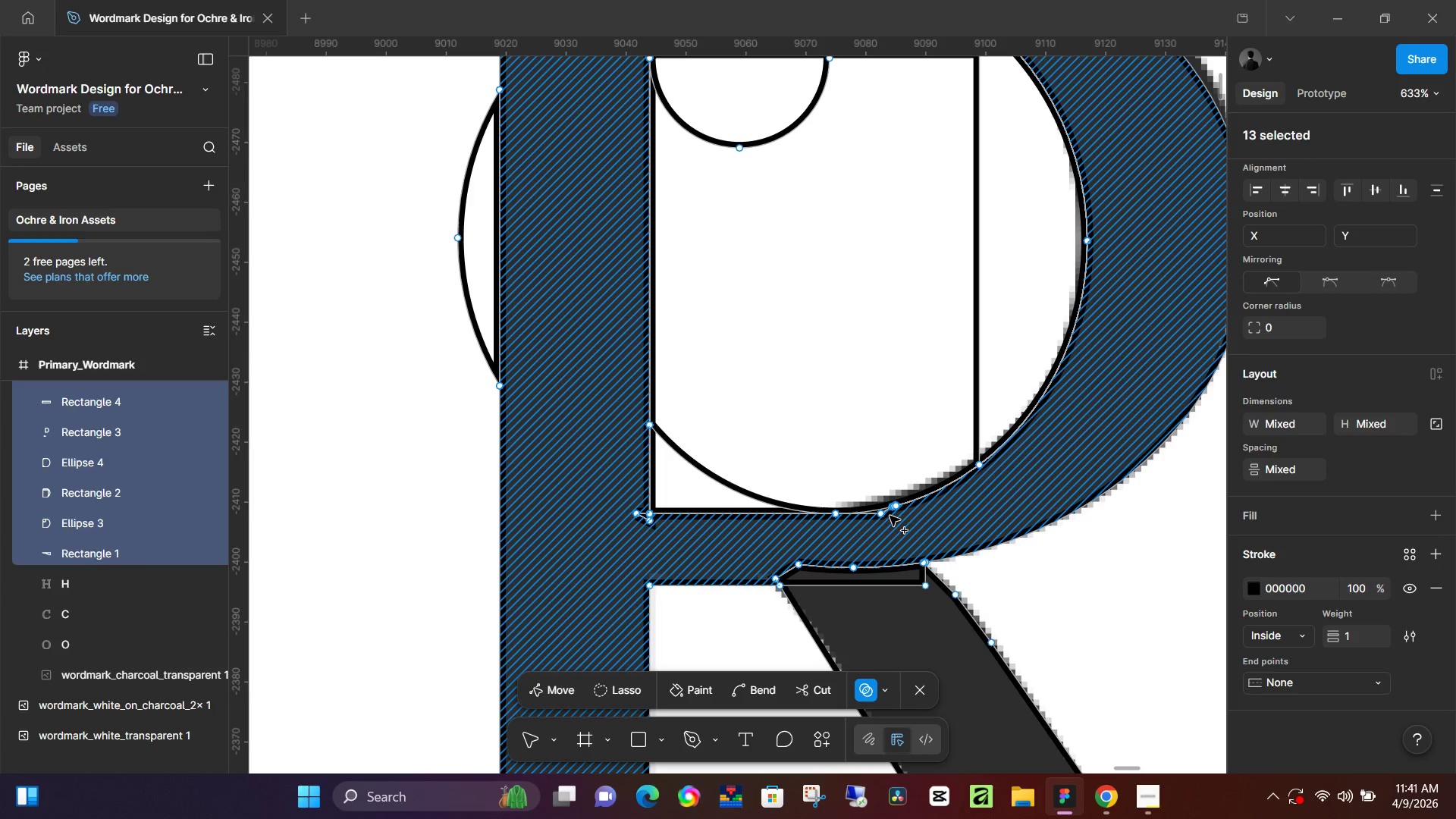 
left_click_drag(start_coordinate=[889, 513], to_coordinate=[861, 517])
 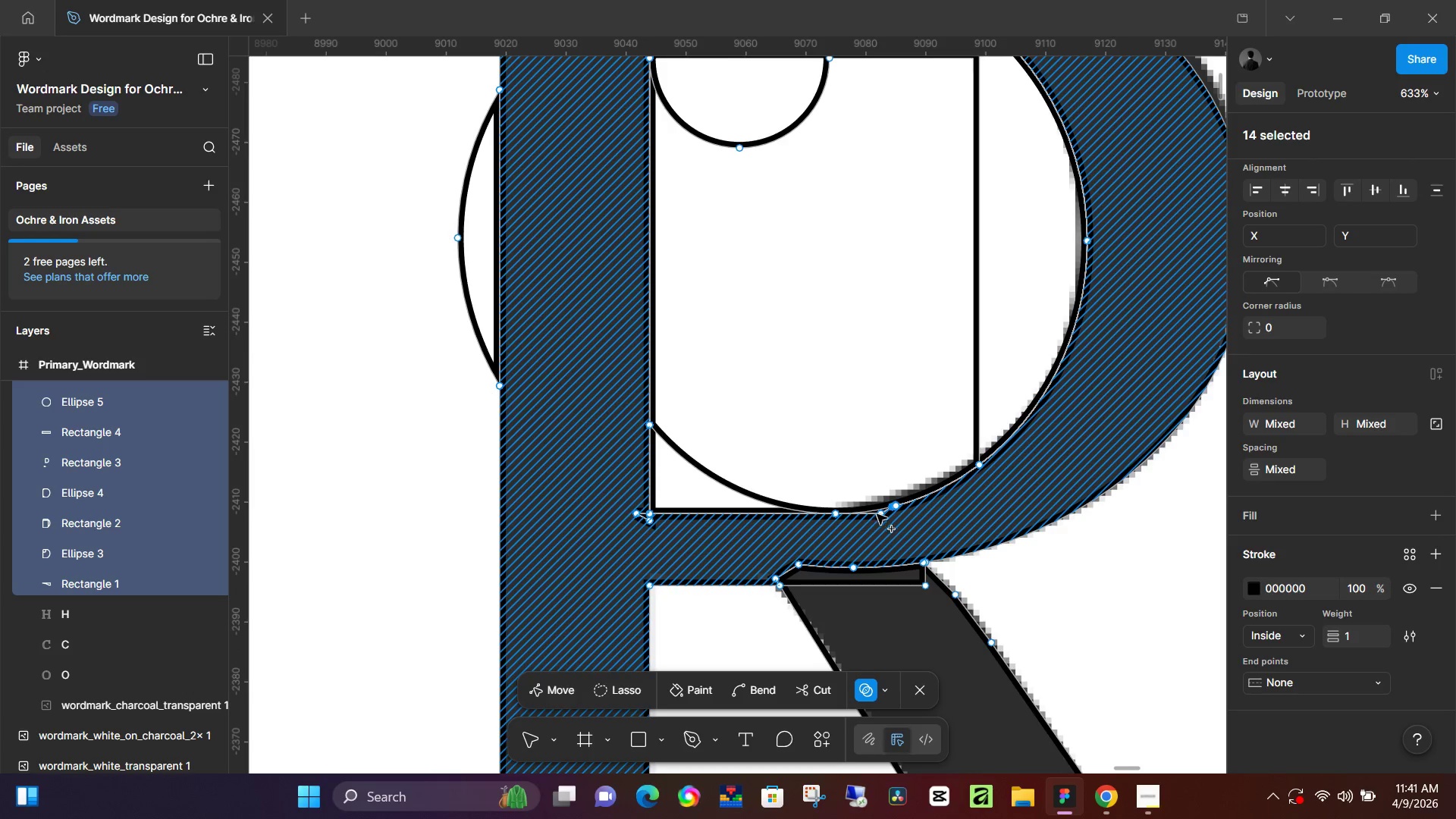 
left_click_drag(start_coordinate=[877, 514], to_coordinate=[880, 514])
 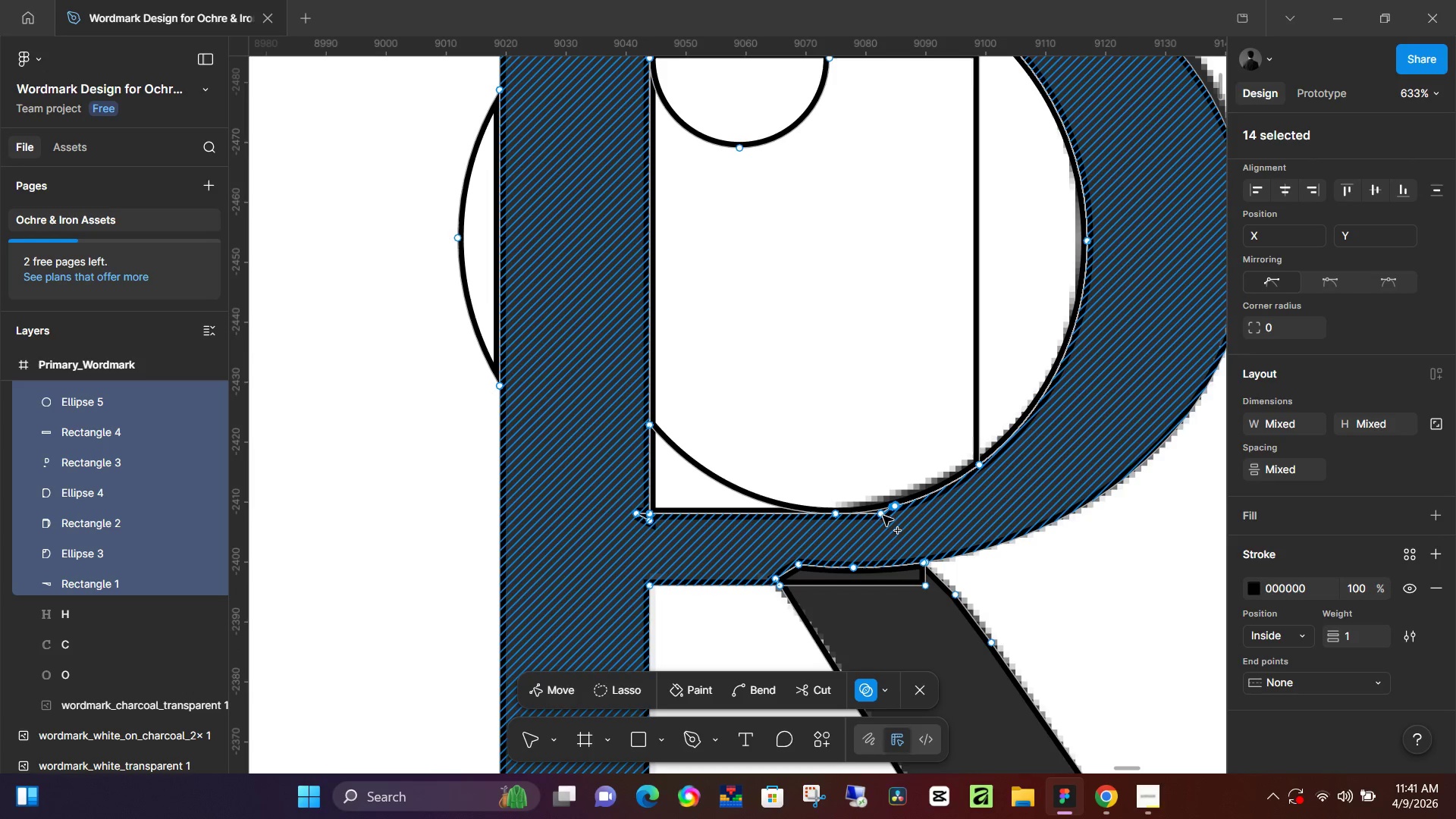 
left_click([883, 516])
 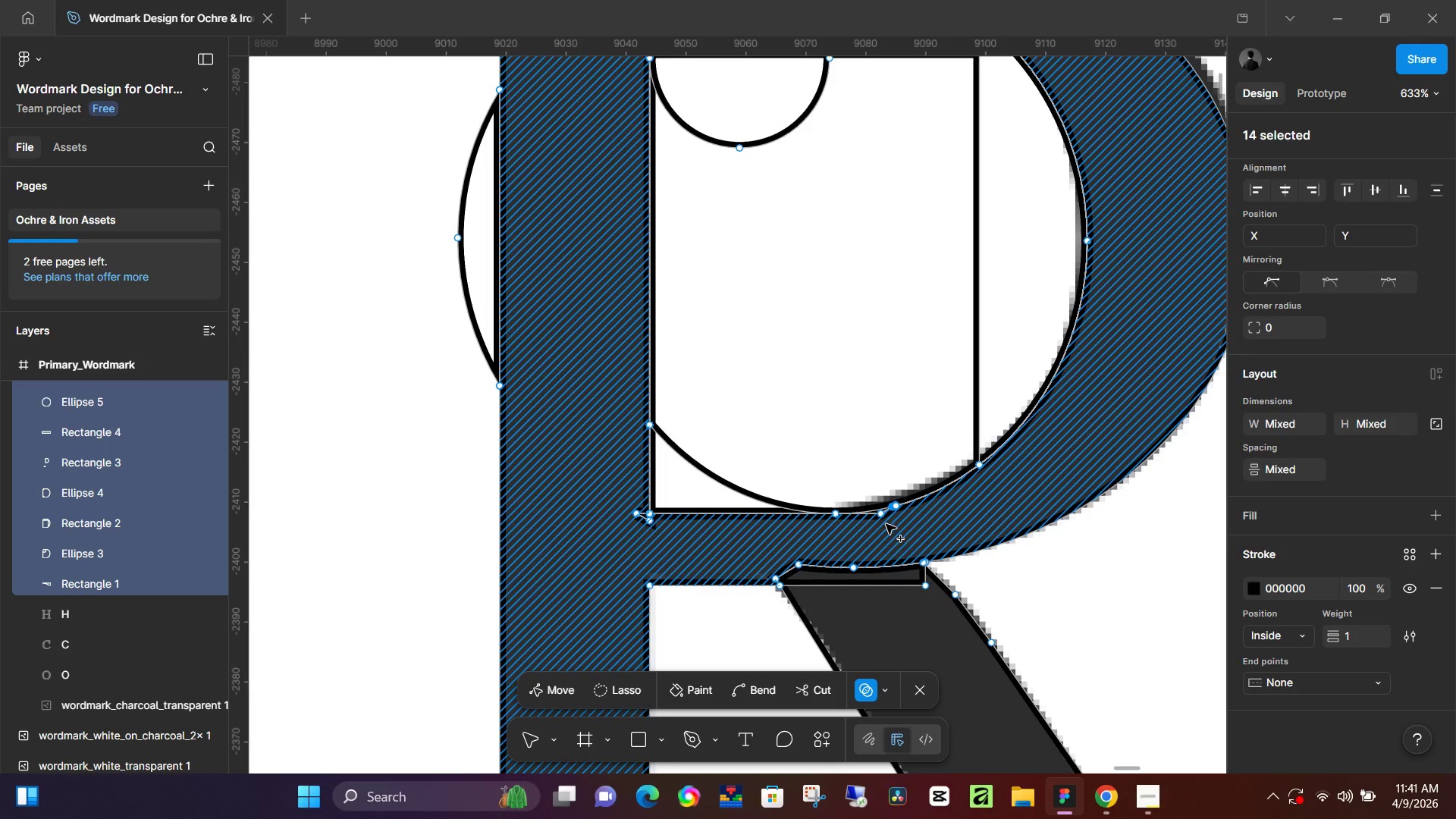 
hold_key(key=ControlLeft, duration=0.86)
scroll: coordinate [879, 513], scroll_direction: up, amount: 15.0
 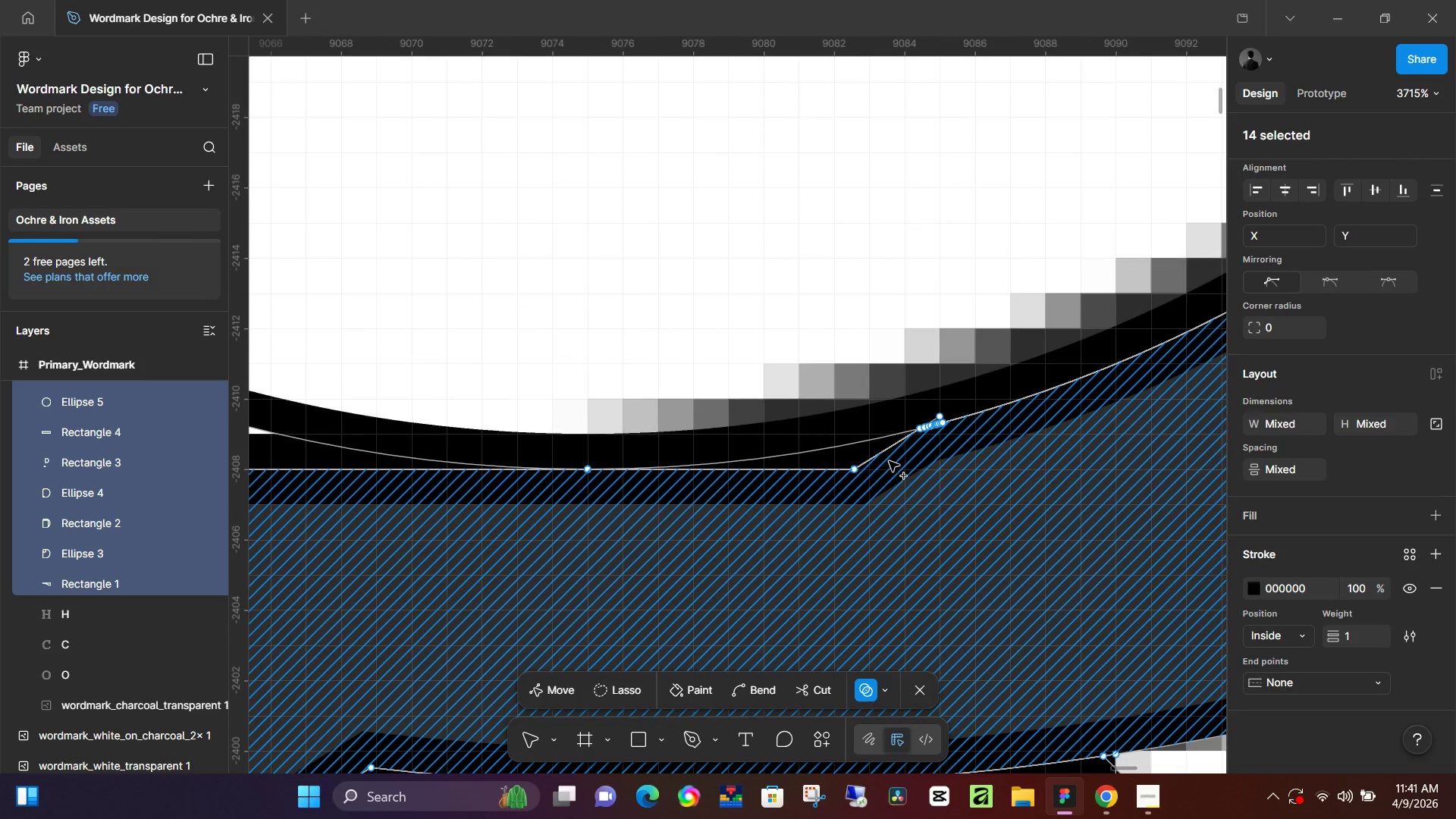 
left_click_drag(start_coordinate=[889, 461], to_coordinate=[777, 473])
 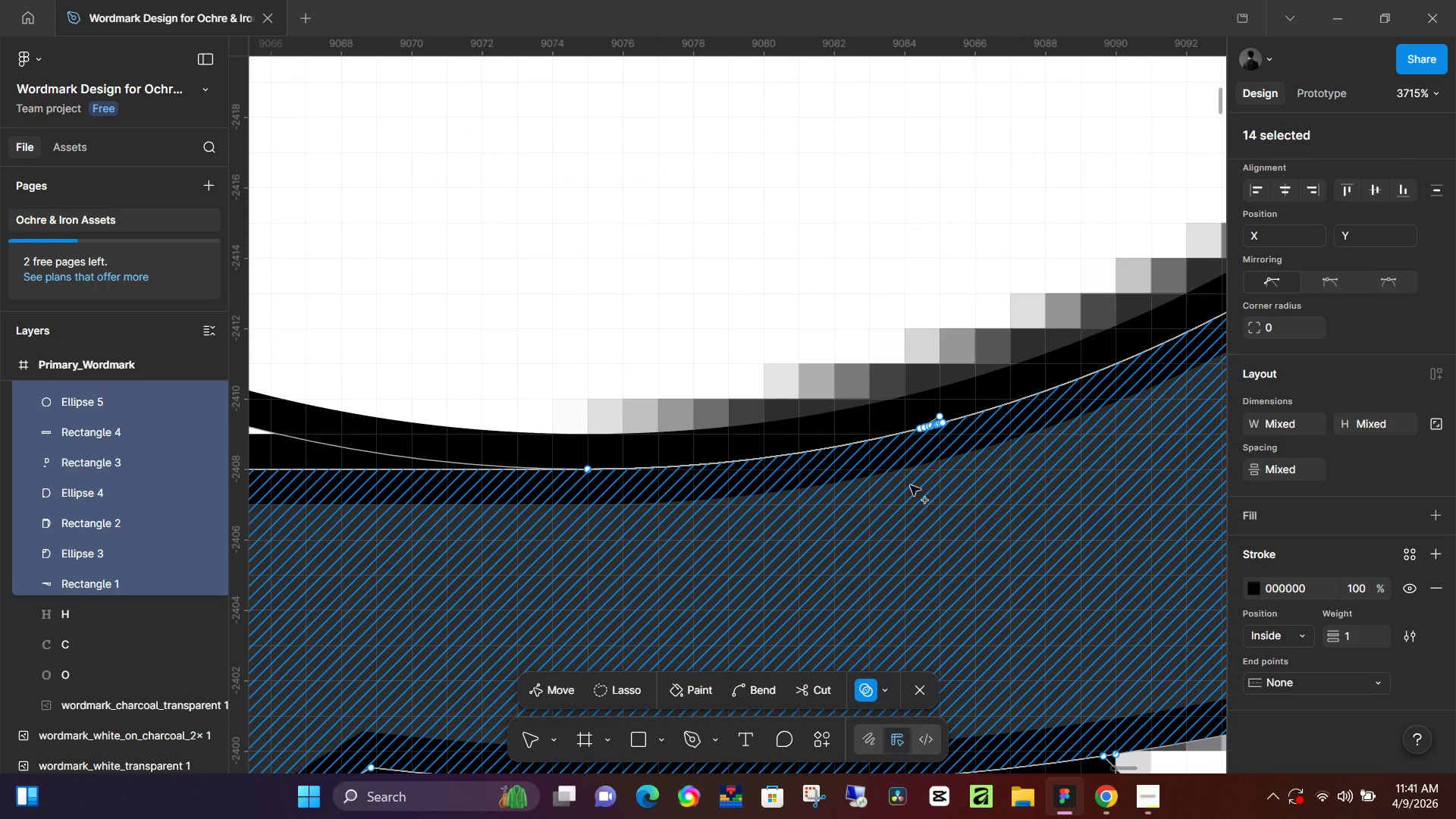 
hold_key(key=ControlLeft, duration=1.52)
scroll: coordinate [959, 513], scroll_direction: down, amount: 15.0
 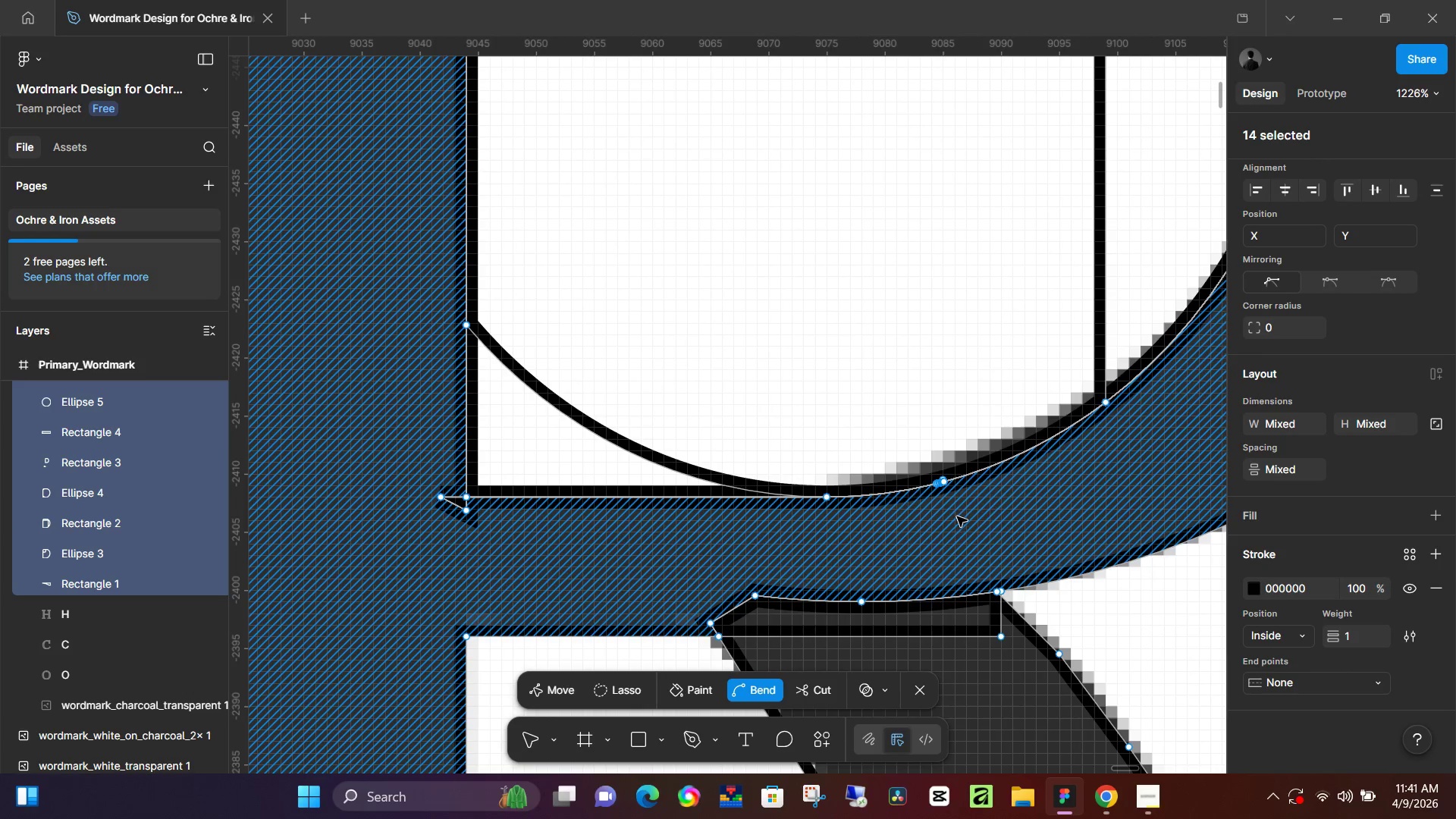 
hold_key(key=ControlLeft, duration=1.51)
scroll: coordinate [967, 521], scroll_direction: down, amount: 7.0
 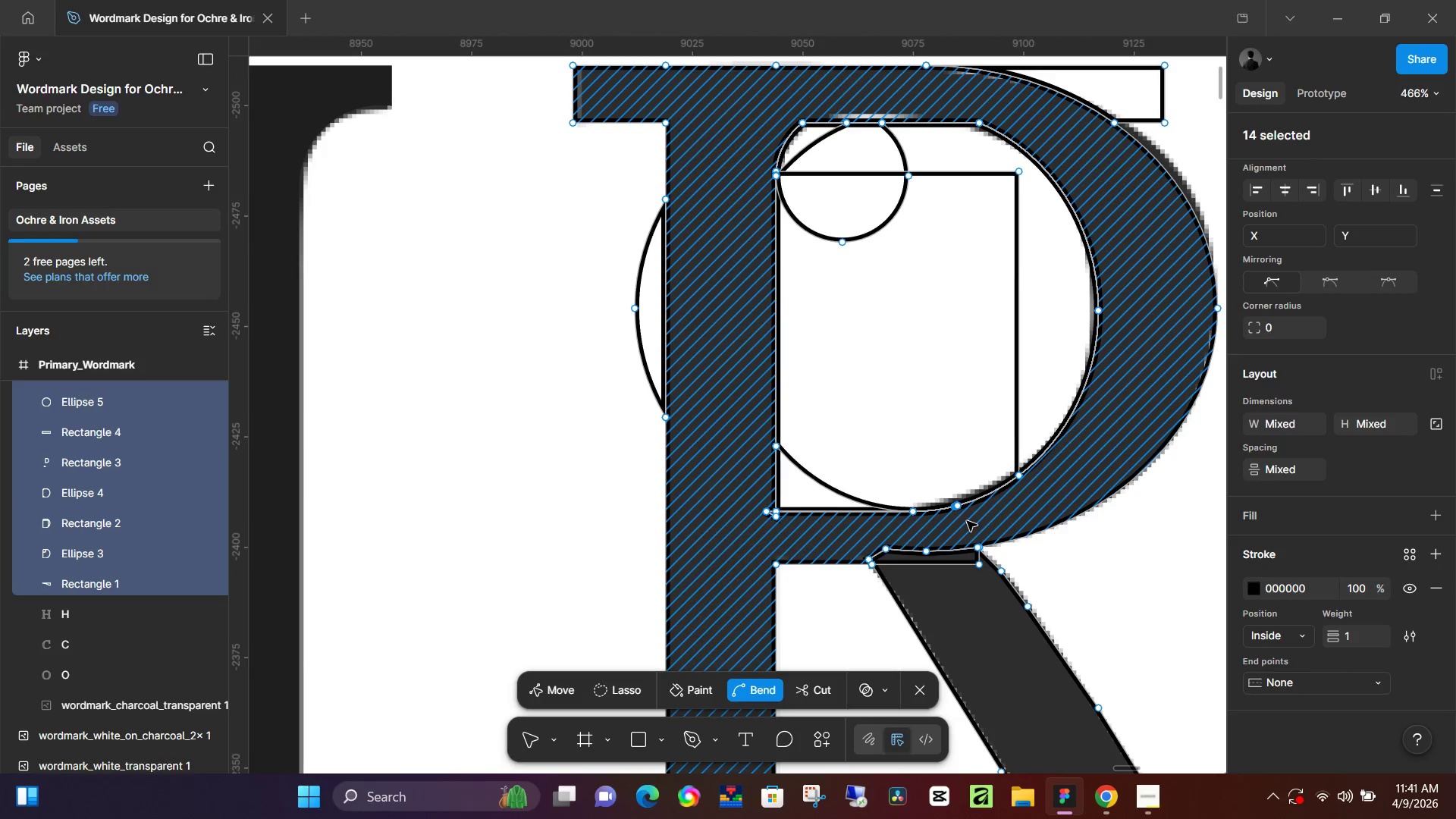 
hold_key(key=ControlLeft, duration=0.89)
 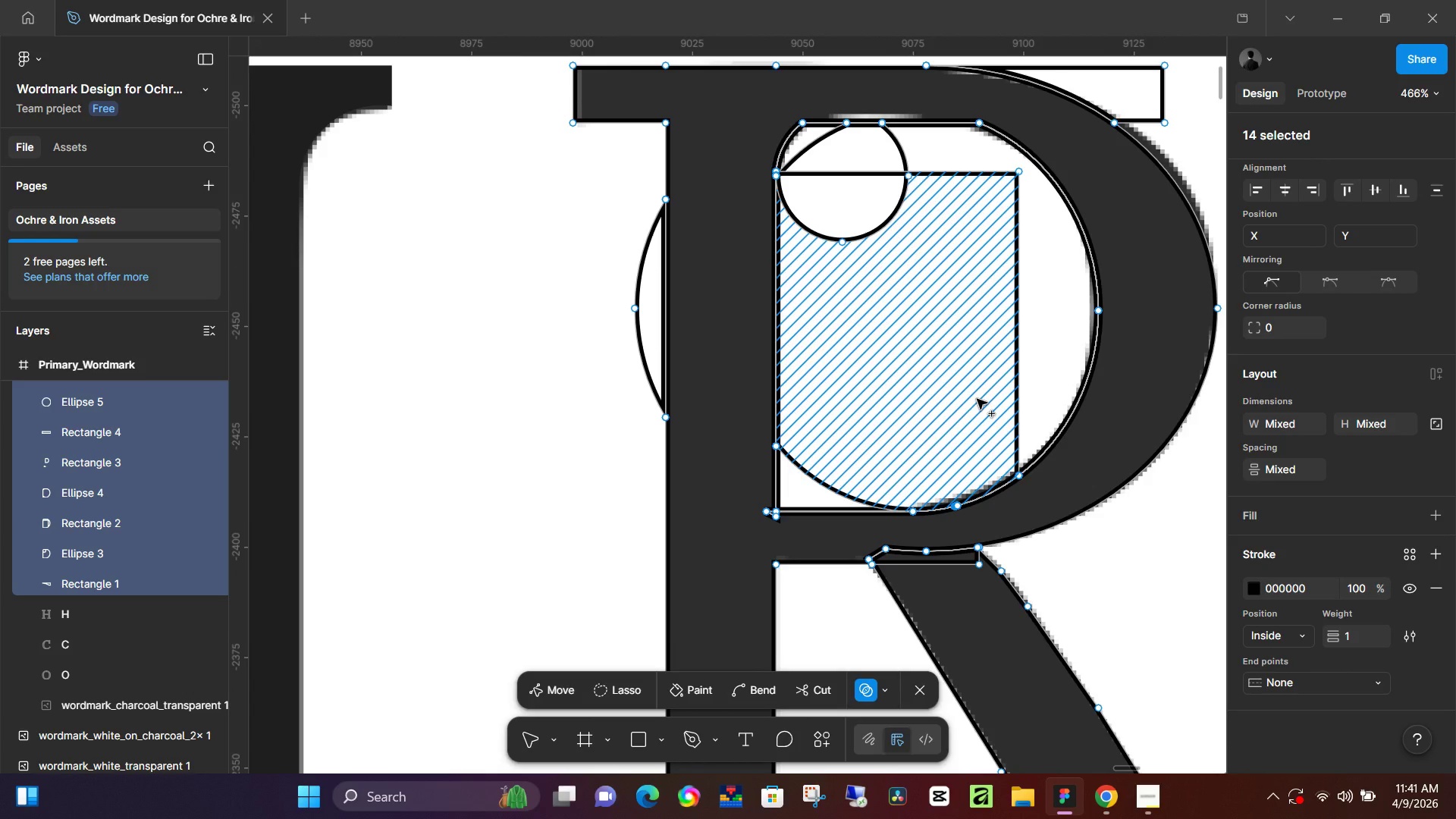 
wait(11.91)
 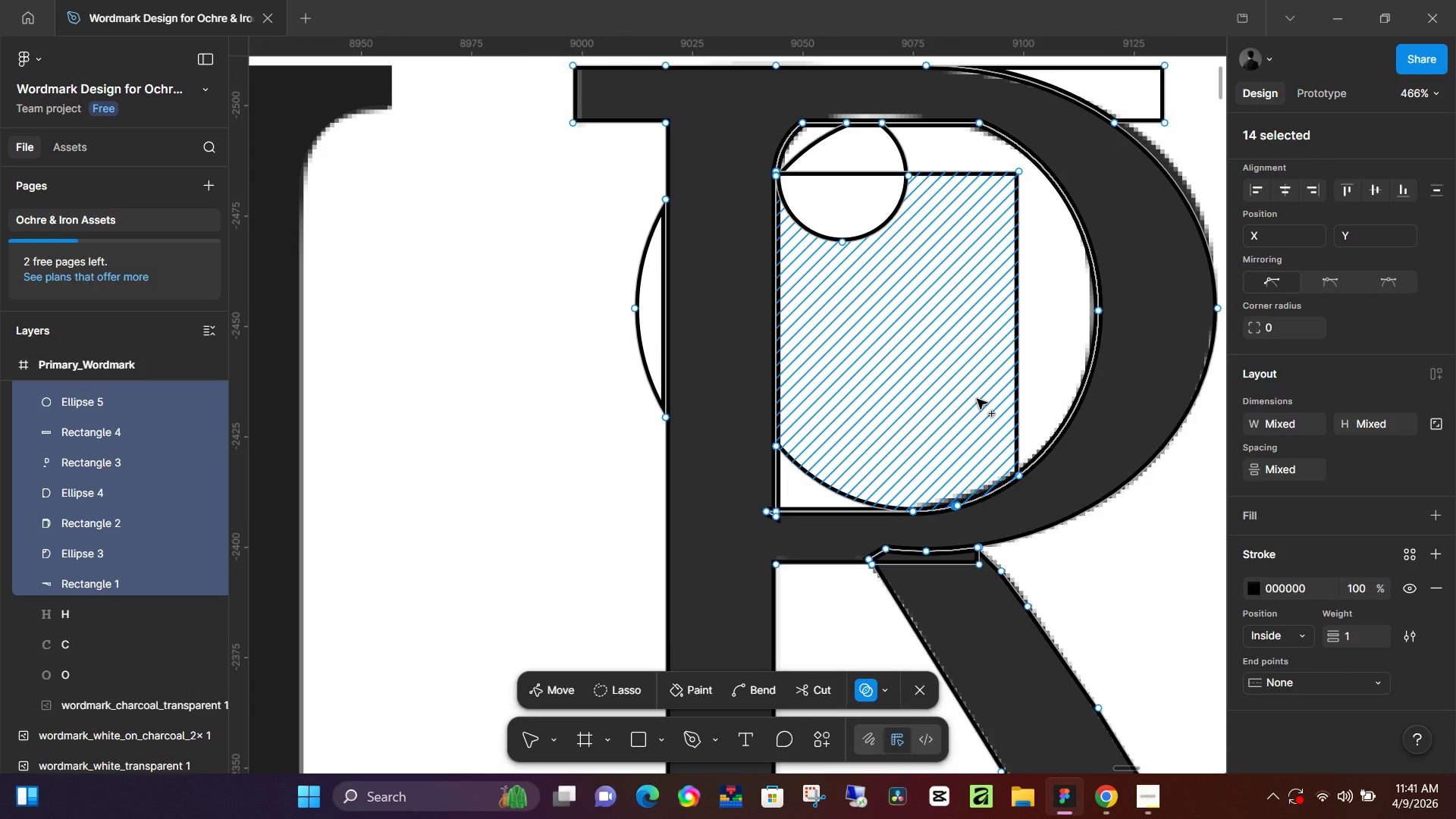 
left_click_drag(start_coordinate=[895, 529], to_coordinate=[958, 612])
 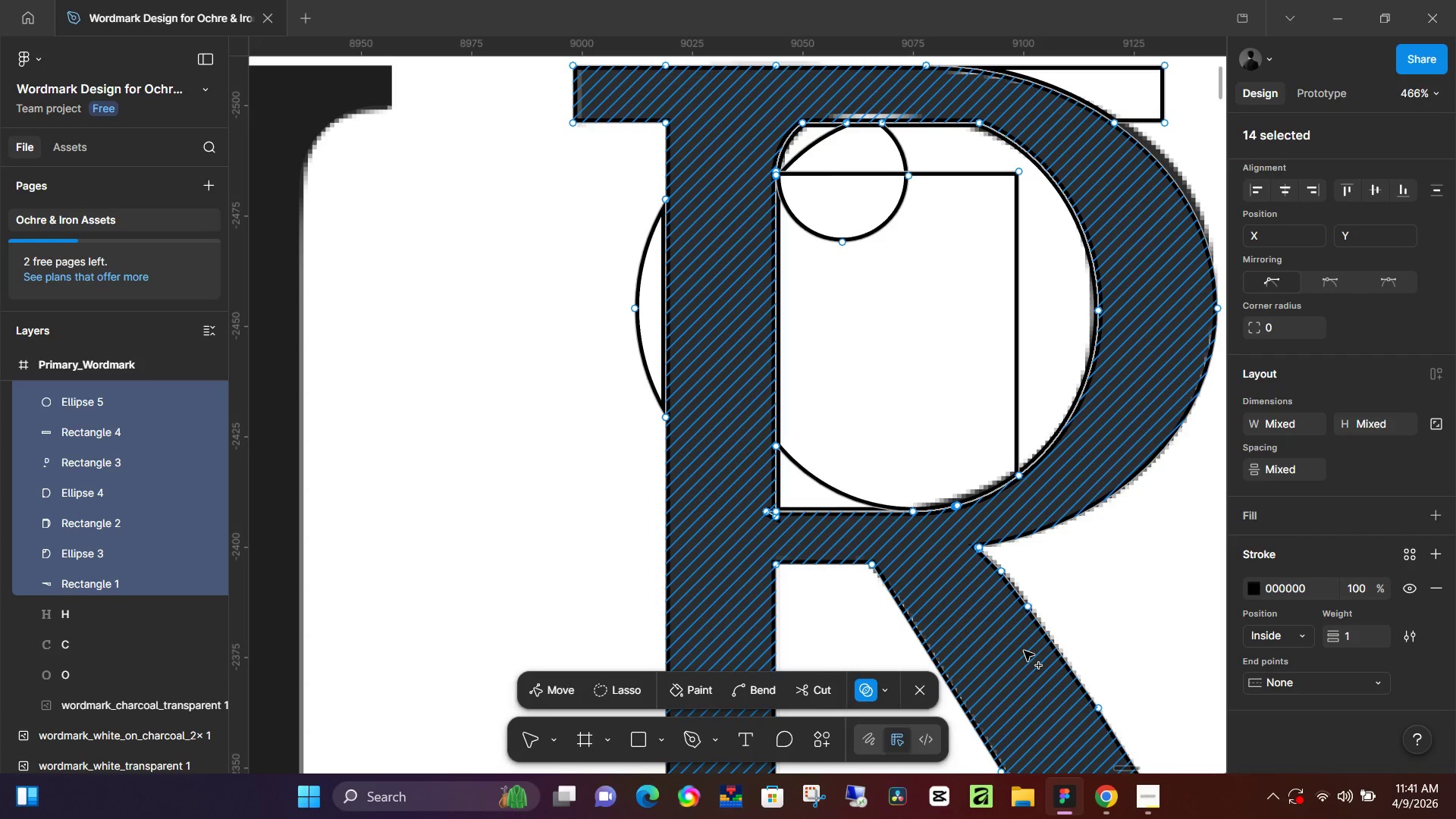 
scroll: coordinate [1025, 650], scroll_direction: down, amount: 5.0
 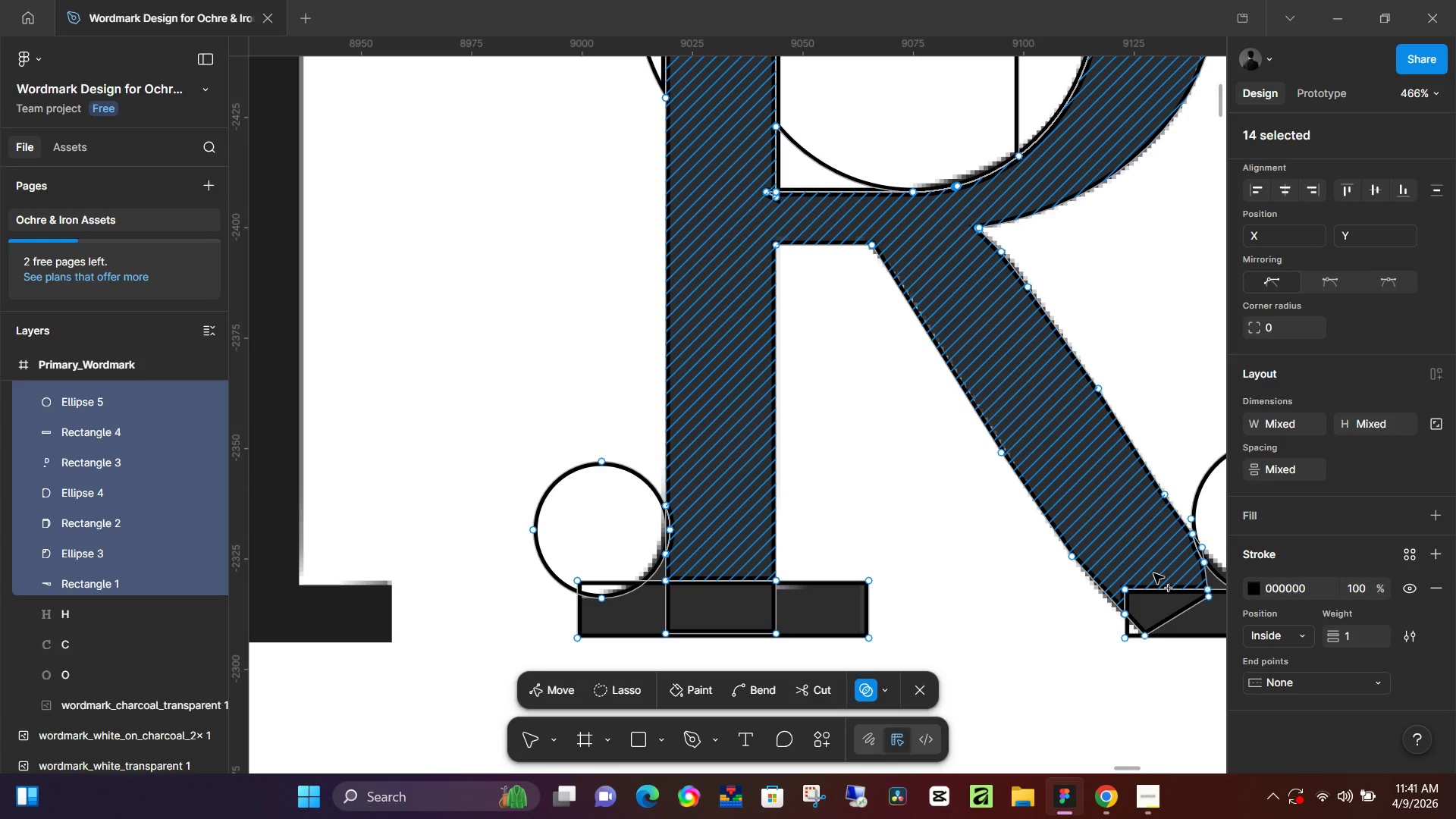 
left_click_drag(start_coordinate=[1144, 567], to_coordinate=[1164, 620])
 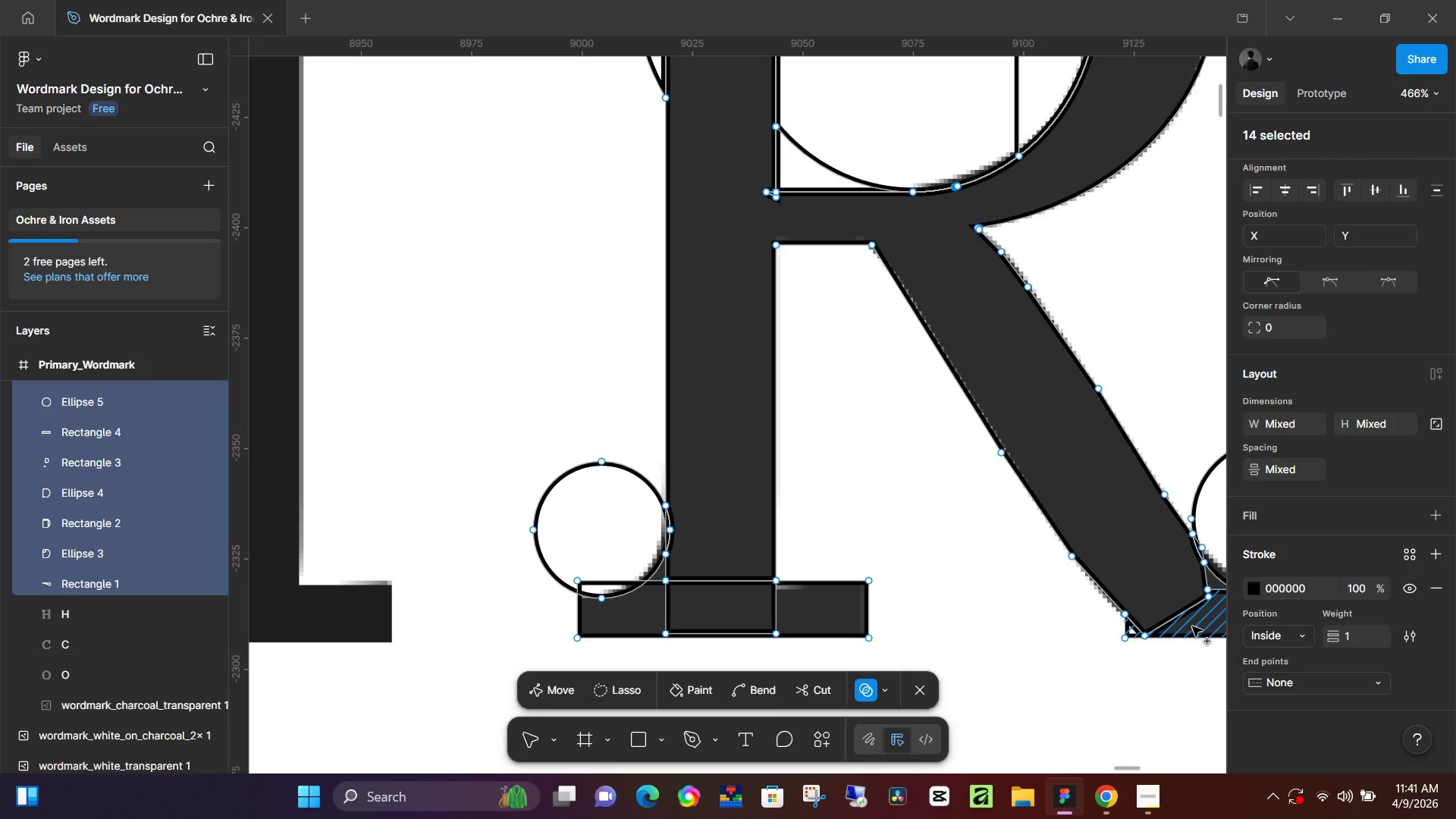 
left_click_drag(start_coordinate=[1191, 623], to_coordinate=[1159, 591])
 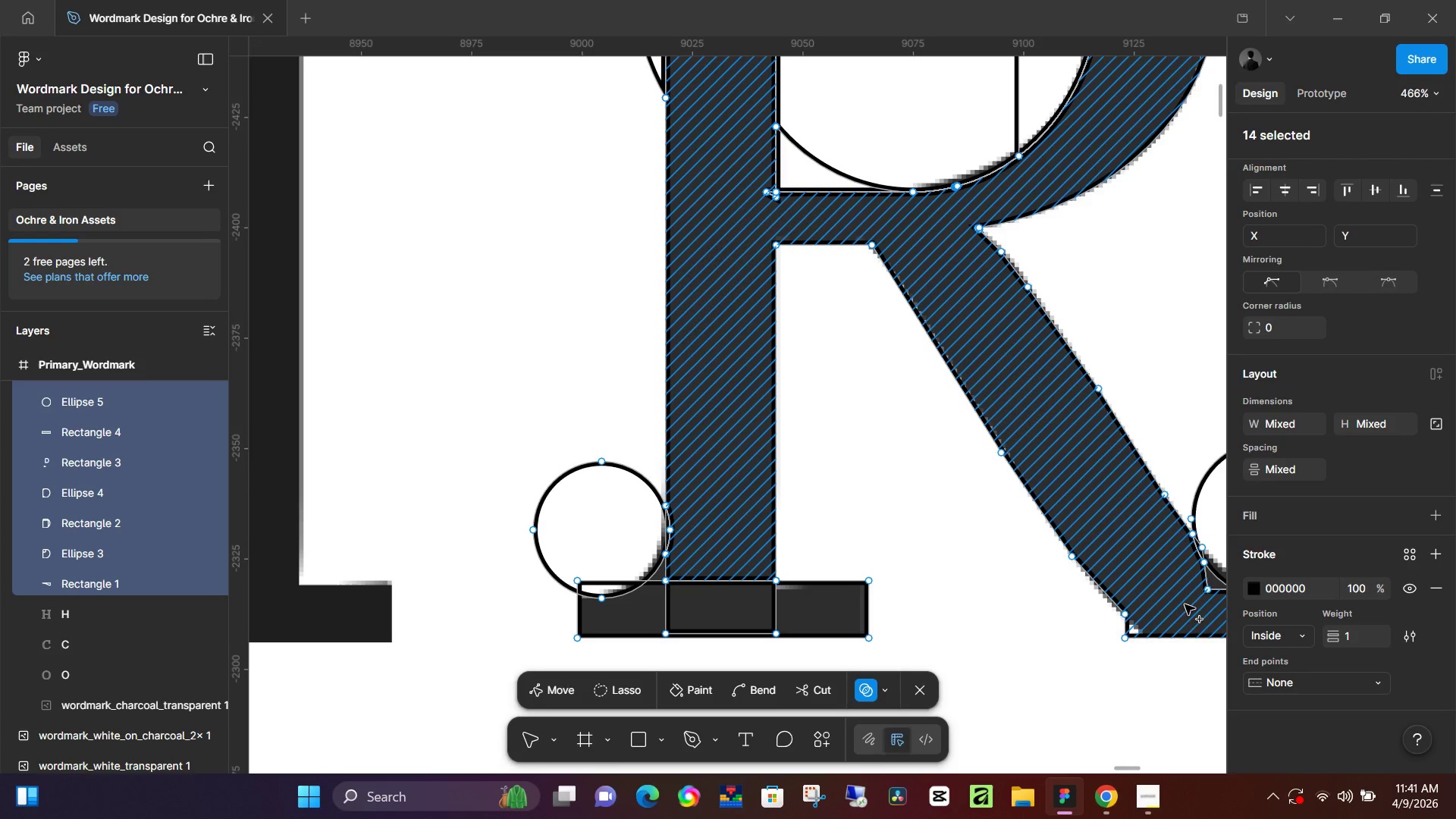 
hold_key(key=Space, duration=0.56)
 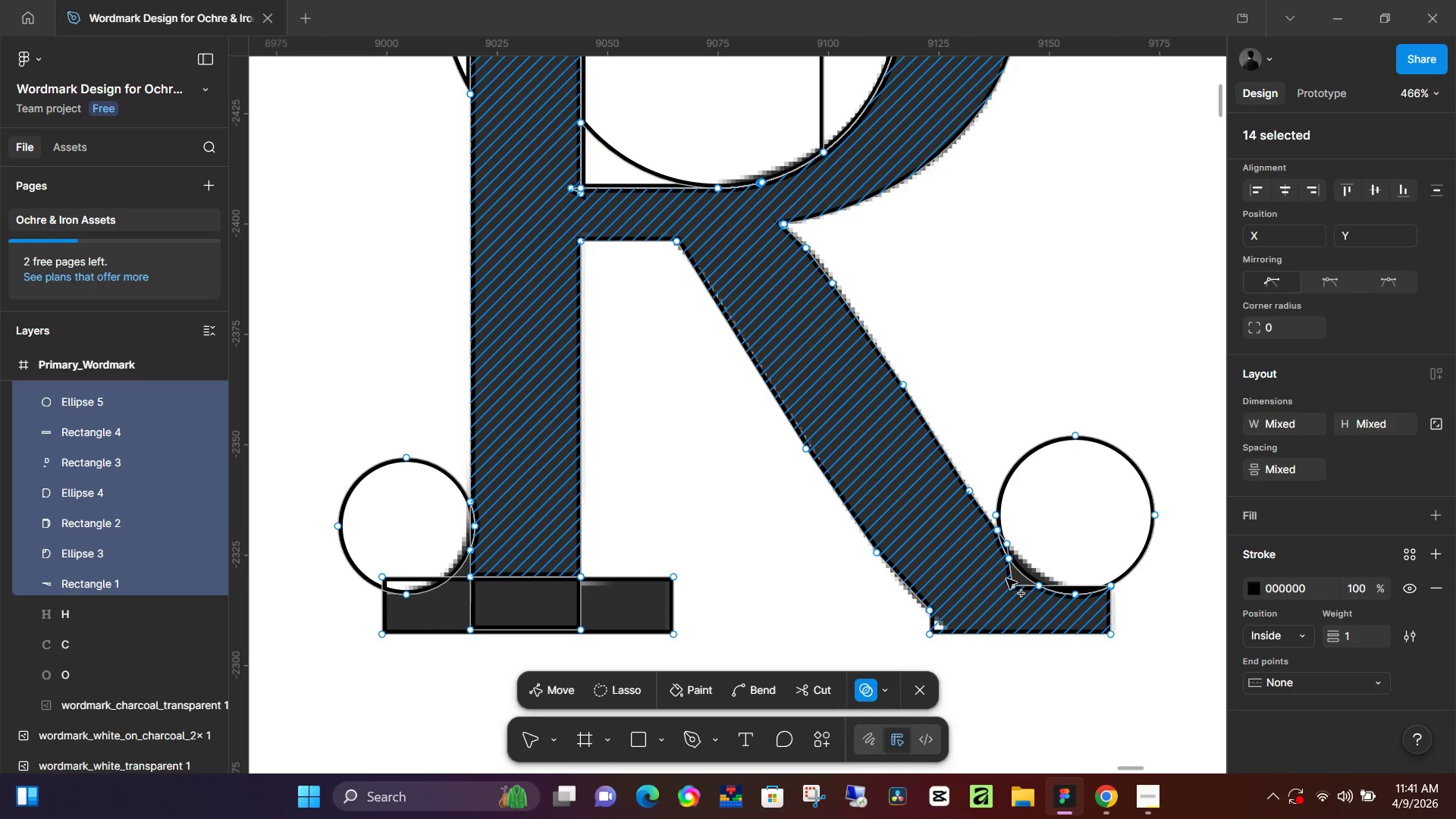 
left_click_drag(start_coordinate=[1188, 610], to_coordinate=[993, 606])
 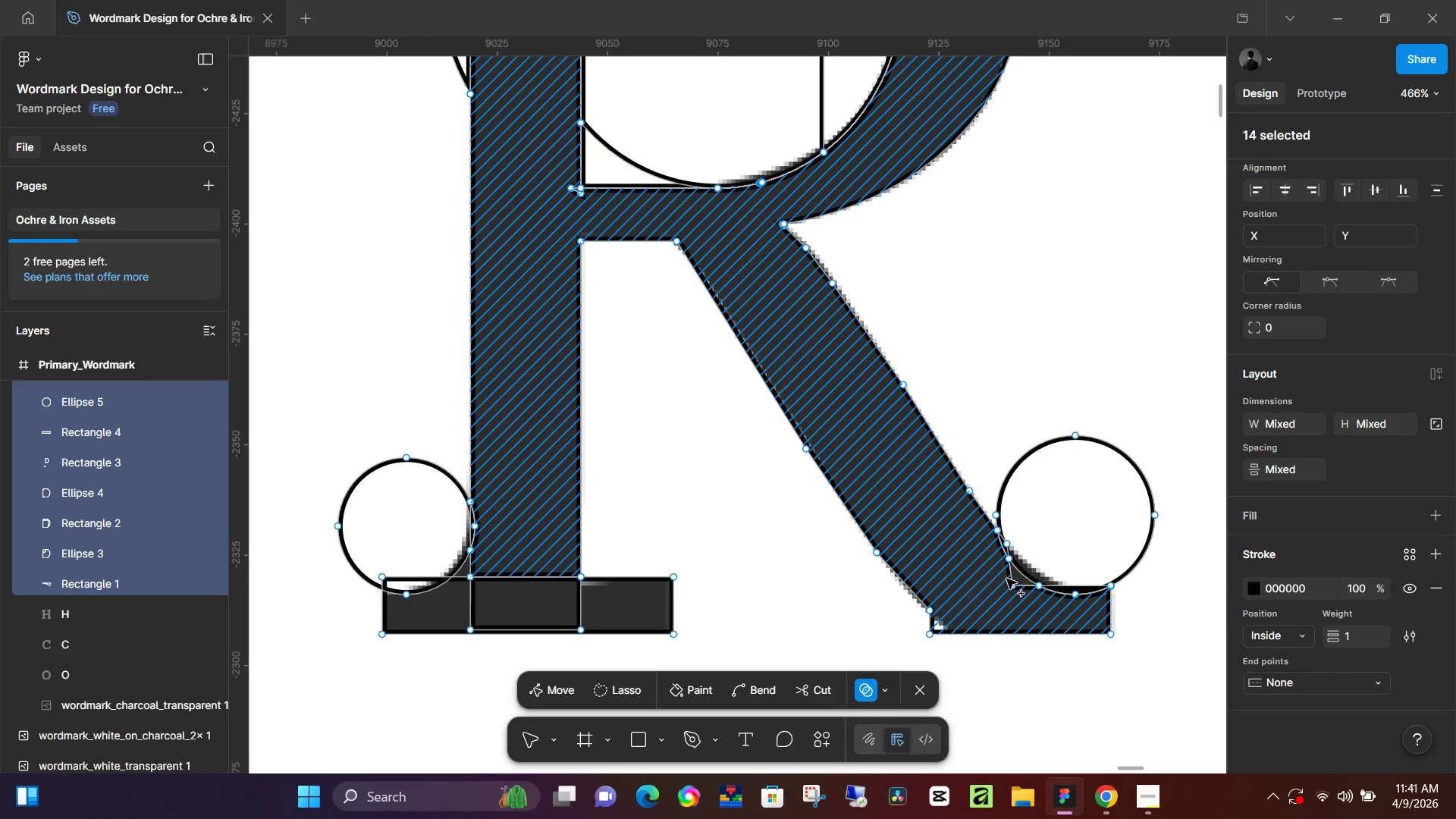 
left_click_drag(start_coordinate=[1006, 579], to_coordinate=[1034, 607])
 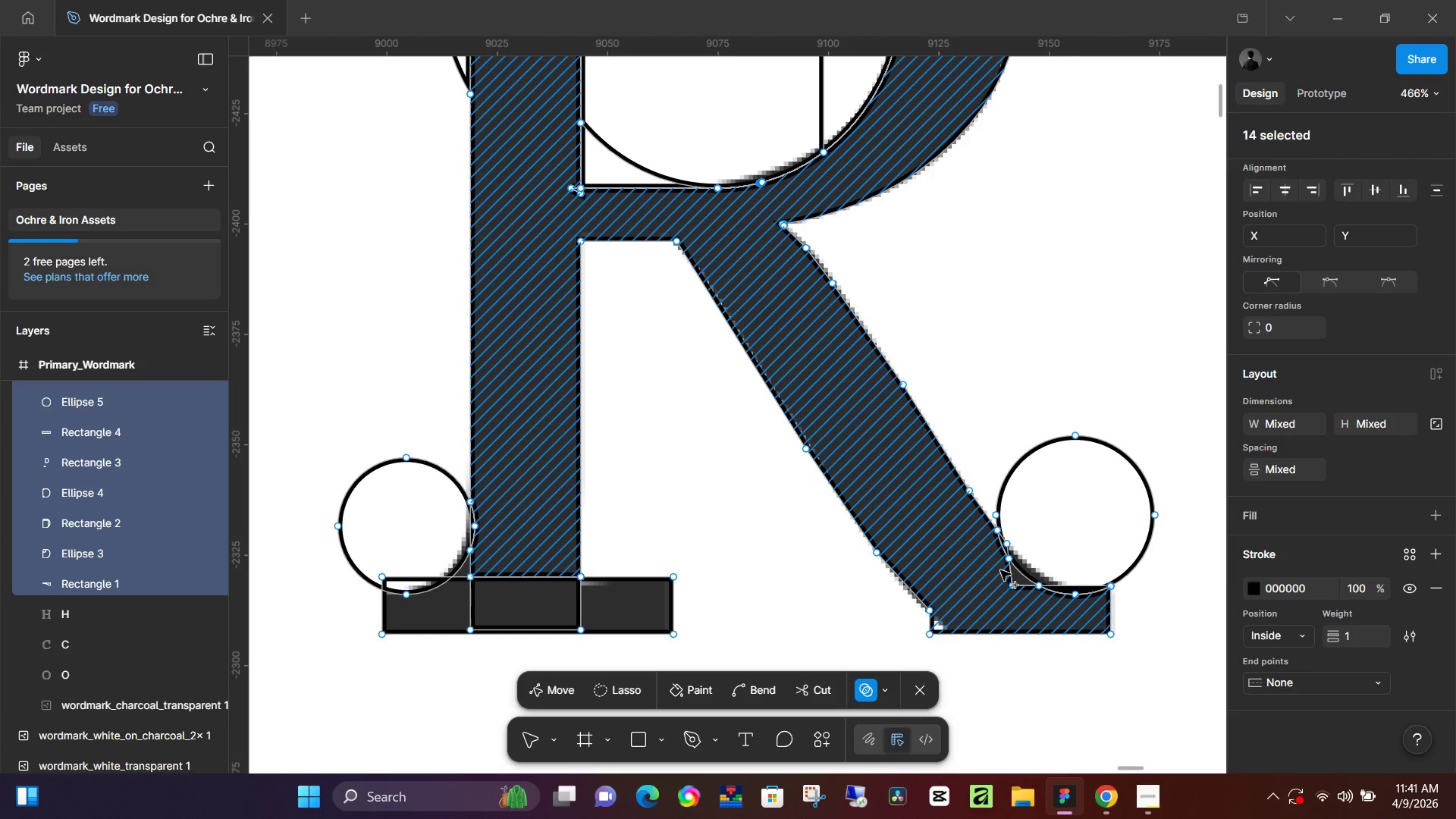 
left_click_drag(start_coordinate=[1000, 570], to_coordinate=[1027, 604])
 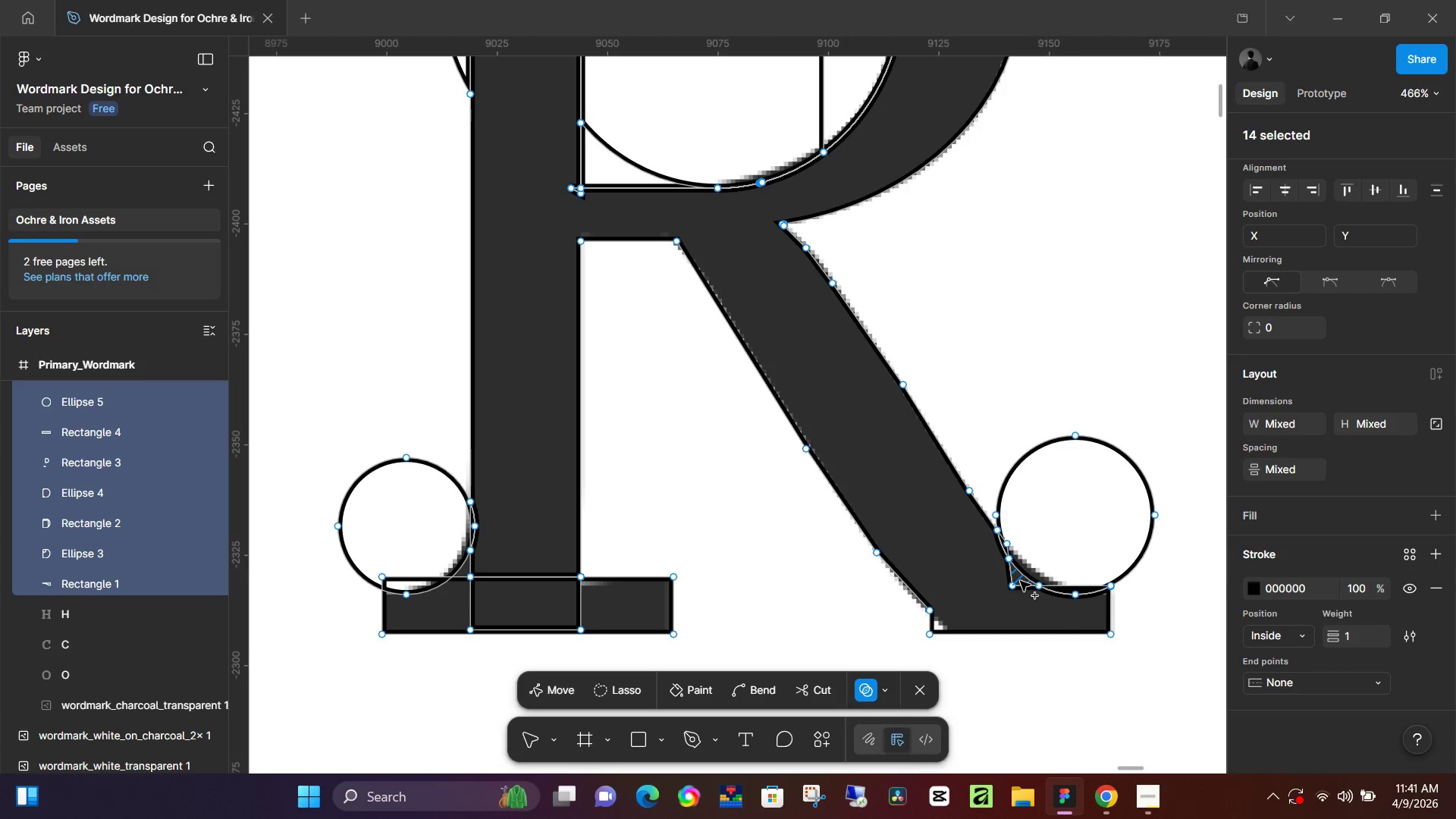 
left_click_drag(start_coordinate=[999, 564], to_coordinate=[1038, 601])
 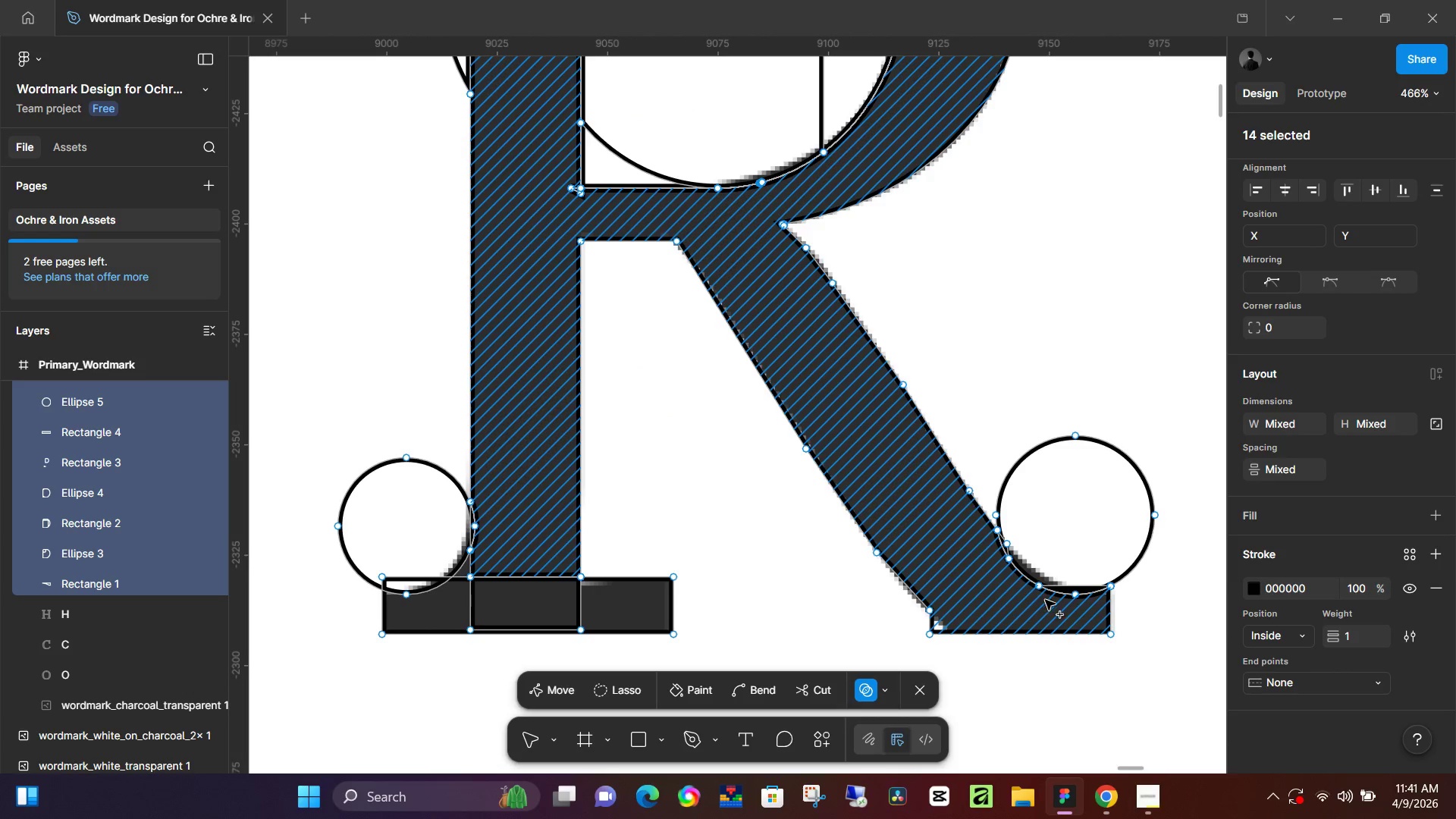 
hold_key(key=ControlLeft, duration=1.16)
scroll: coordinate [1061, 601], scroll_direction: up, amount: 6.0
 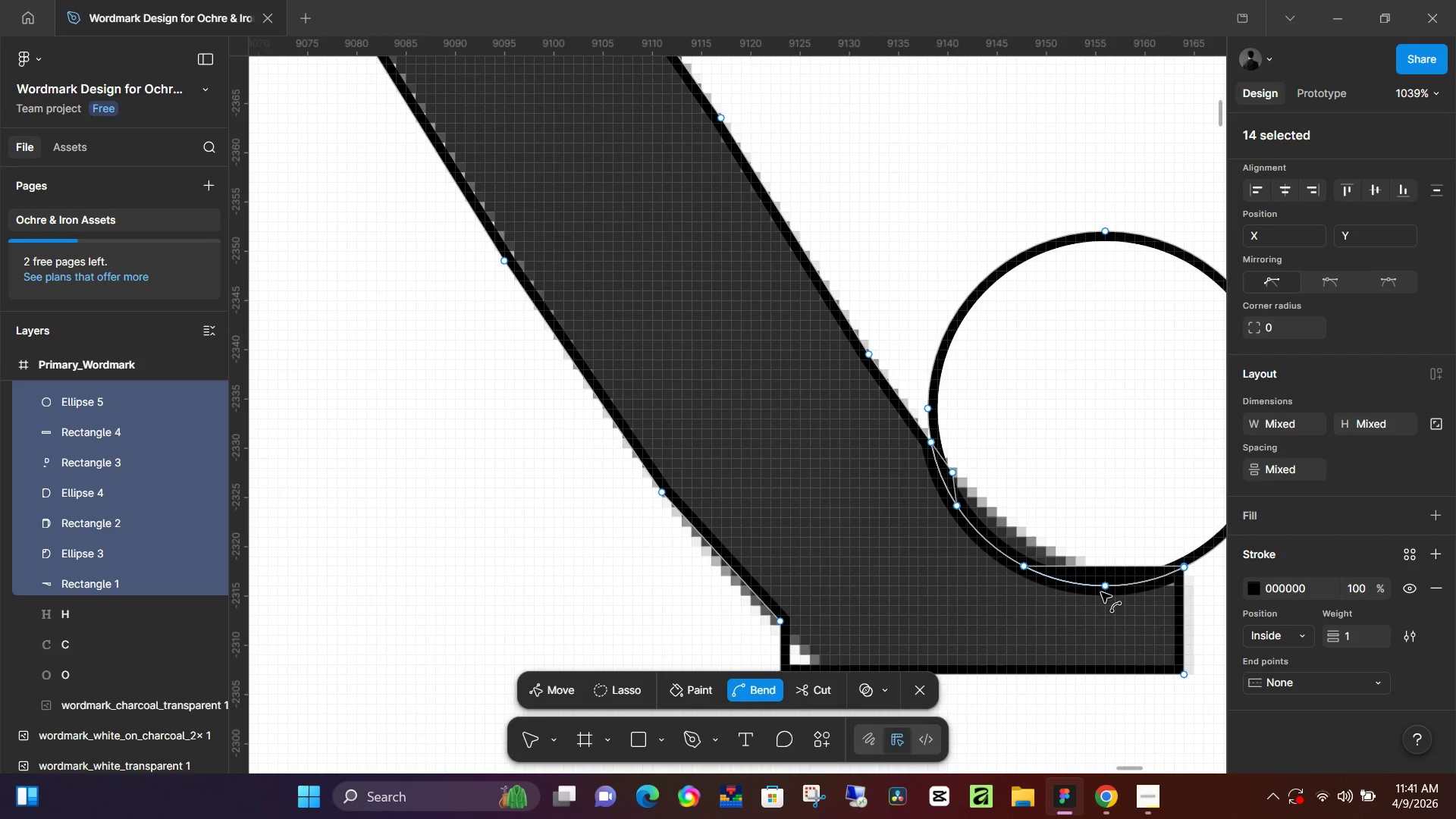 
left_click_drag(start_coordinate=[1147, 581], to_coordinate=[1061, 586])
 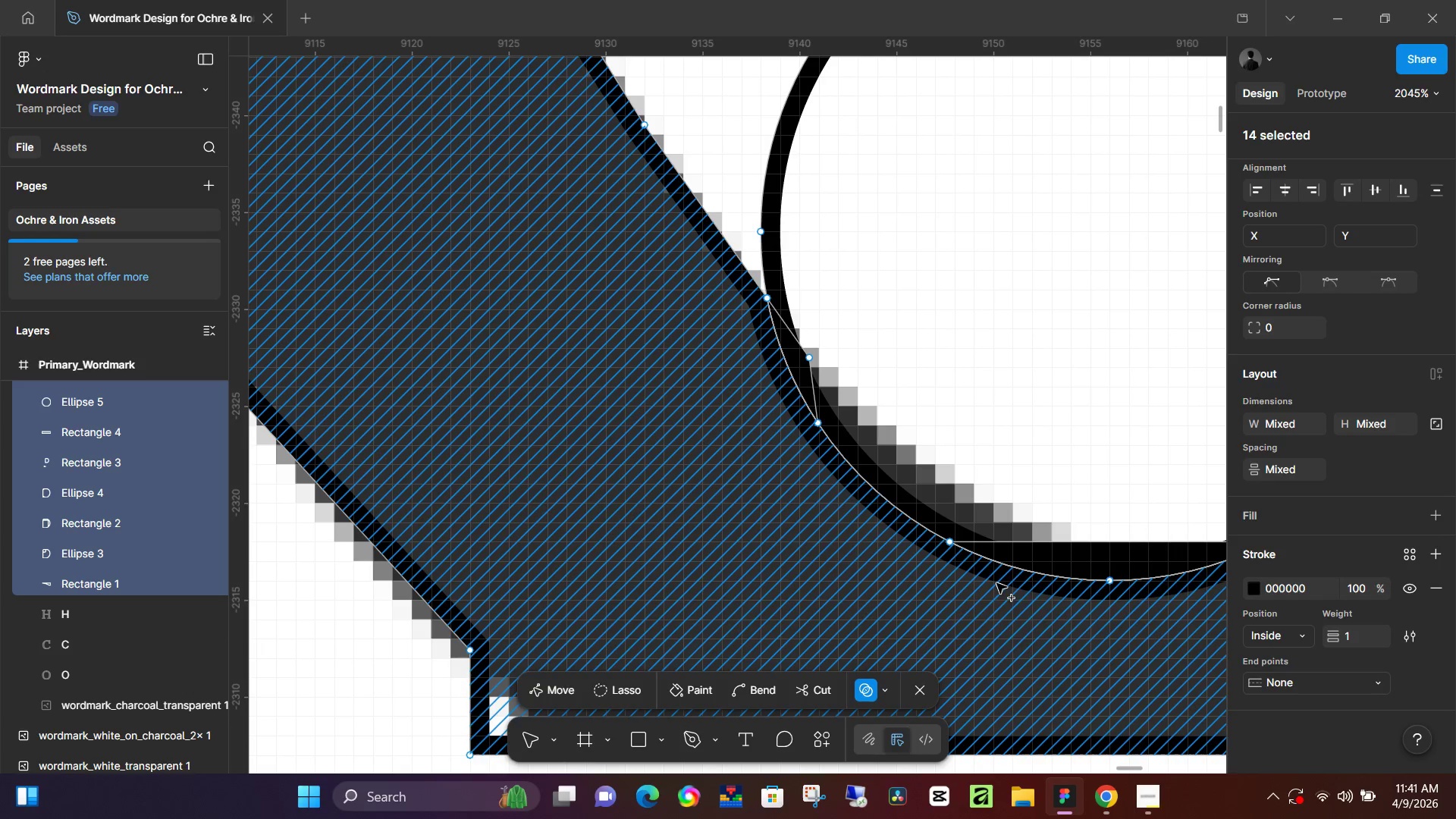 
scroll: coordinate [1101, 592], scroll_direction: up, amount: 6.0
 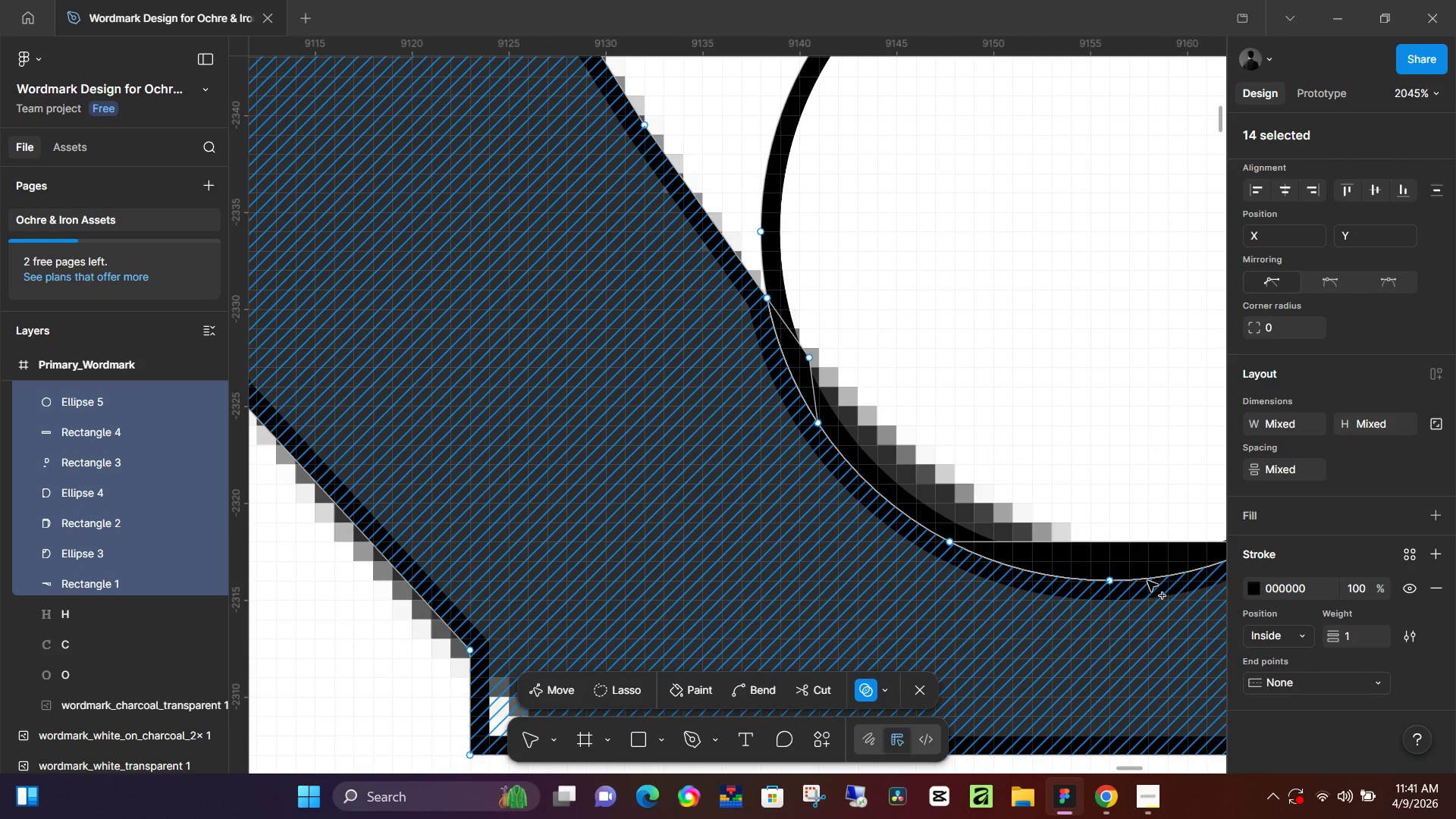 
left_click_drag(start_coordinate=[994, 583], to_coordinate=[1166, 604])
 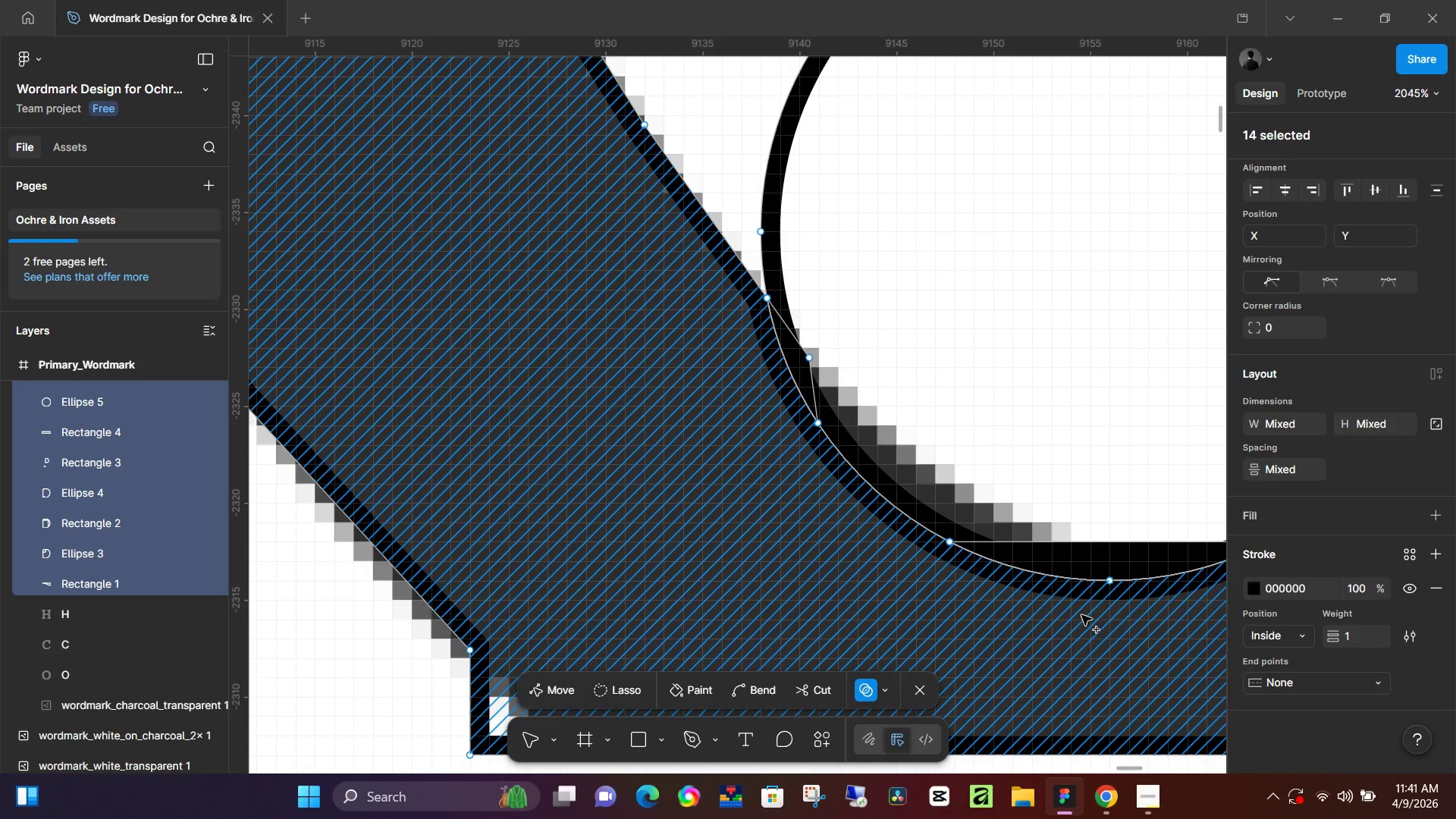 
hold_key(key=ControlLeft, duration=1.5)
scroll: coordinate [1067, 613], scroll_direction: down, amount: 10.0
 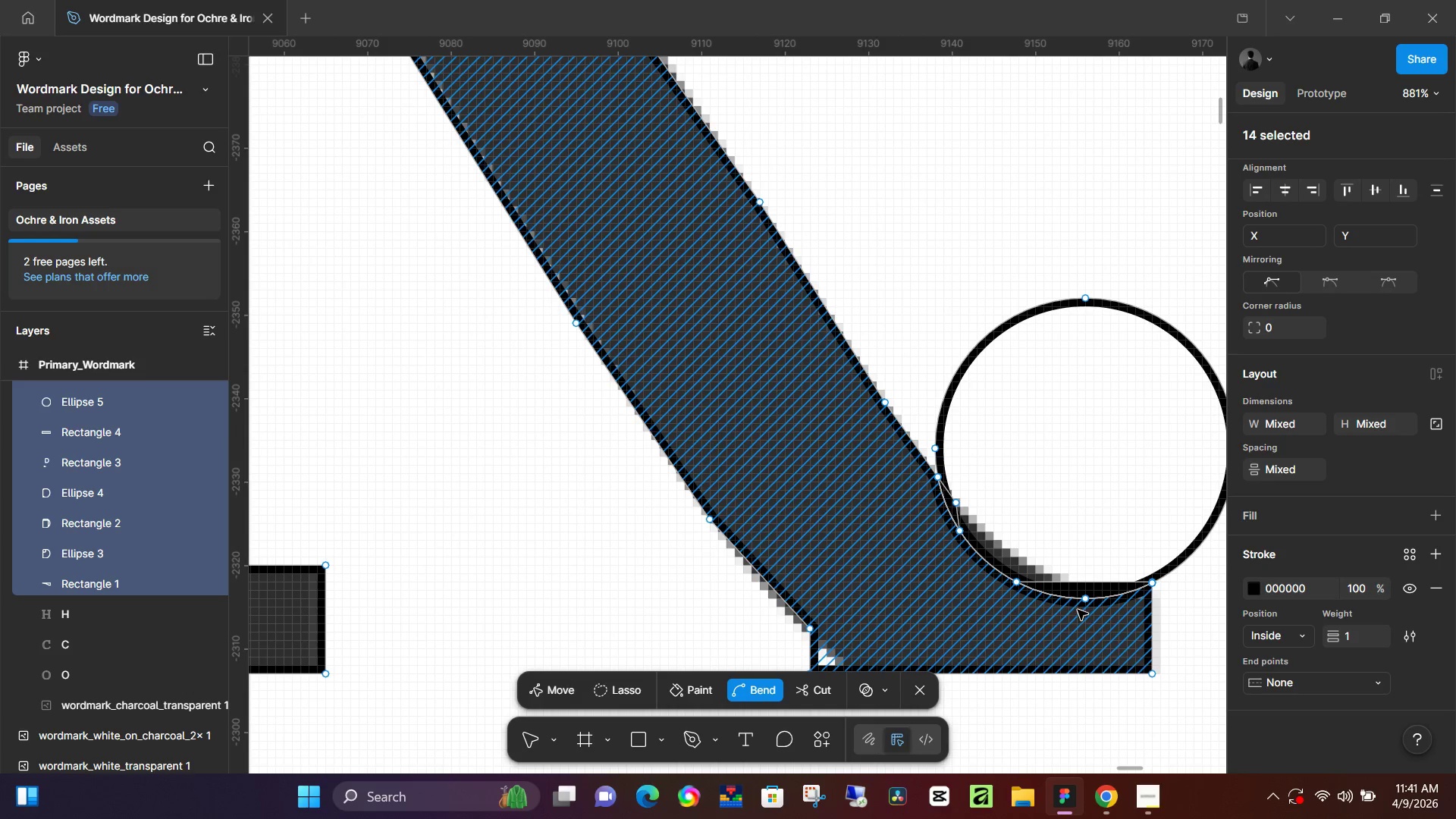 
key(Control+ControlLeft)
 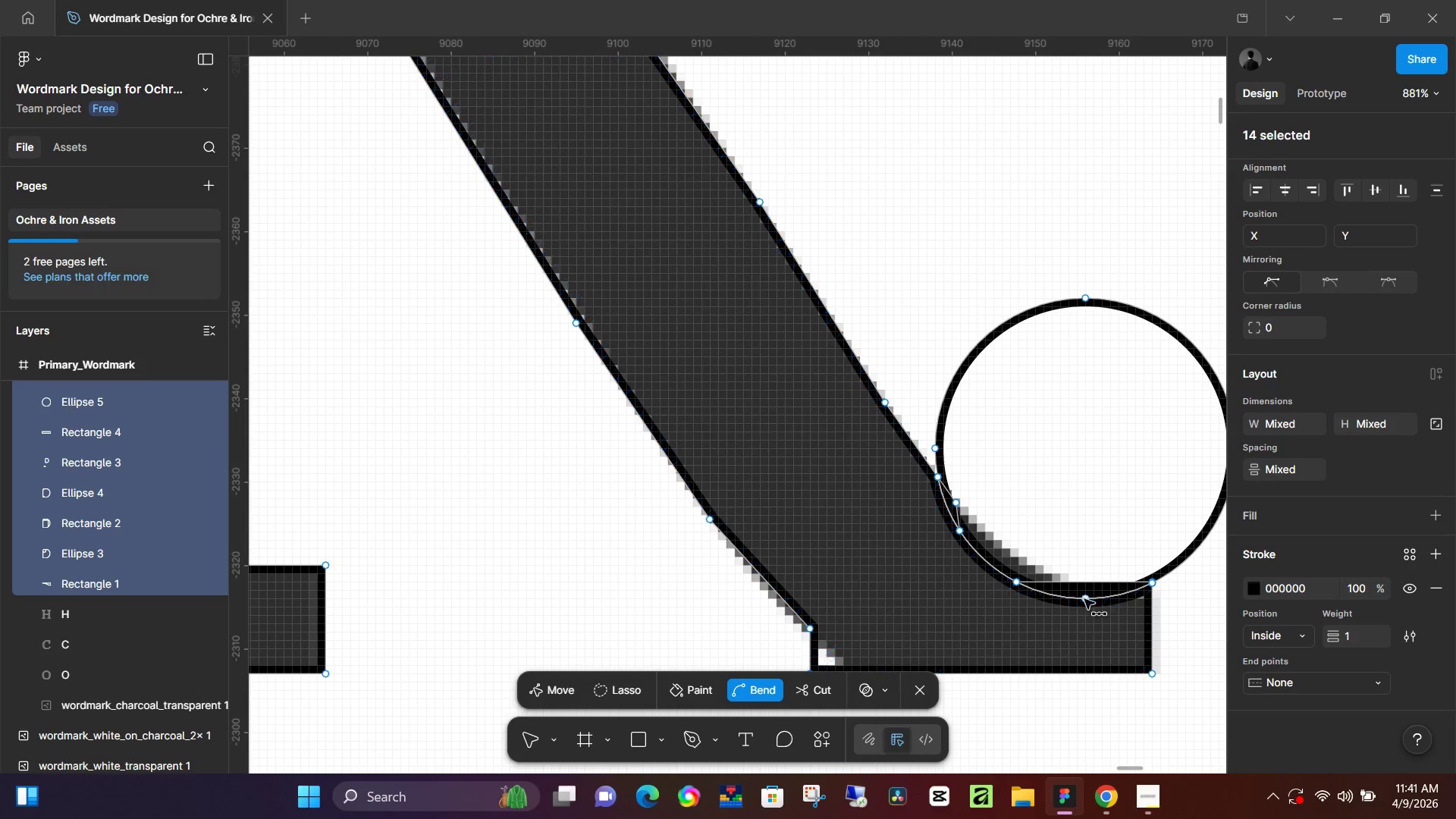 
key(Control+ControlLeft)
 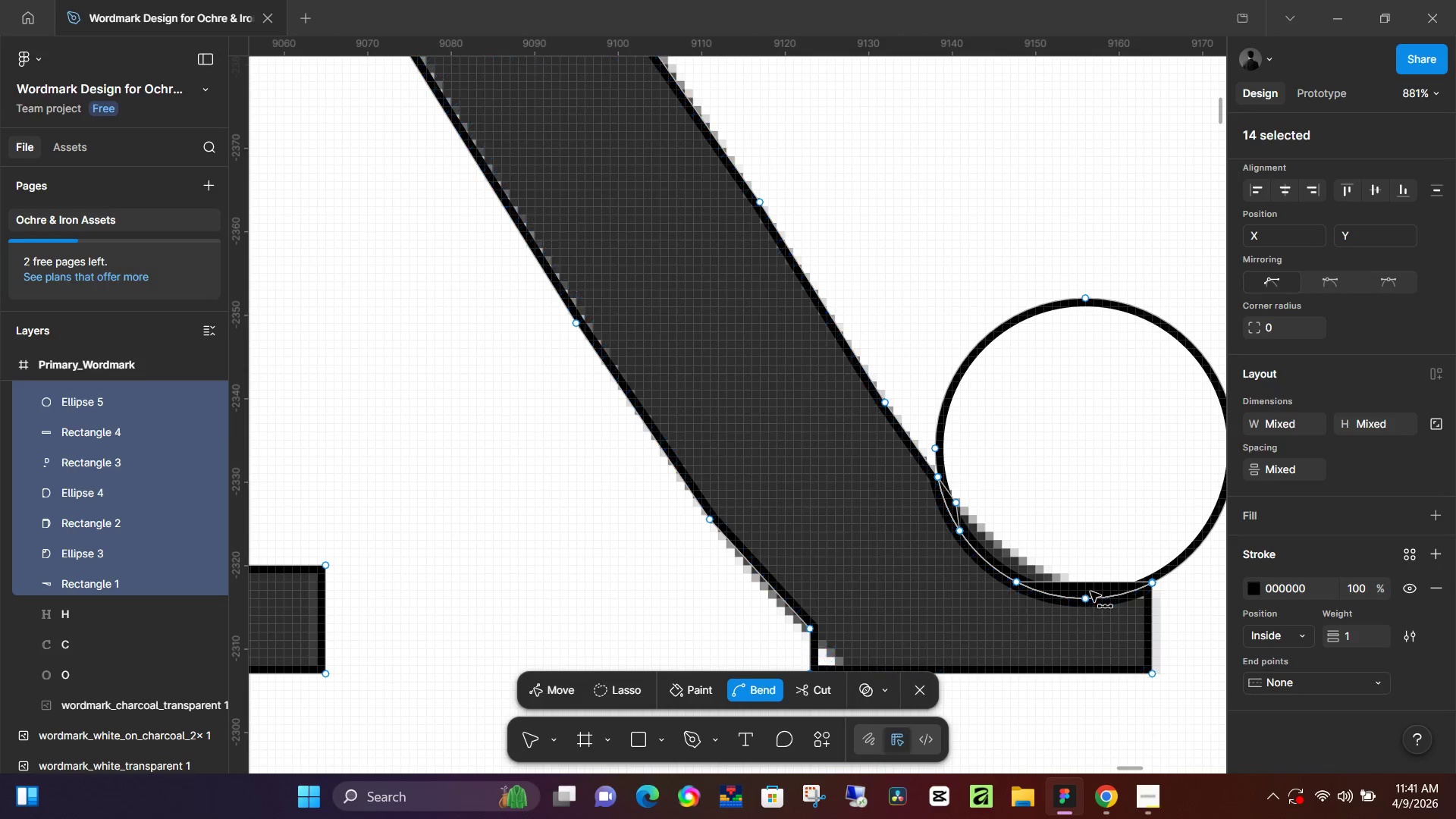 
key(Control+ControlLeft)
 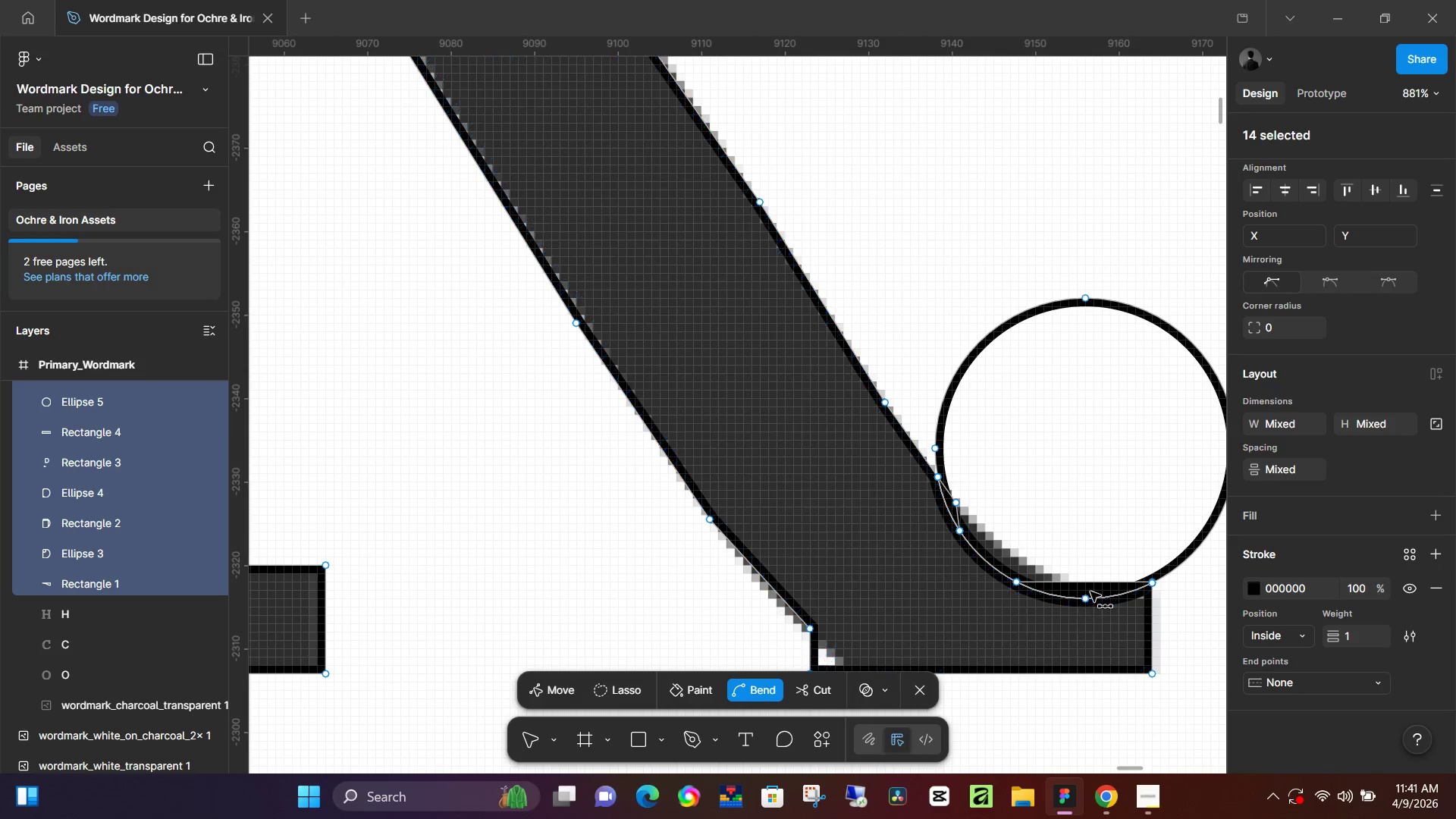 
key(Control+ControlLeft)
 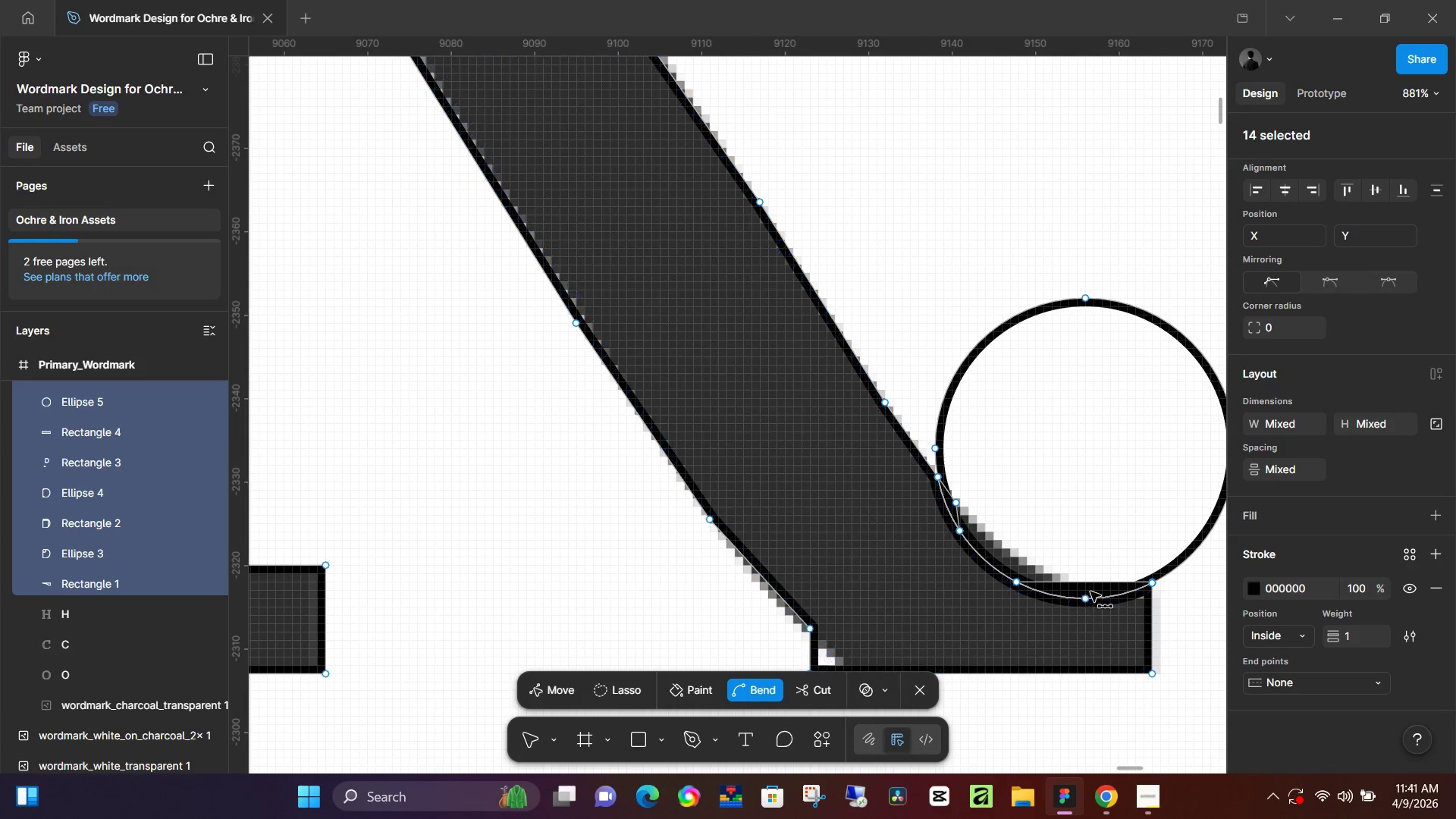 
key(Control+ControlLeft)
 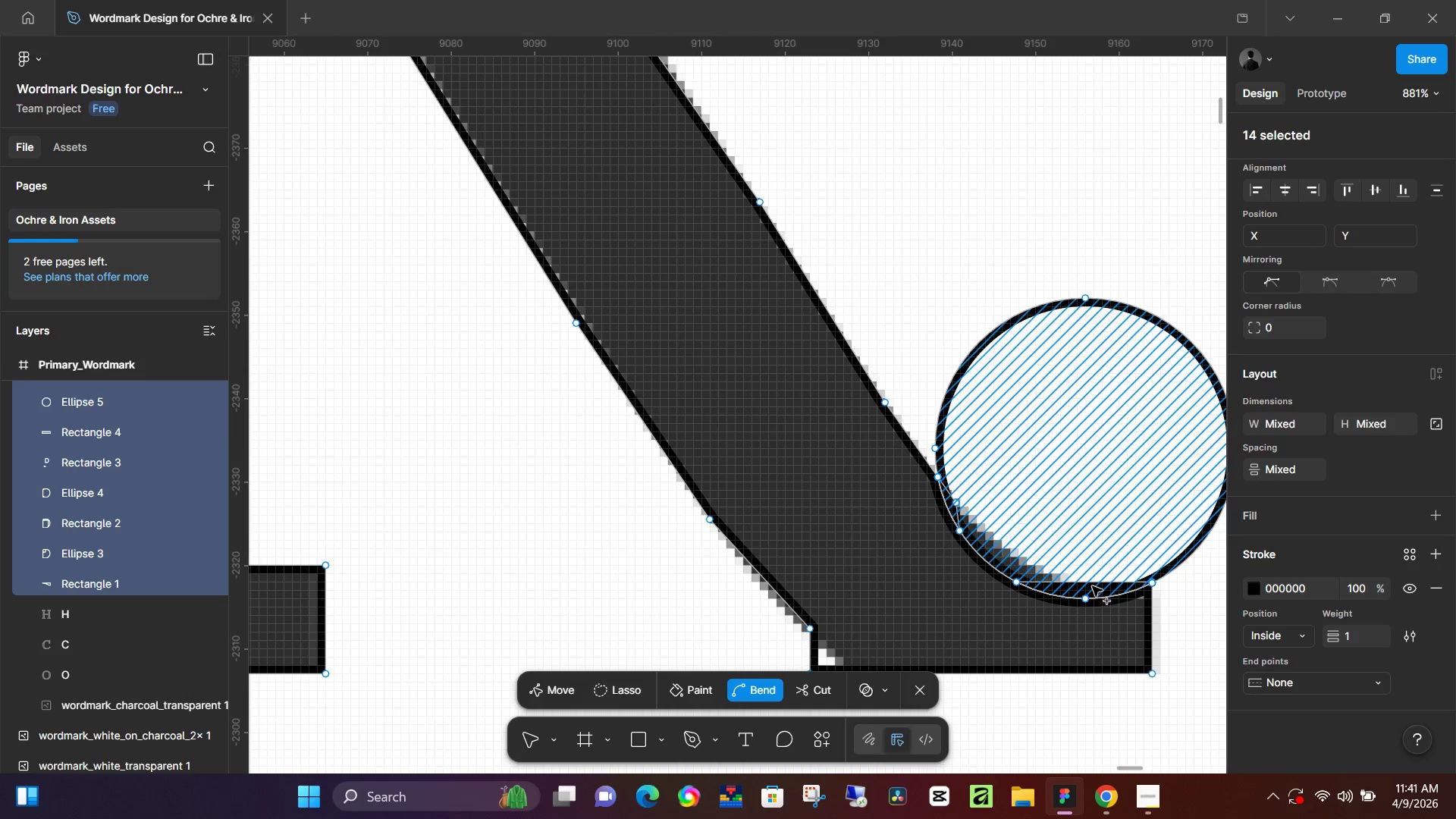 
key(Control+ControlLeft)
 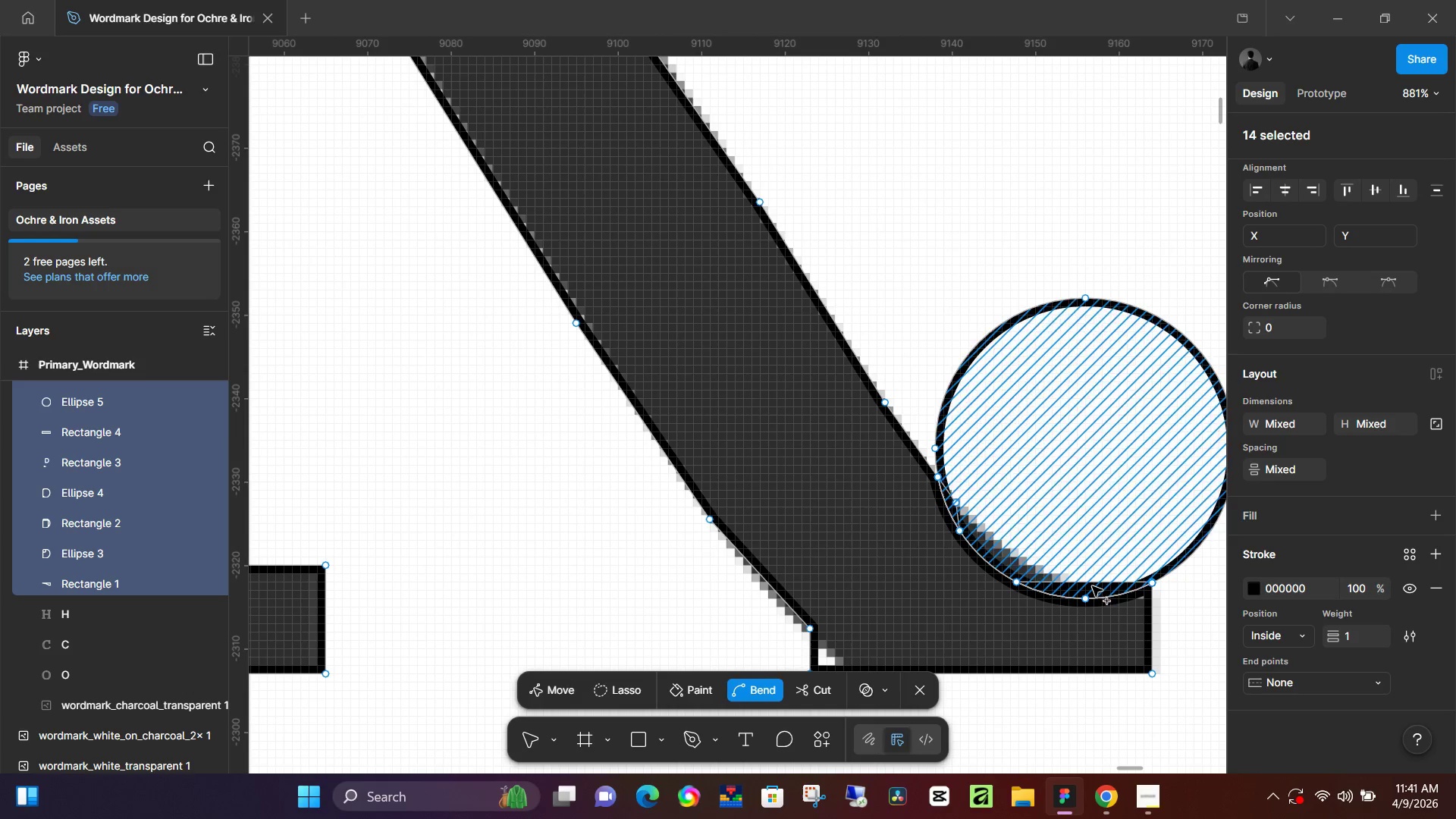 
key(Control+ControlLeft)
 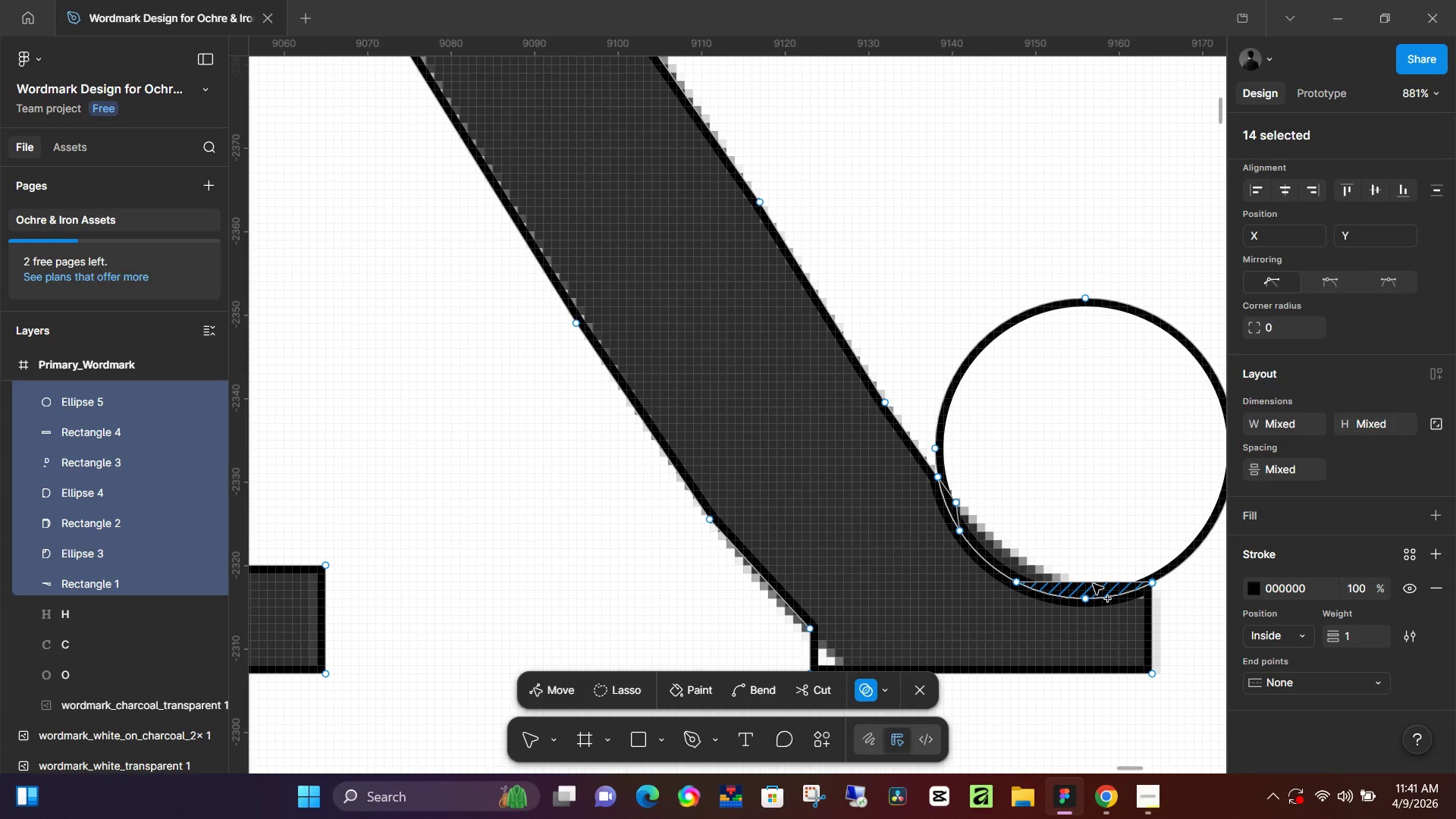 
left_click_drag(start_coordinate=[1093, 584], to_coordinate=[1094, 592])
 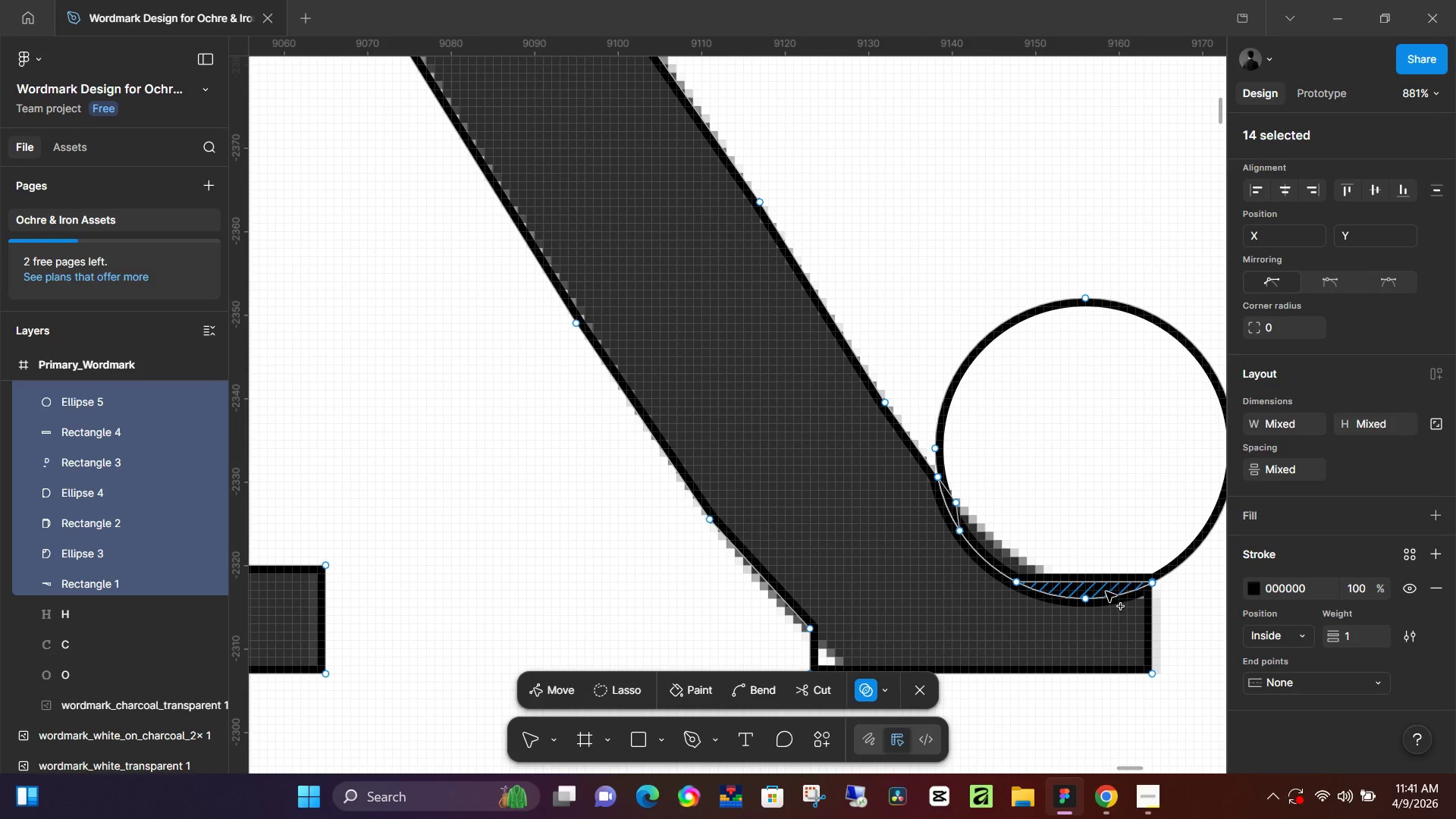 
left_click_drag(start_coordinate=[1098, 592], to_coordinate=[1065, 577])
 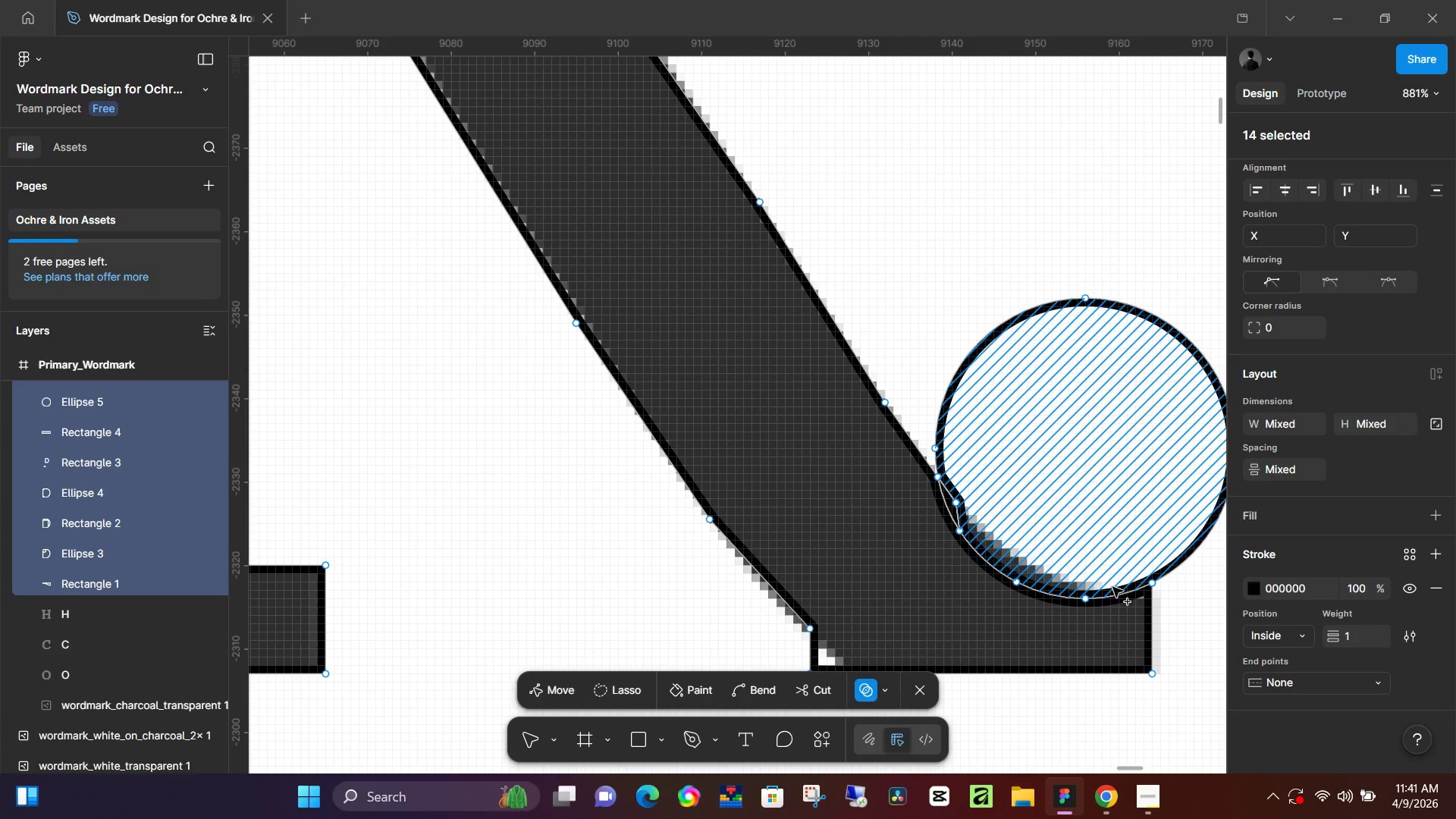 
hold_key(key=ControlLeft, duration=0.53)
 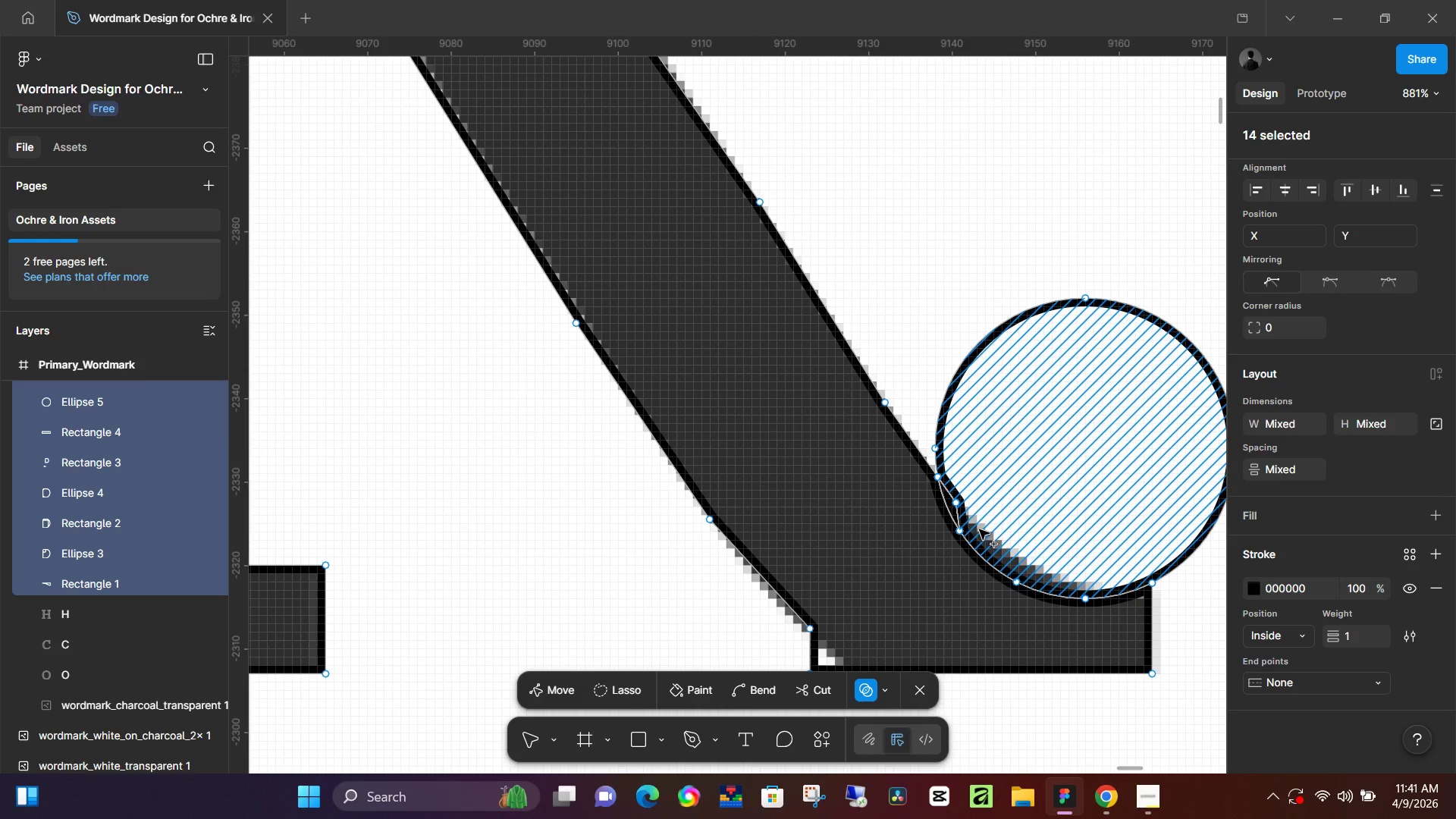 
left_click_drag(start_coordinate=[974, 529], to_coordinate=[952, 486])
 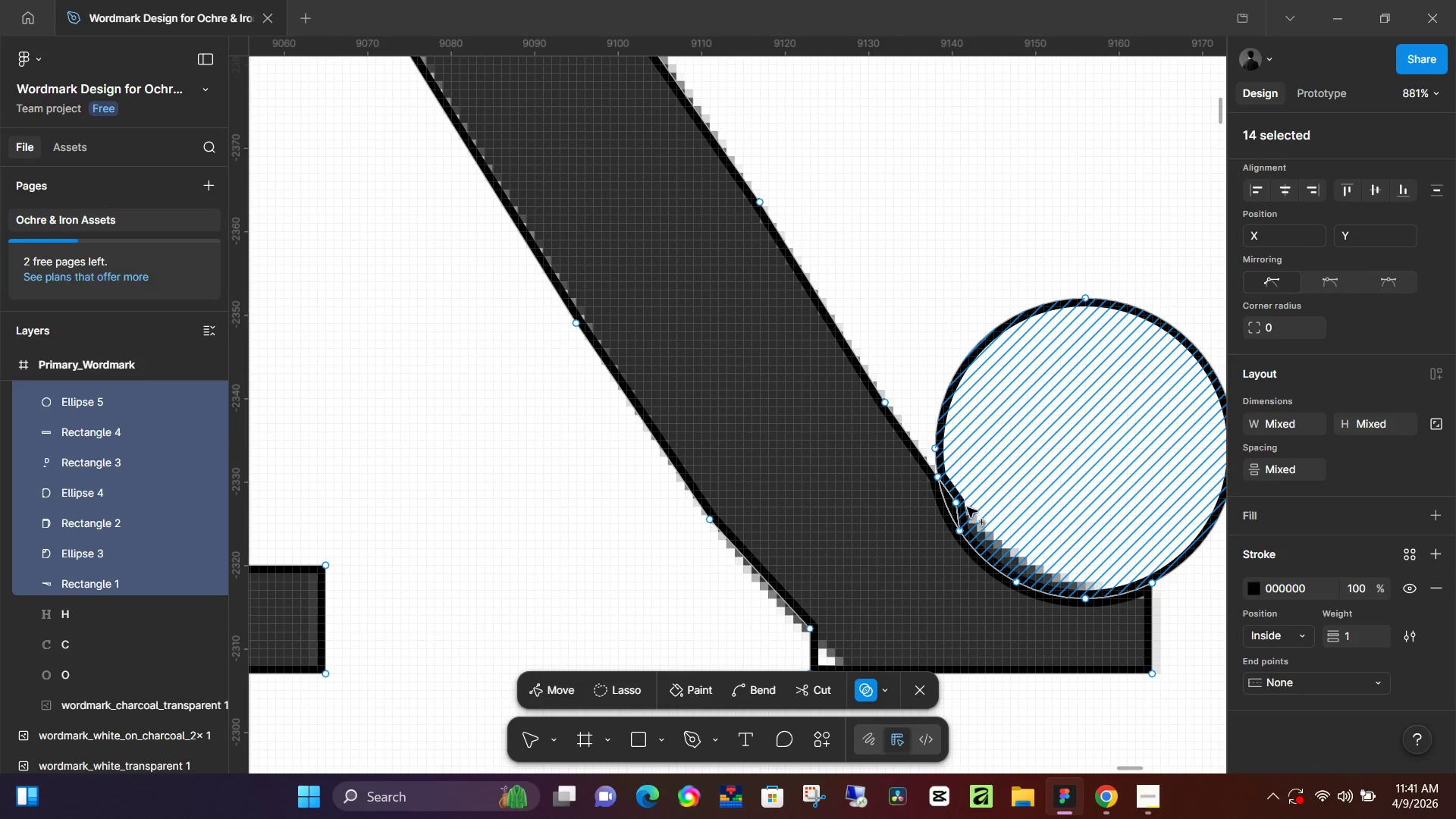 
left_click_drag(start_coordinate=[965, 512], to_coordinate=[946, 497])
 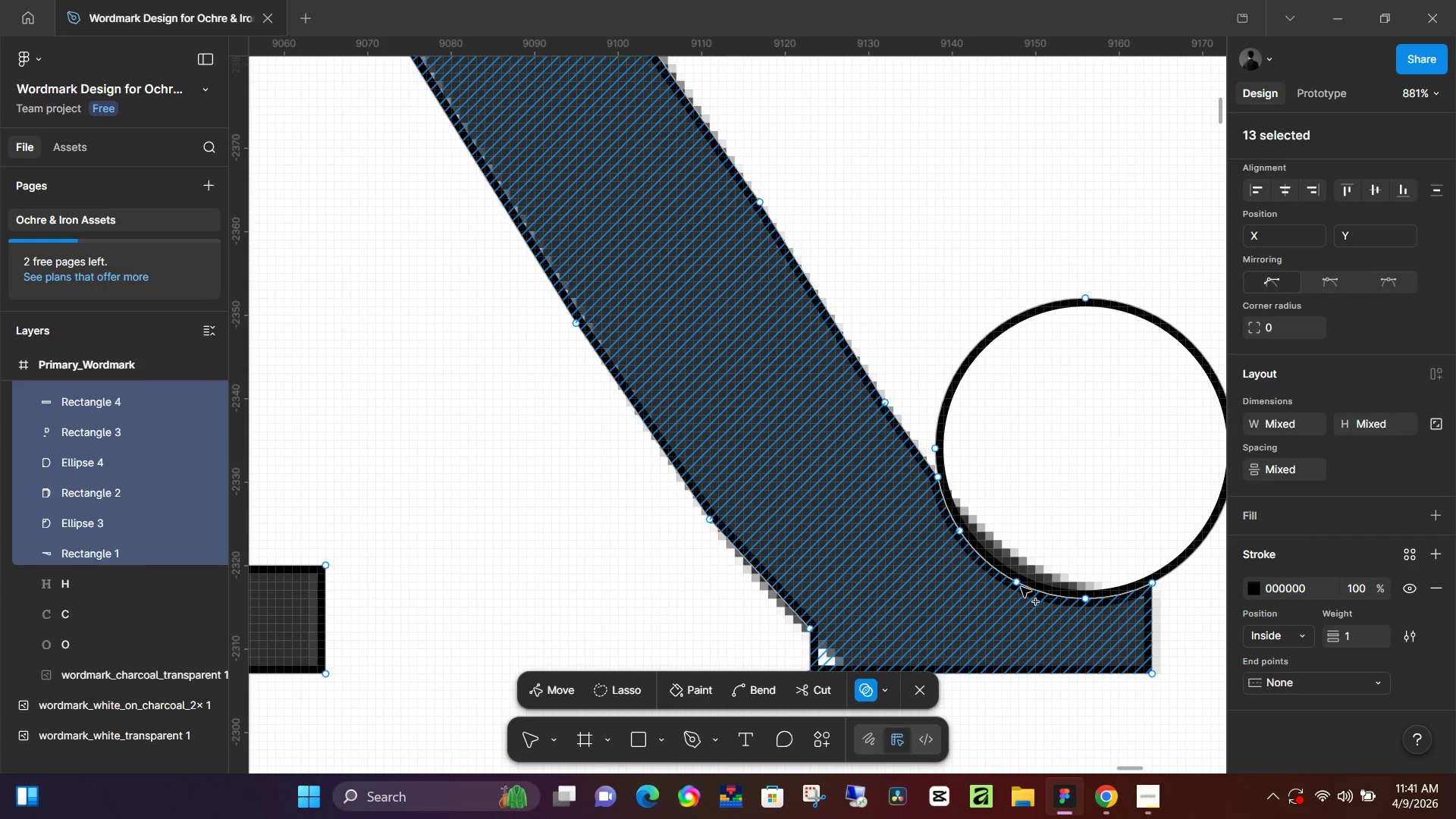 
scroll: coordinate [1024, 597], scroll_direction: down, amount: 3.0
 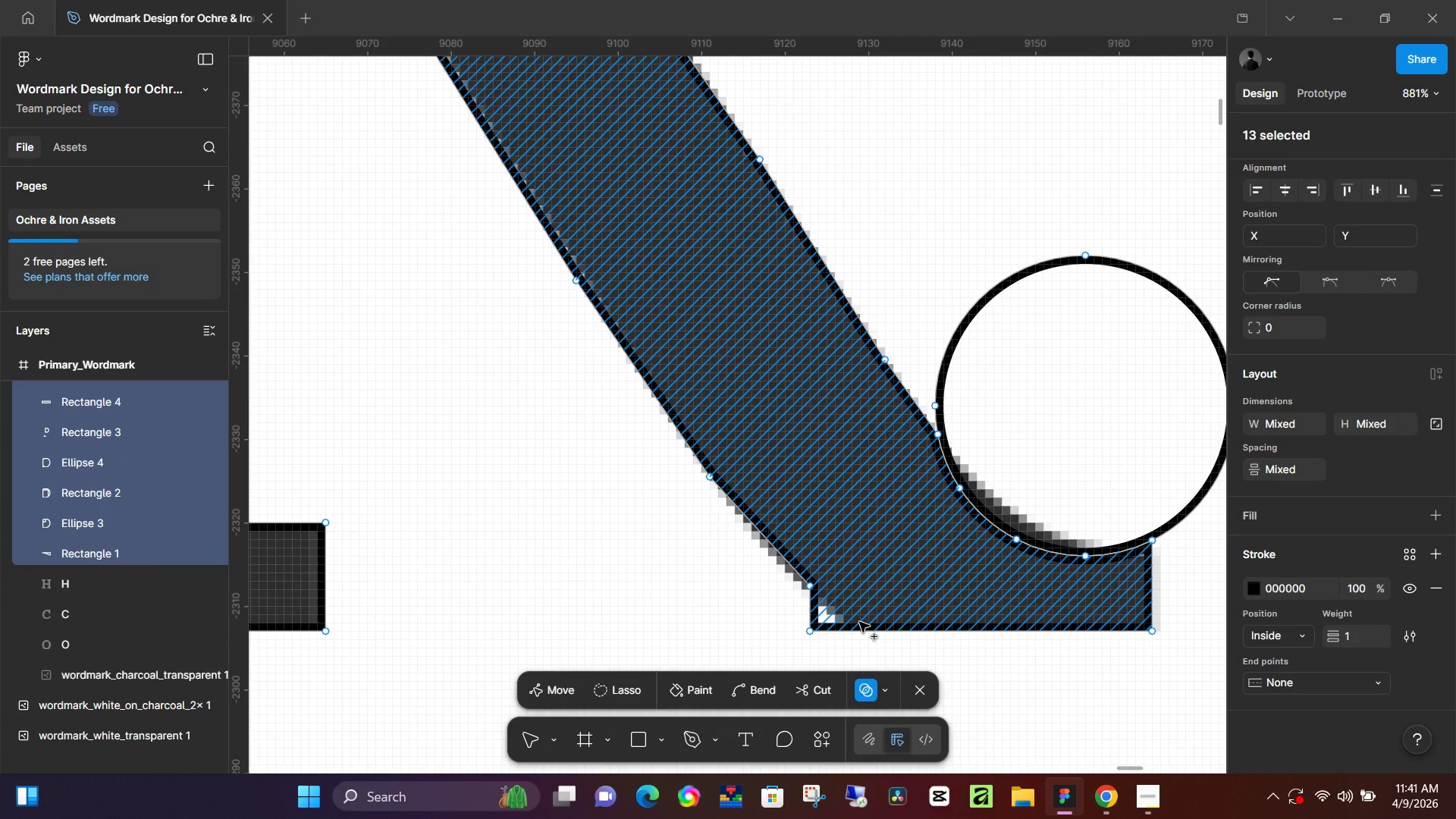 
hold_key(key=ControlLeft, duration=1.52)
scroll: coordinate [877, 616], scroll_direction: down, amount: 6.0
 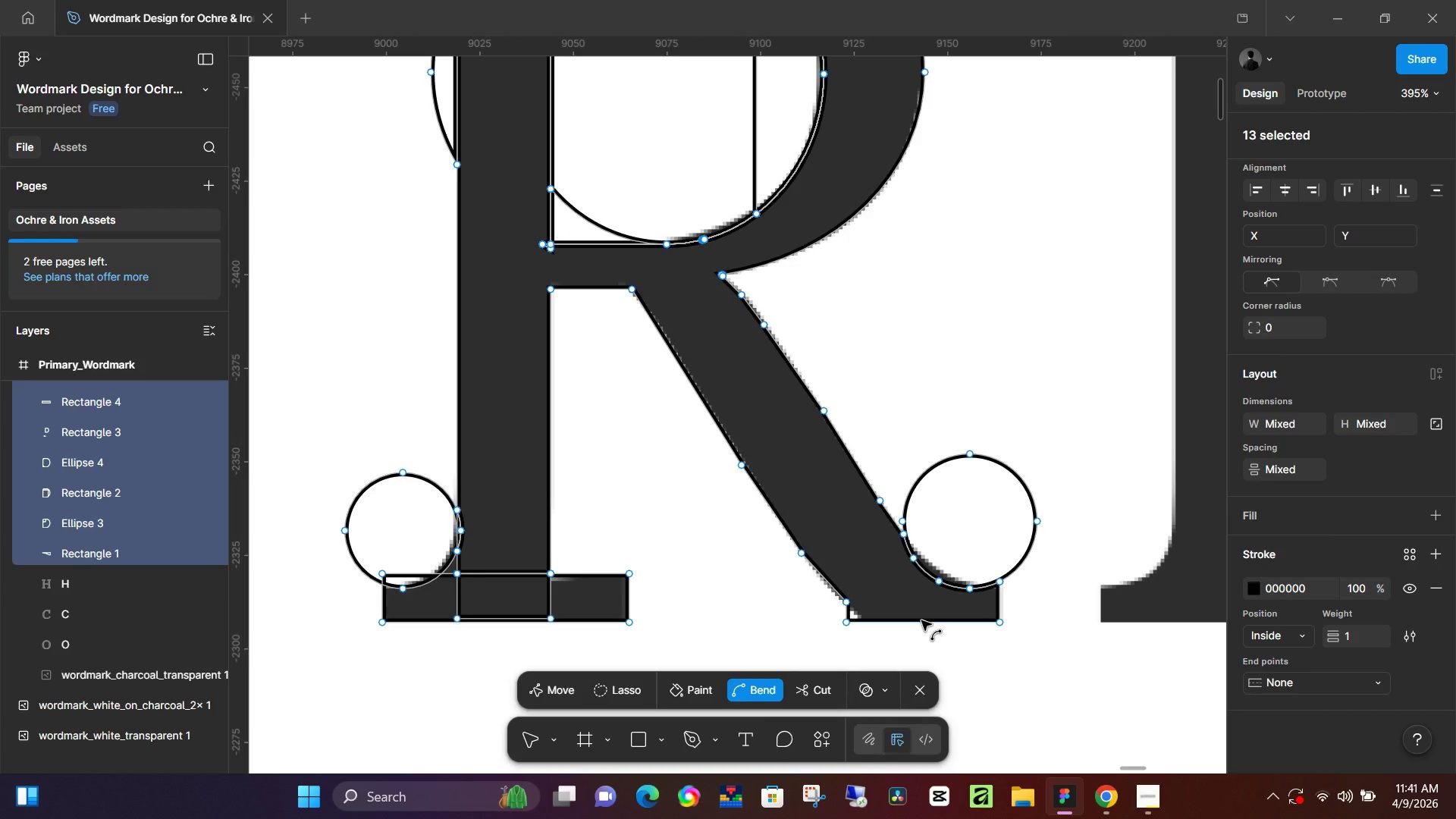 
hold_key(key=ControlLeft, duration=1.14)
 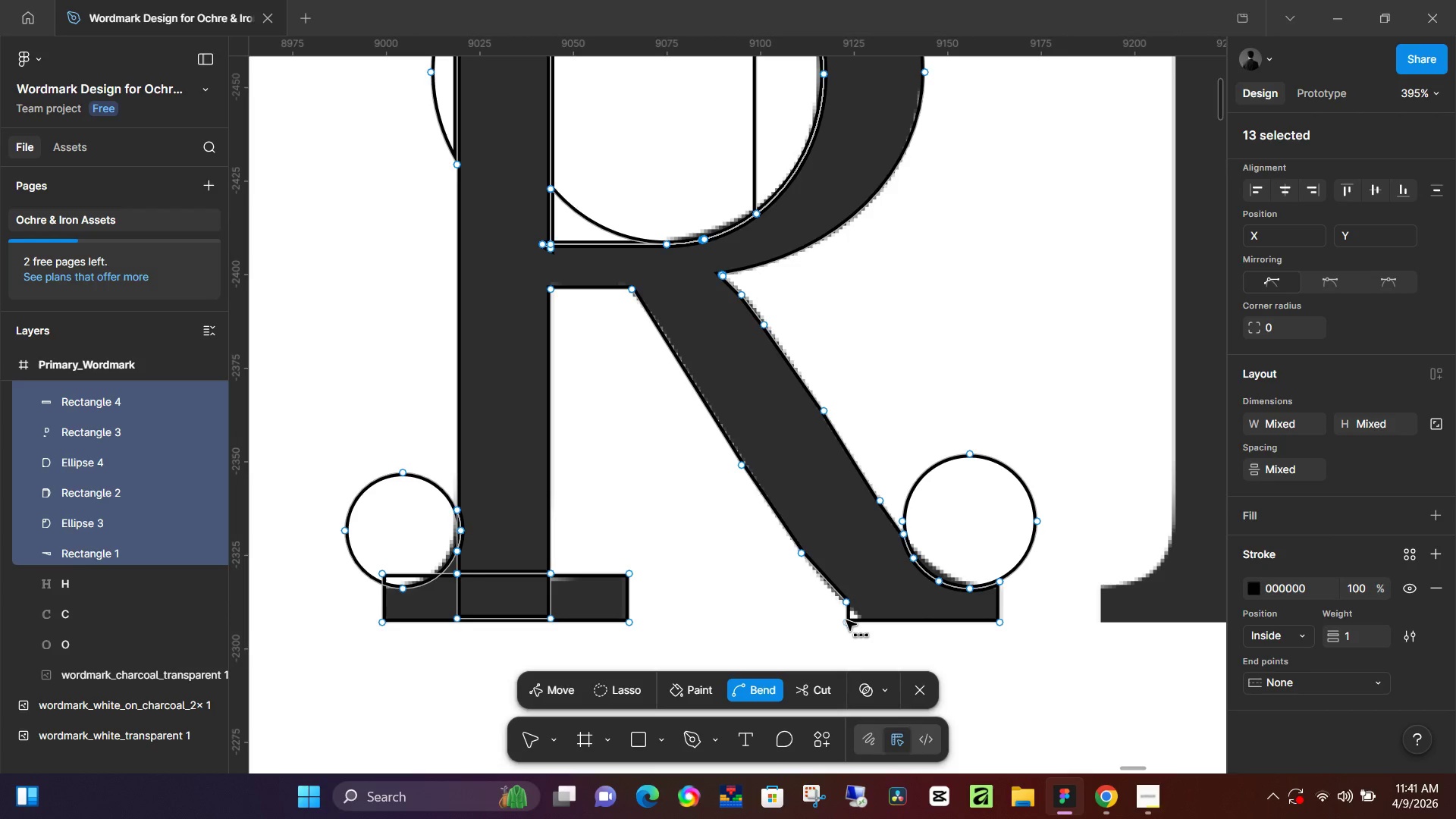 
hold_key(key=ControlLeft, duration=9.91)
scroll: coordinate [851, 623], scroll_direction: up, amount: 7.0
 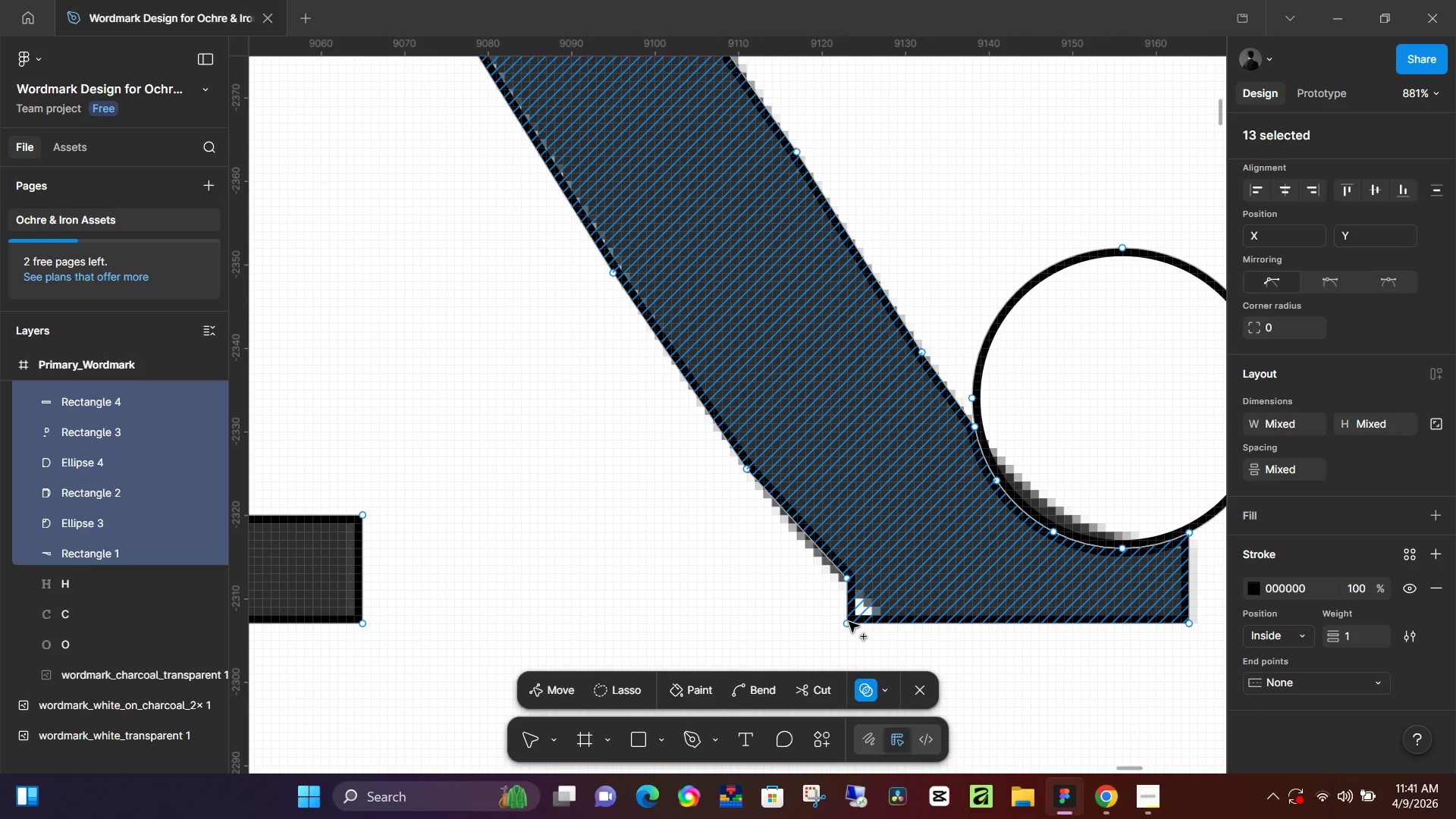 
left_click_drag(start_coordinate=[849, 622], to_coordinate=[864, 606])
 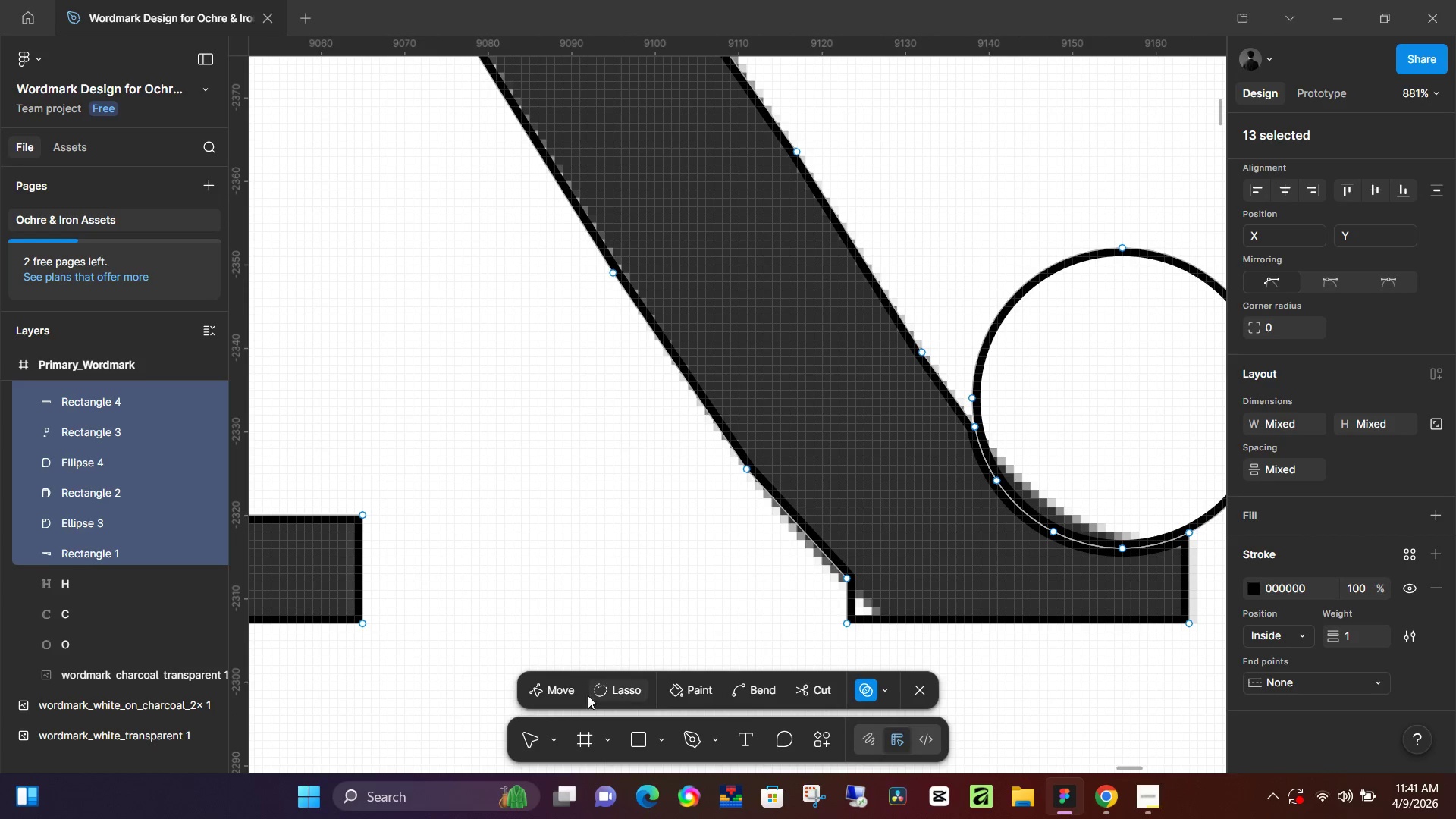 
double_click([539, 689])
 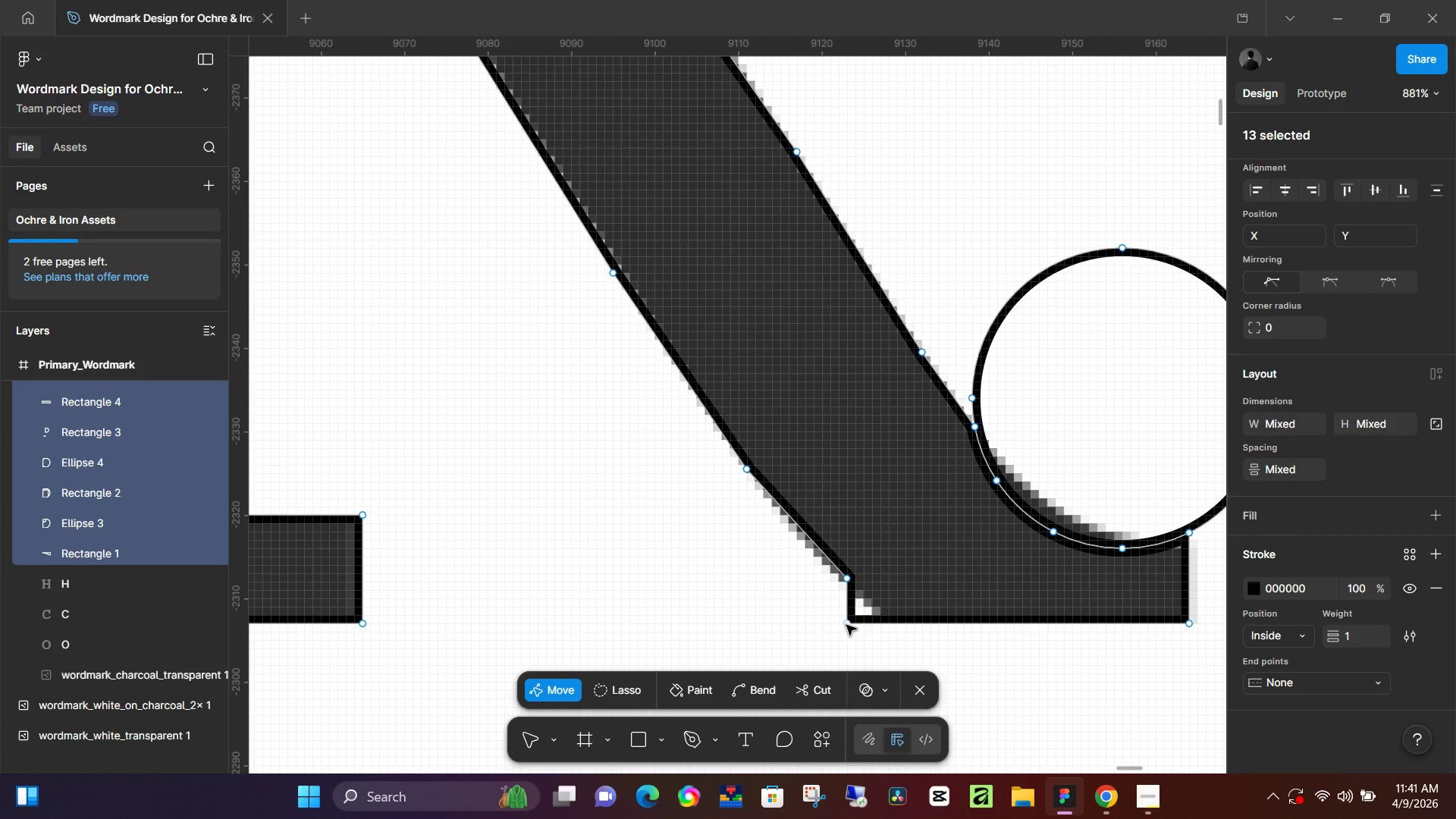 
left_click_drag(start_coordinate=[846, 624], to_coordinate=[885, 622])
 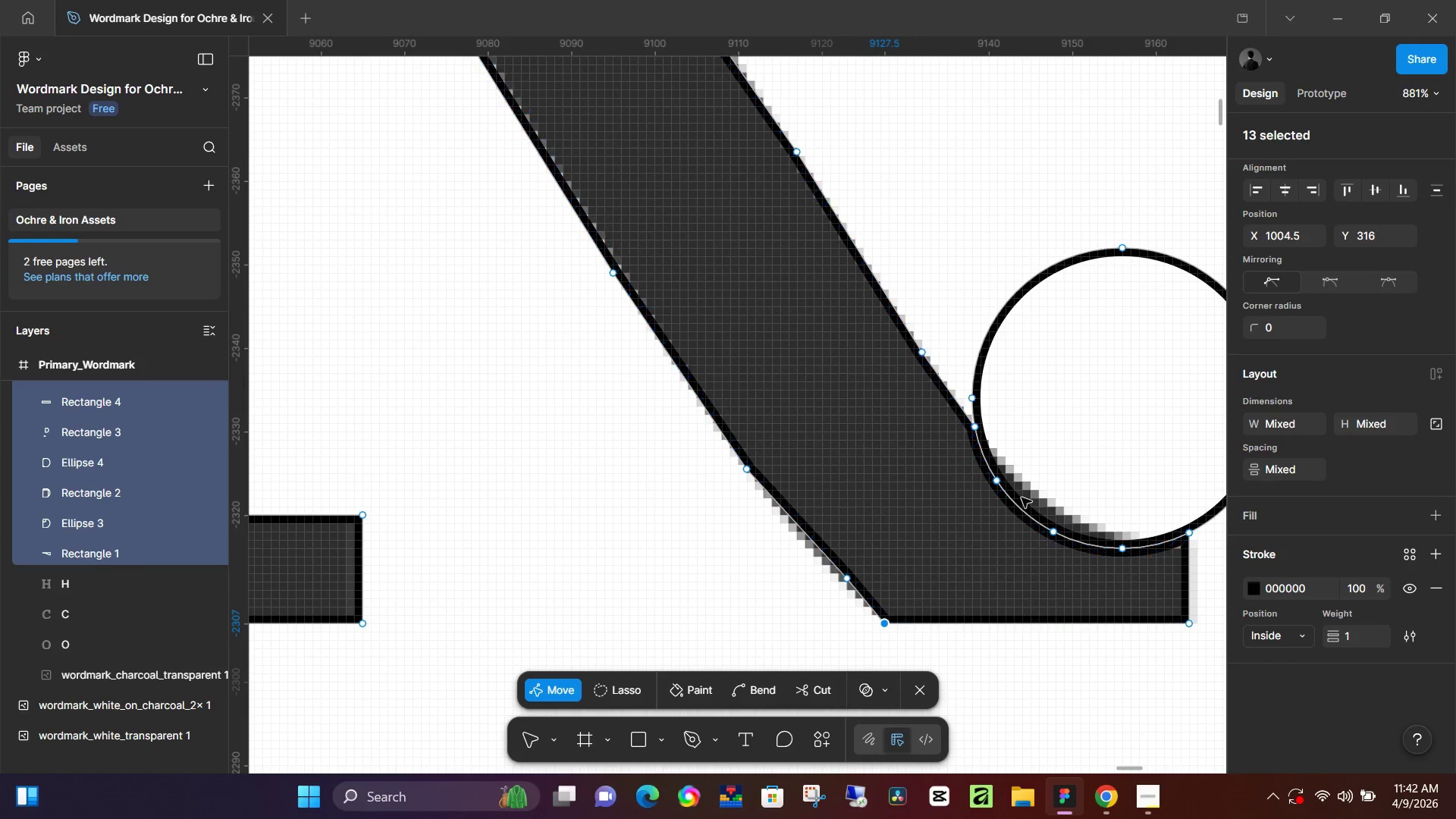 
hold_key(key=ControlLeft, duration=0.92)
scroll: coordinate [1023, 497], scroll_direction: down, amount: 3.0
 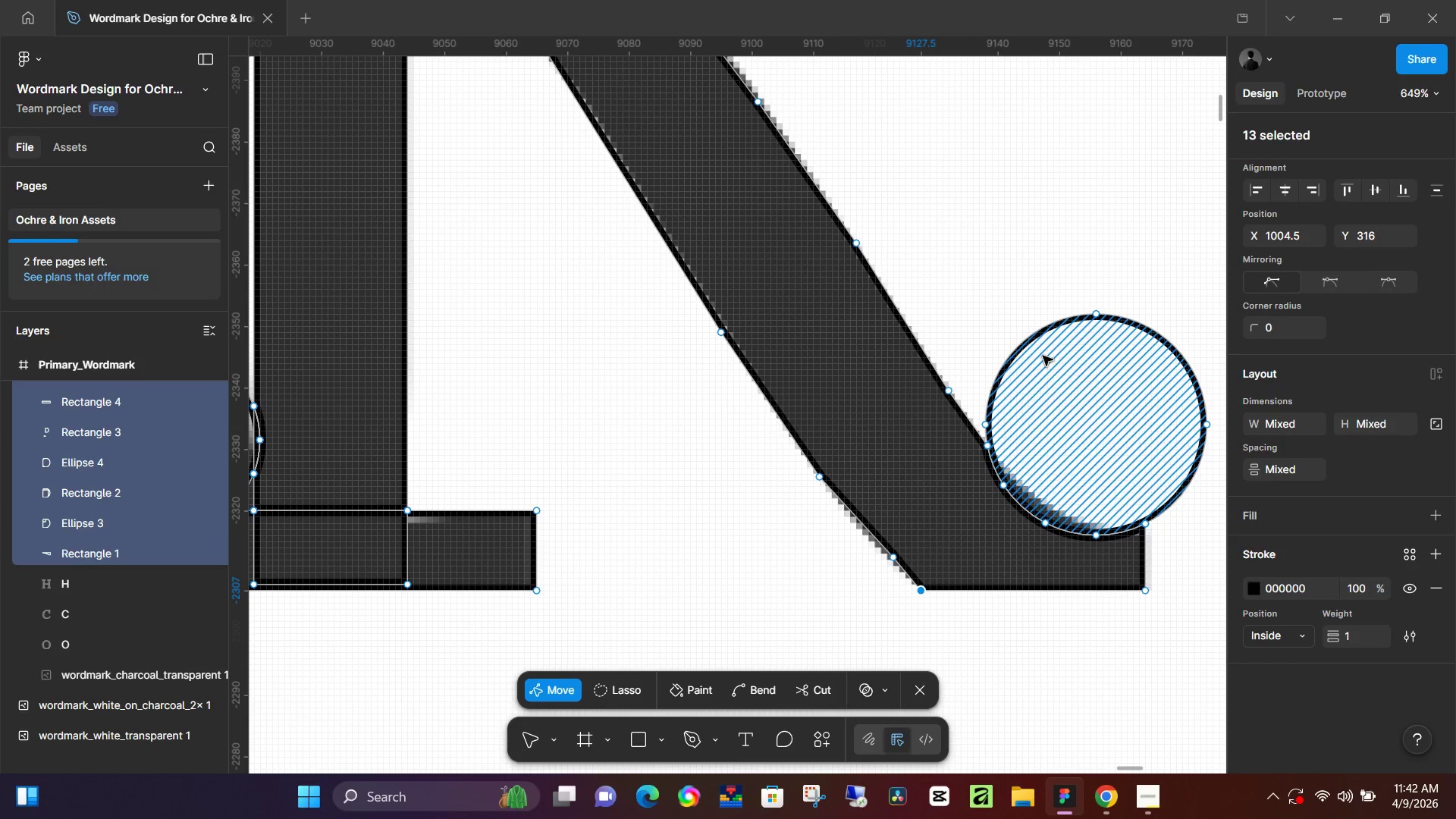 
left_click([924, 688])
 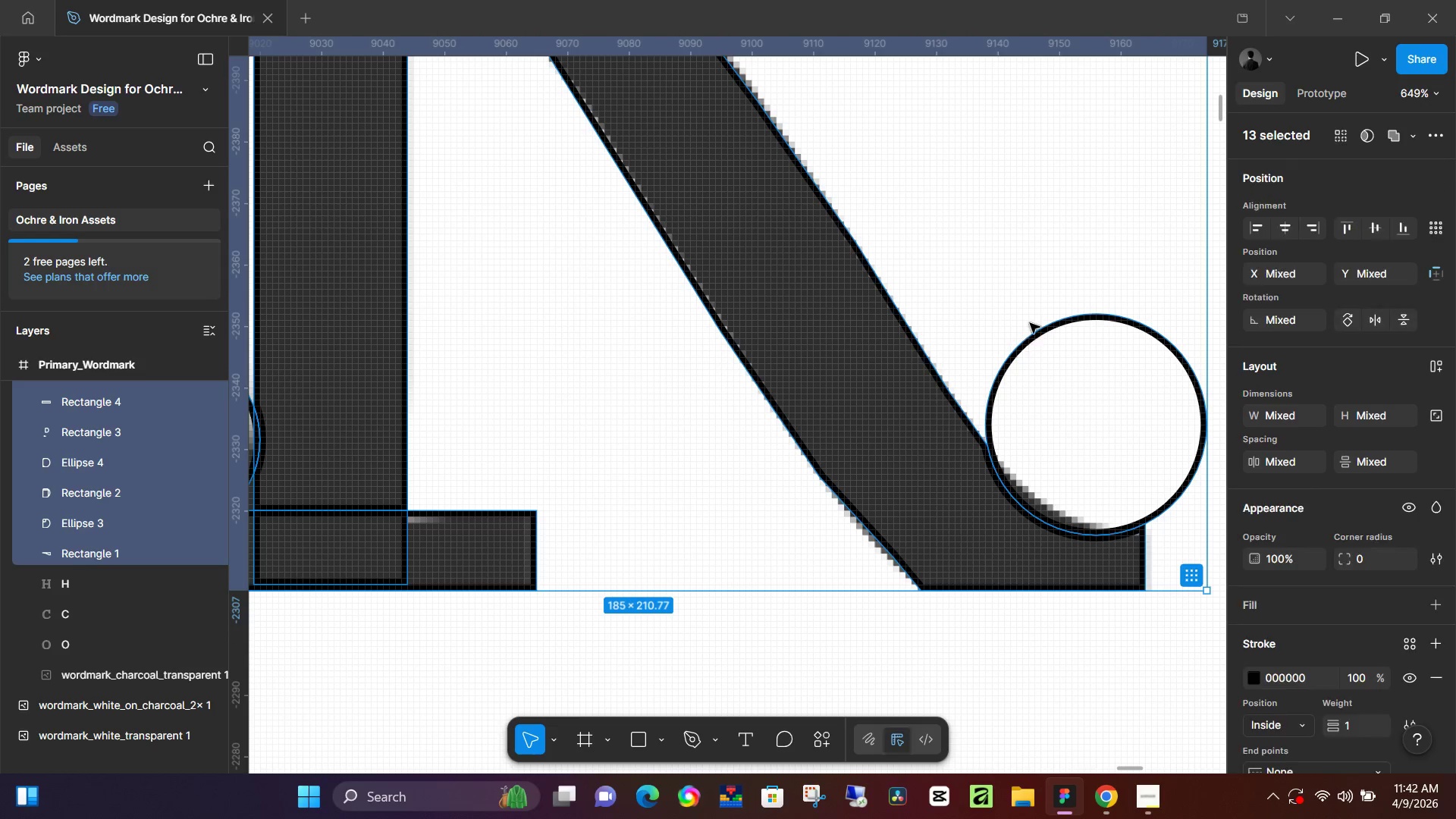 
left_click([1034, 344])
 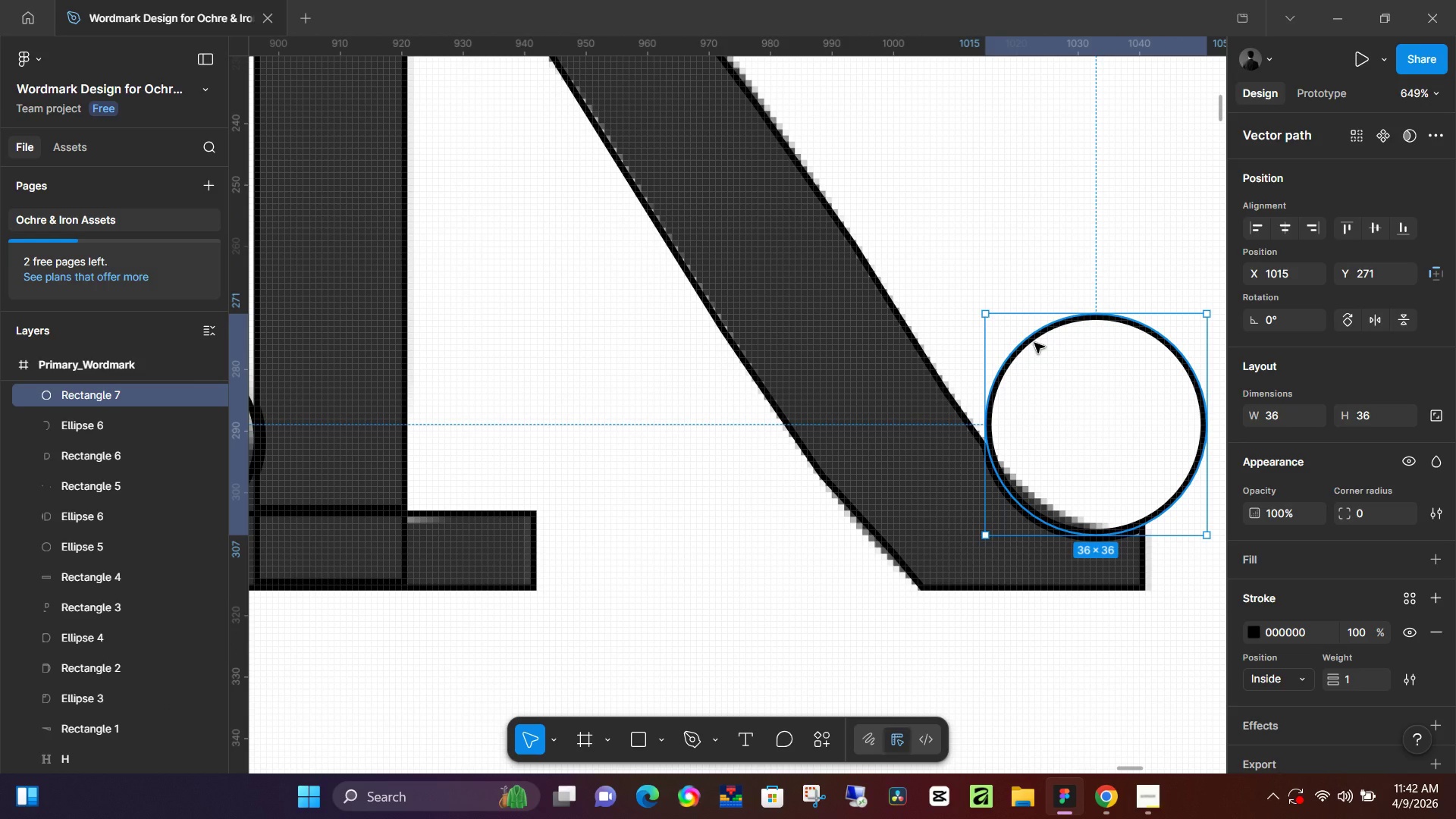 
key(Backspace)
 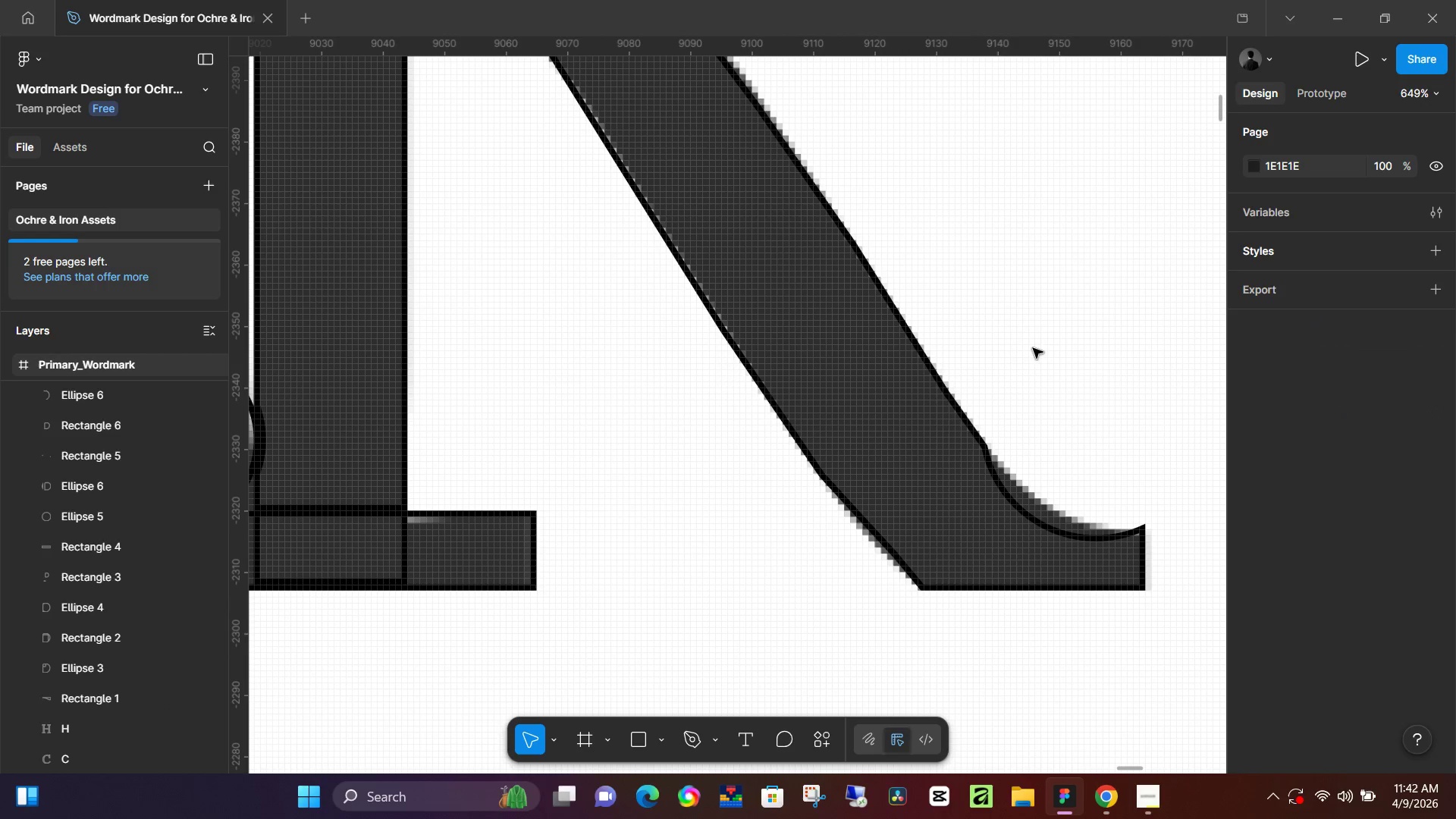 
hold_key(key=ControlLeft, duration=0.72)
scroll: coordinate [923, 357], scroll_direction: down, amount: 5.0
 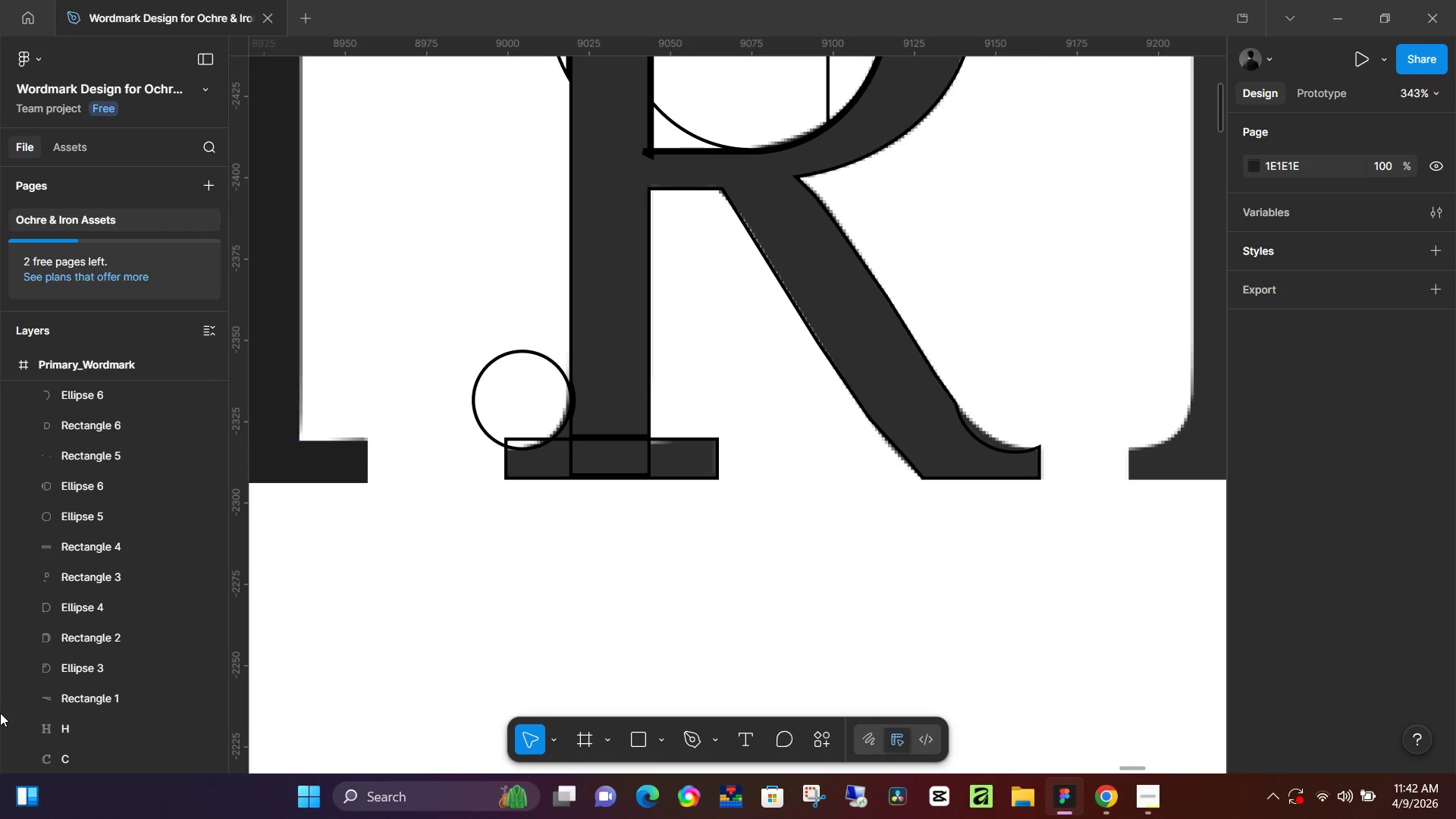 
hold_key(key=ShiftLeft, duration=0.53)
 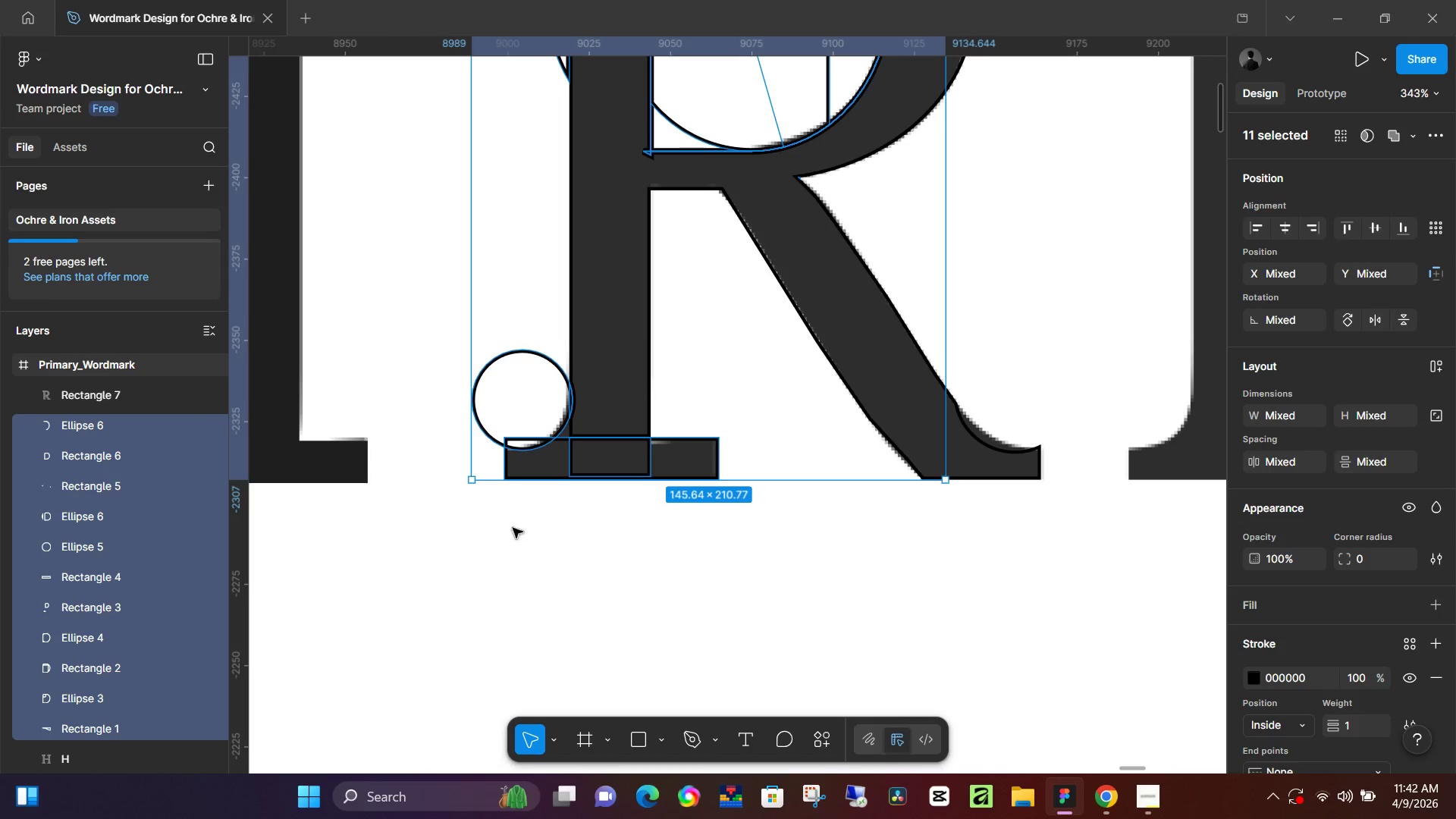 
scroll: coordinate [88, 538], scroll_direction: up, amount: 3.0
 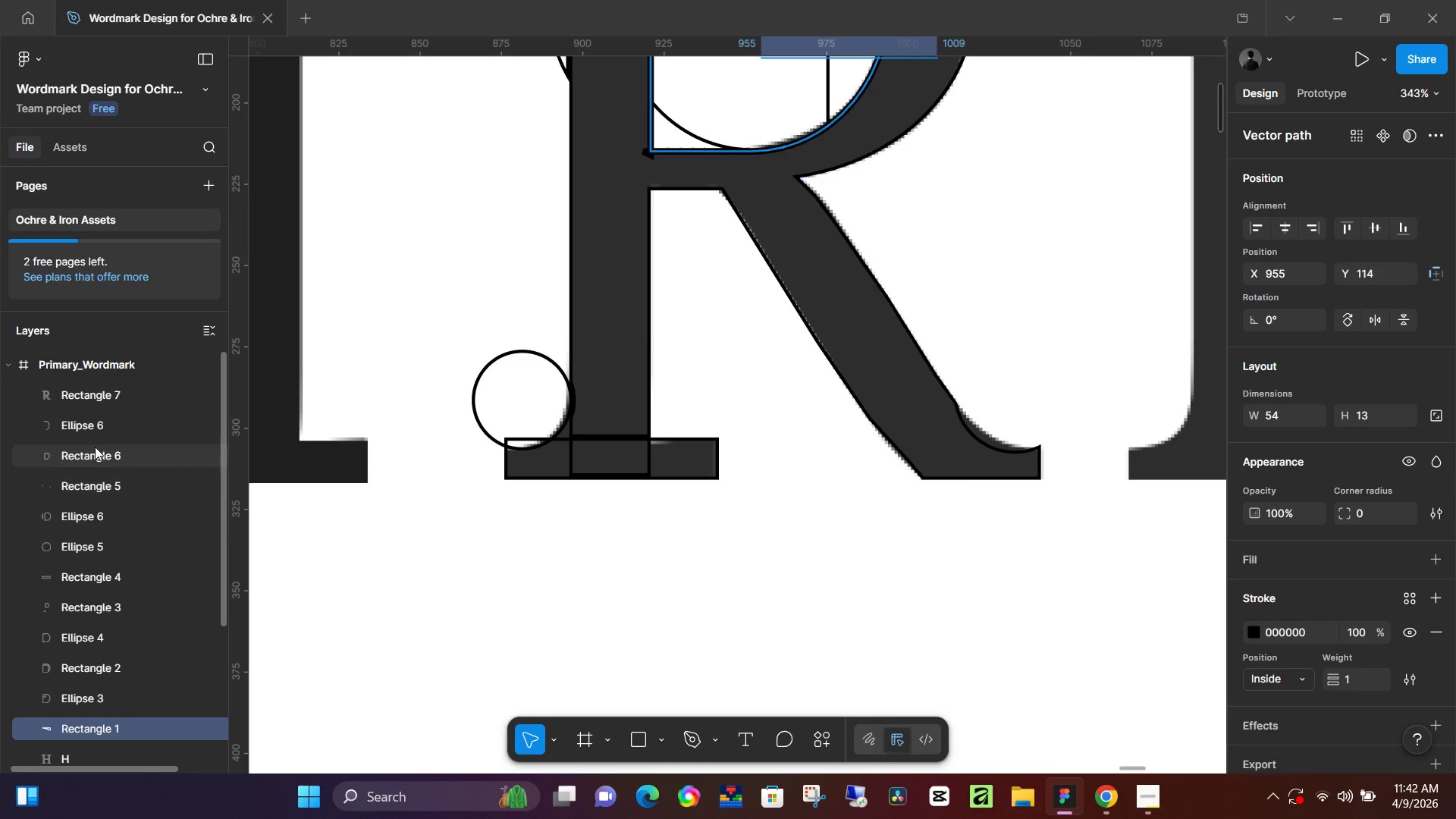 
left_click([99, 429])
 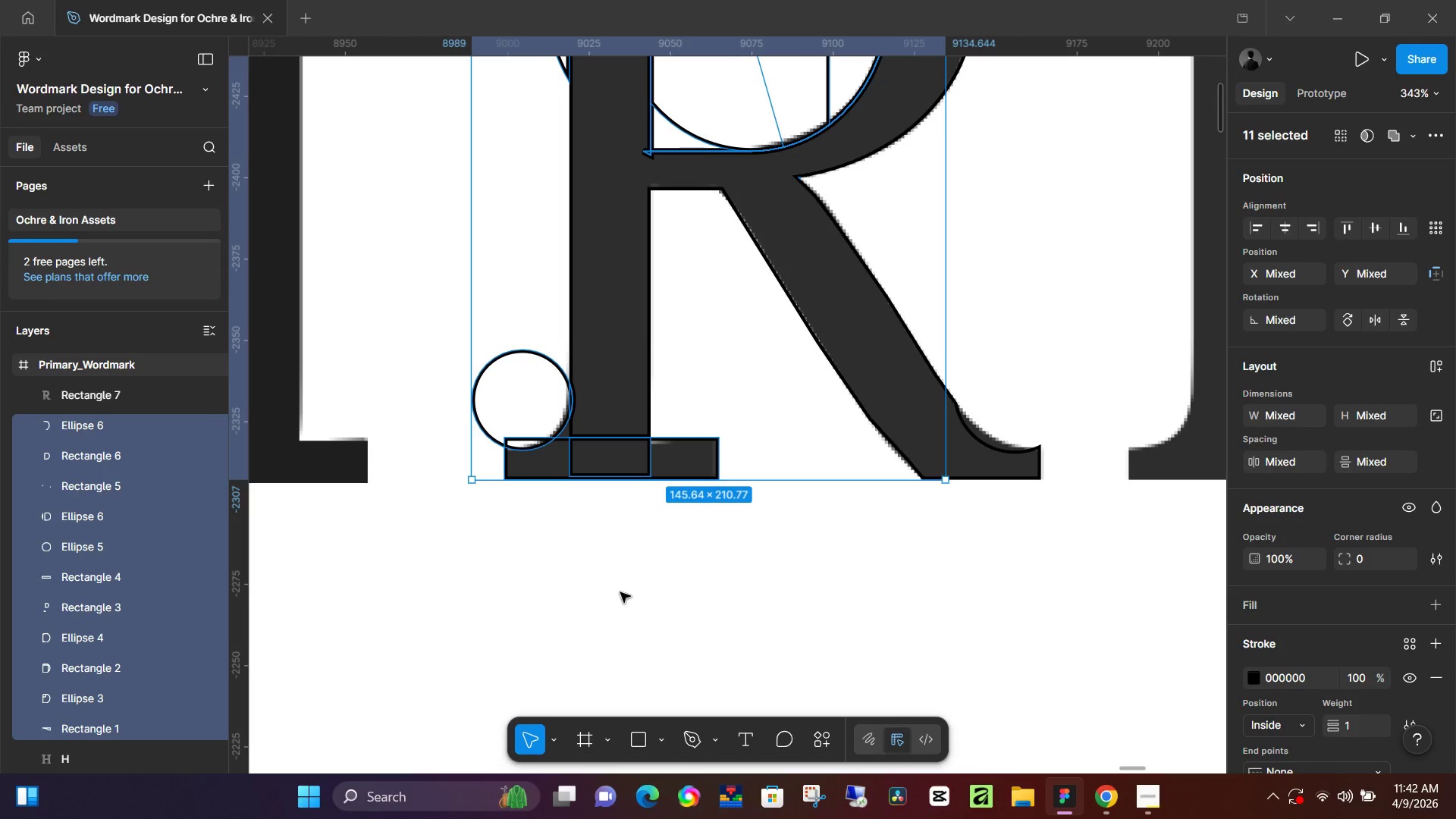 
key(M)
 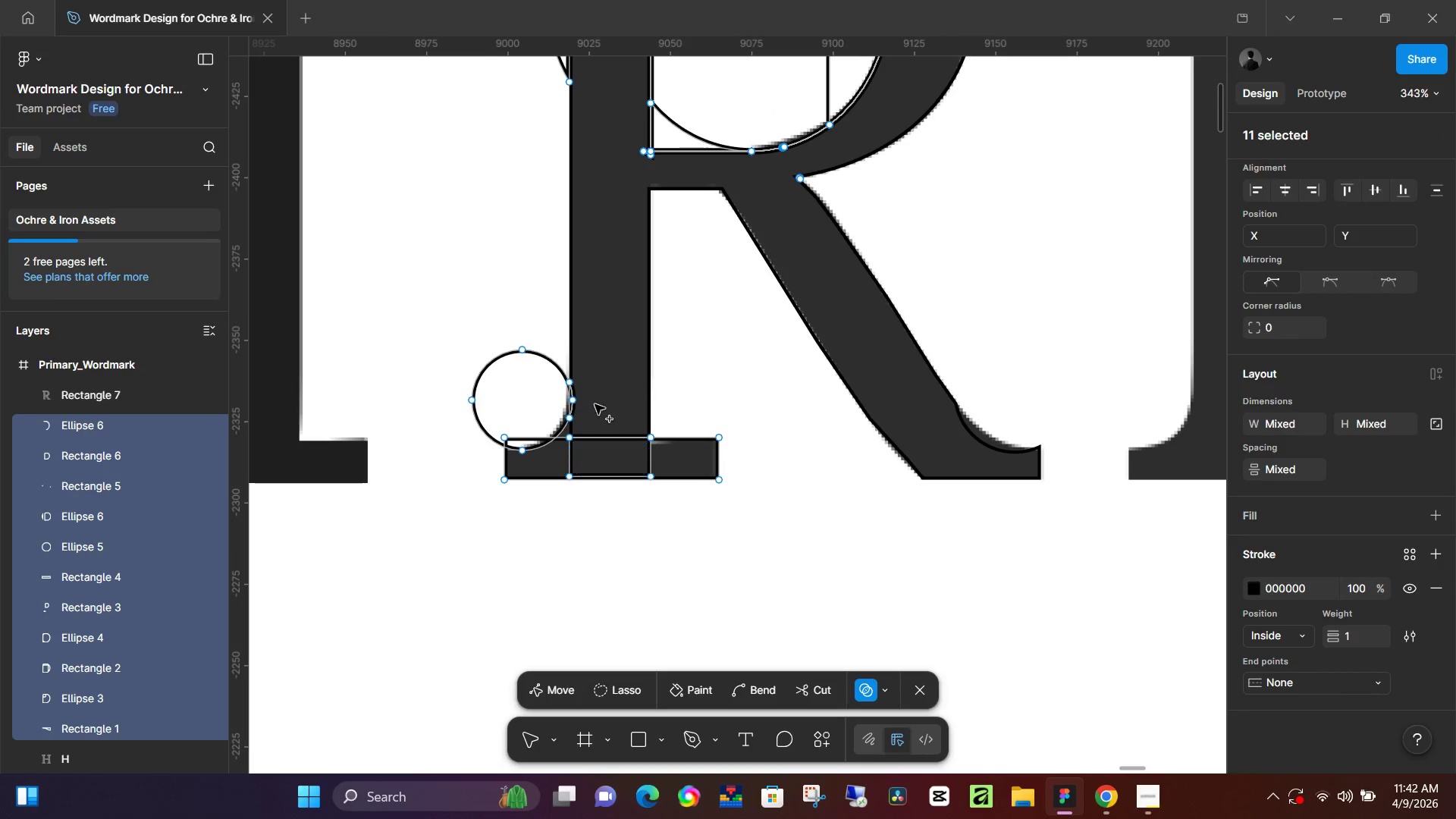 
left_click_drag(start_coordinate=[595, 402], to_coordinate=[585, 450])
 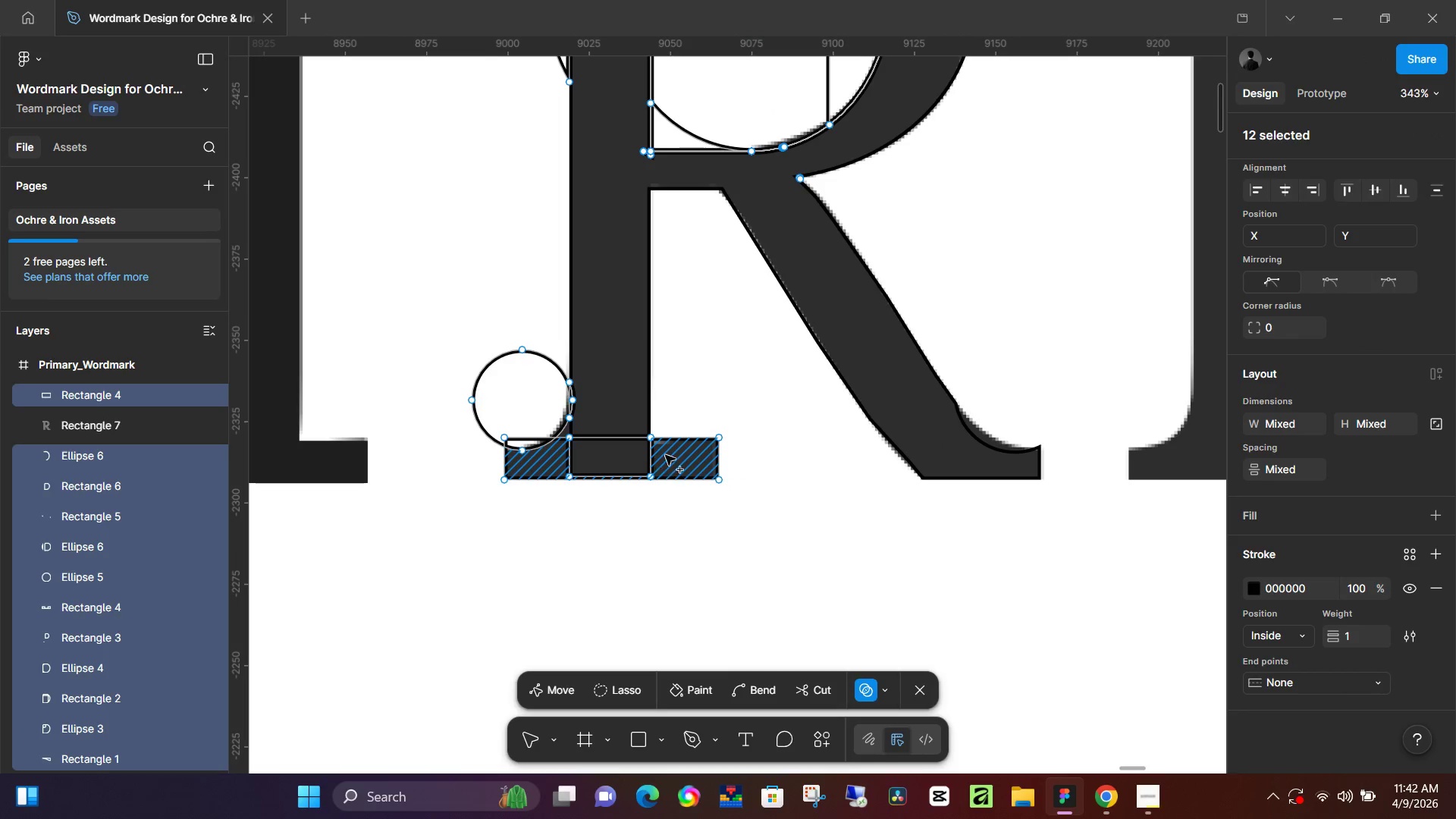 
left_click_drag(start_coordinate=[665, 455], to_coordinate=[547, 460])
 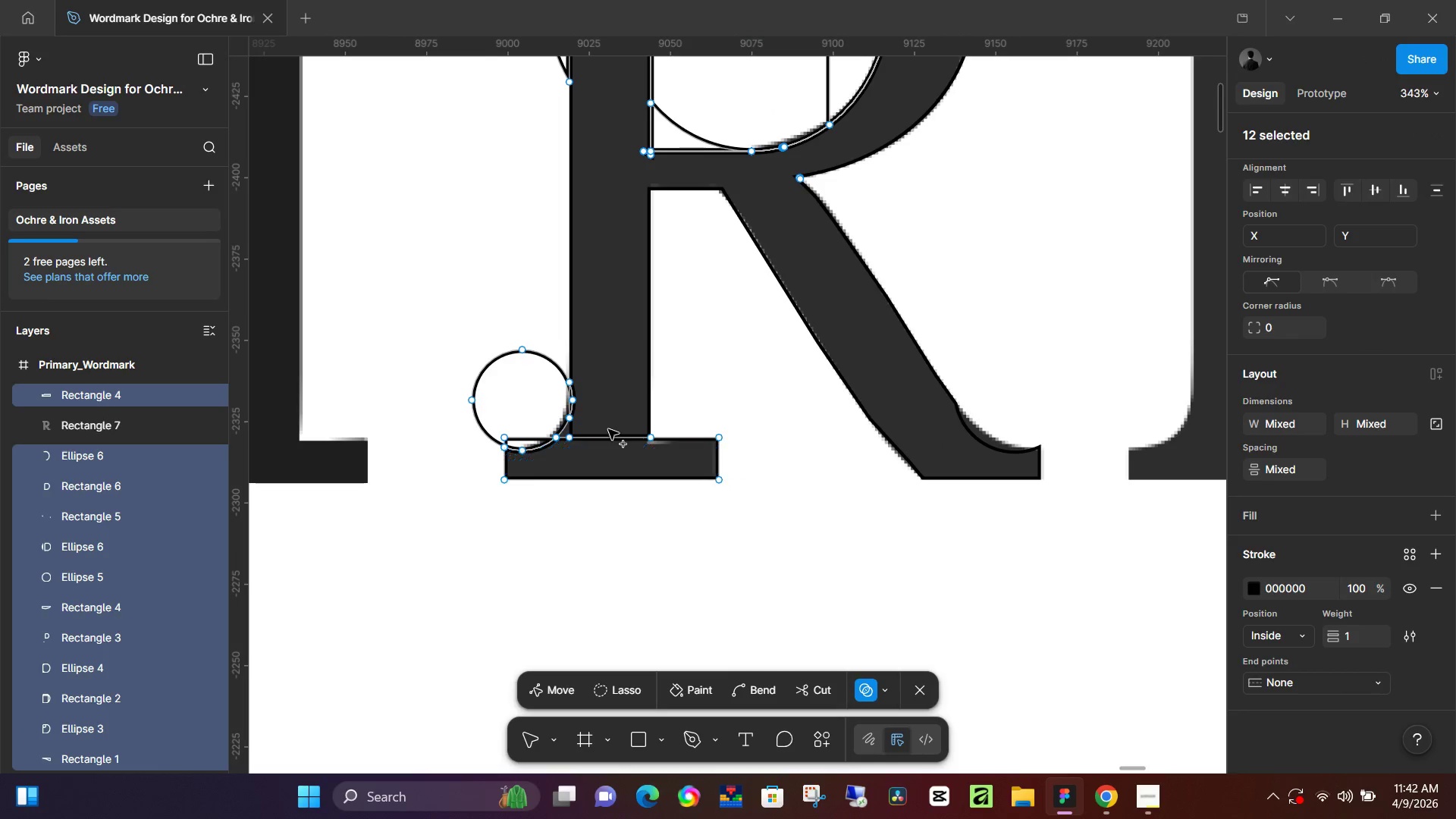 
left_click_drag(start_coordinate=[608, 429], to_coordinate=[589, 456])
 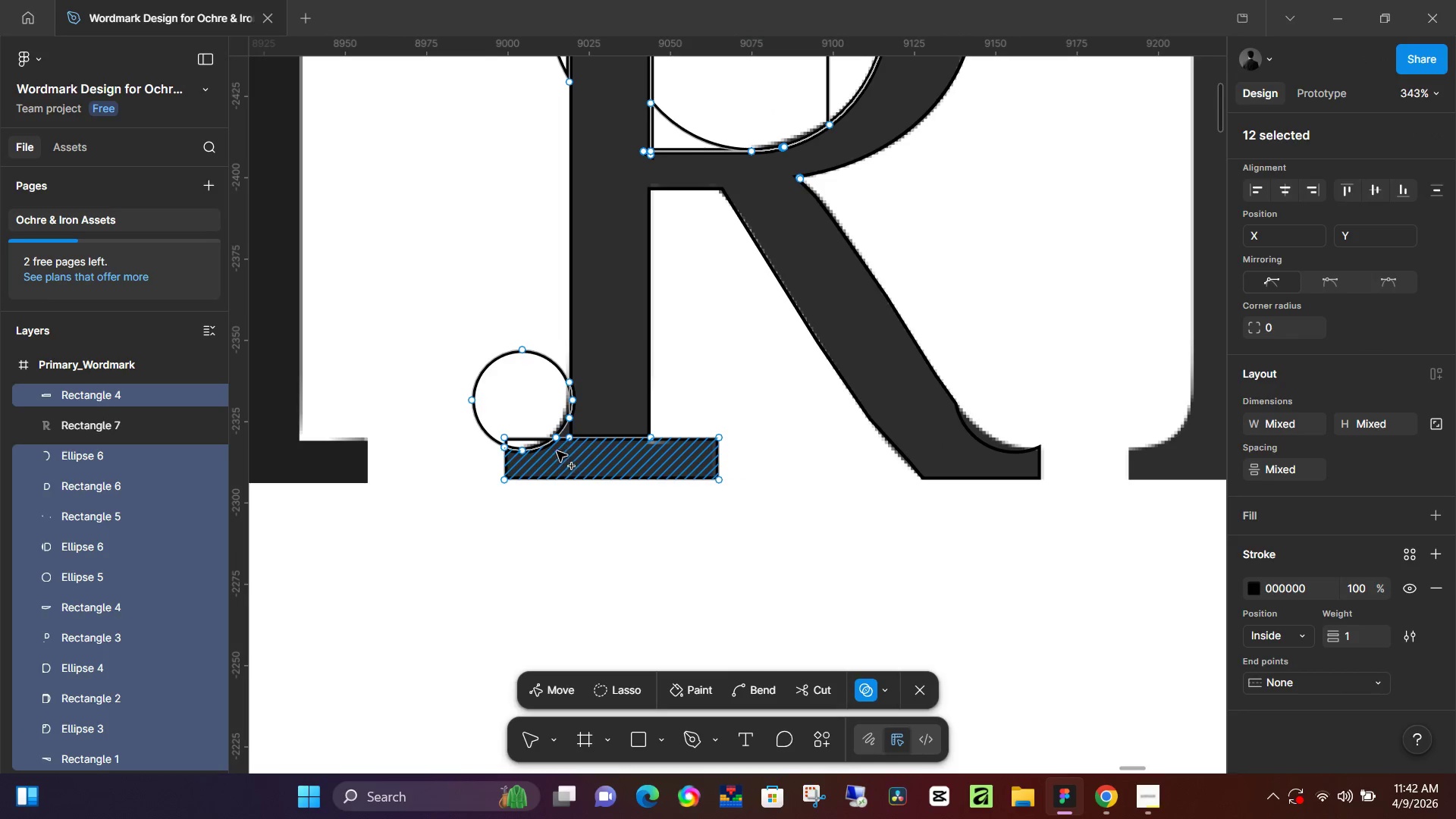 
hold_key(key=ControlLeft, duration=0.64)
scroll: coordinate [561, 453], scroll_direction: up, amount: 6.0
 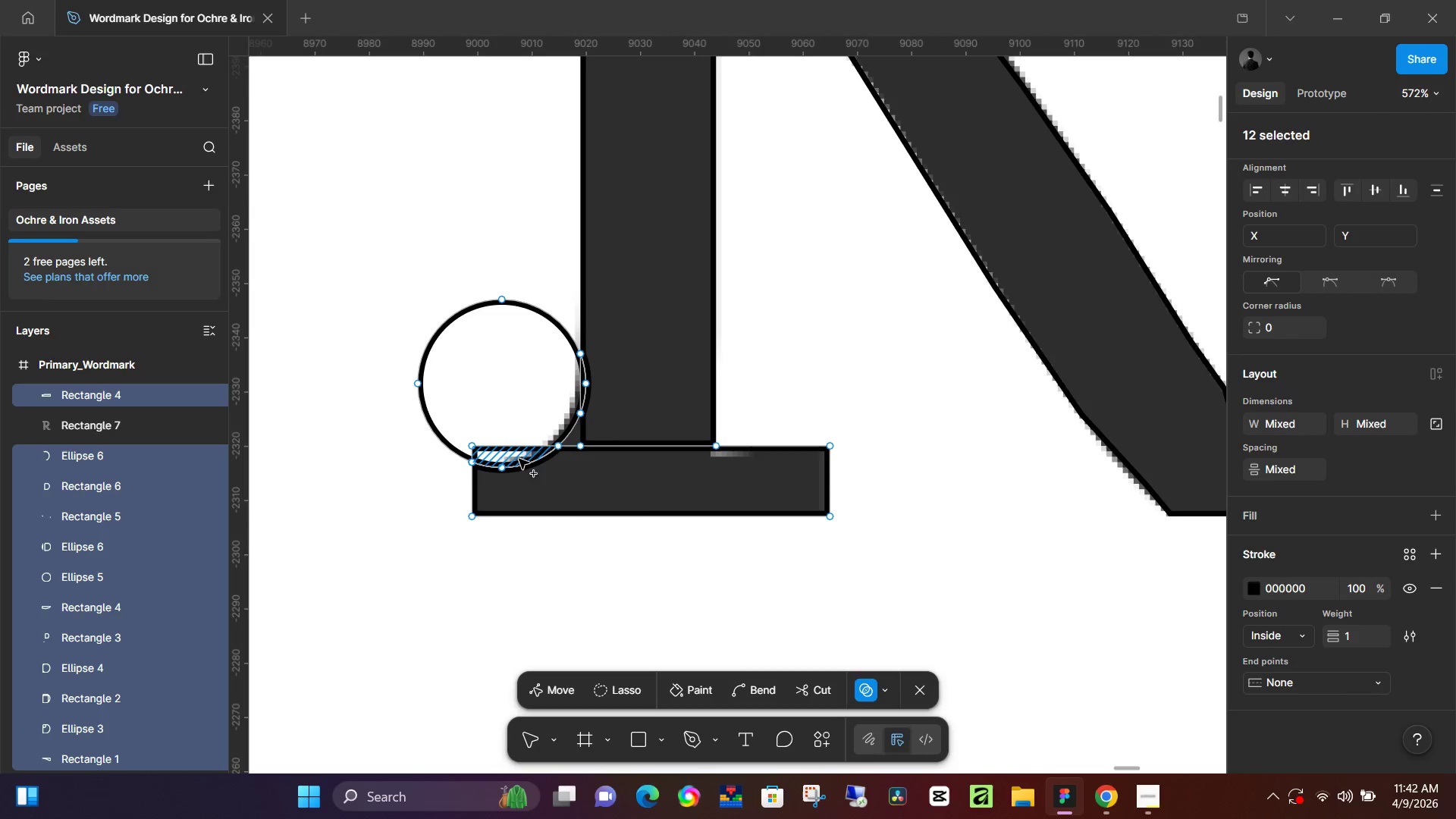 
hold_key(key=ControlLeft, duration=0.66)
scroll: coordinate [584, 463], scroll_direction: up, amount: 6.0
 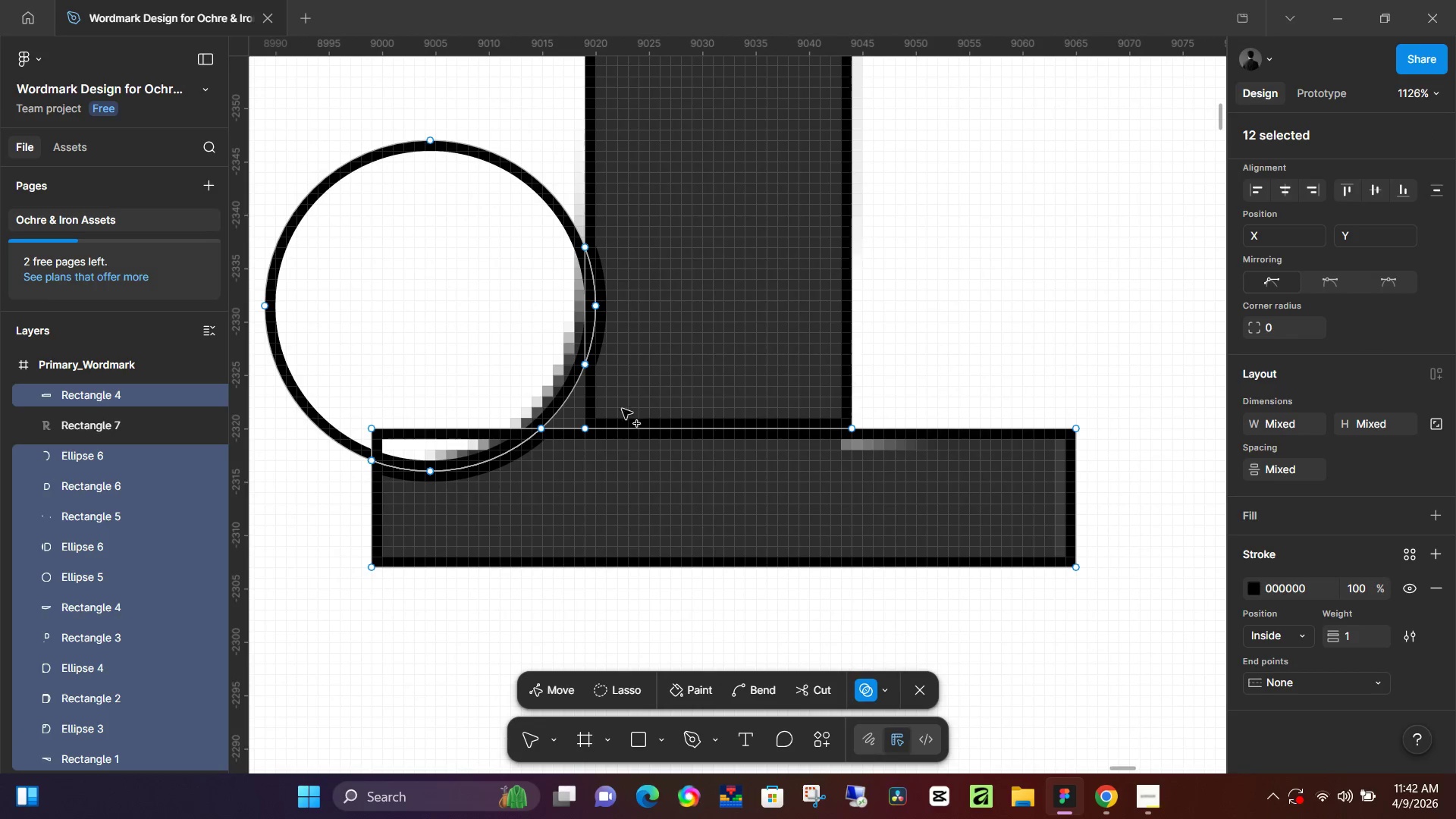 
left_click_drag(start_coordinate=[626, 402], to_coordinate=[549, 466])
 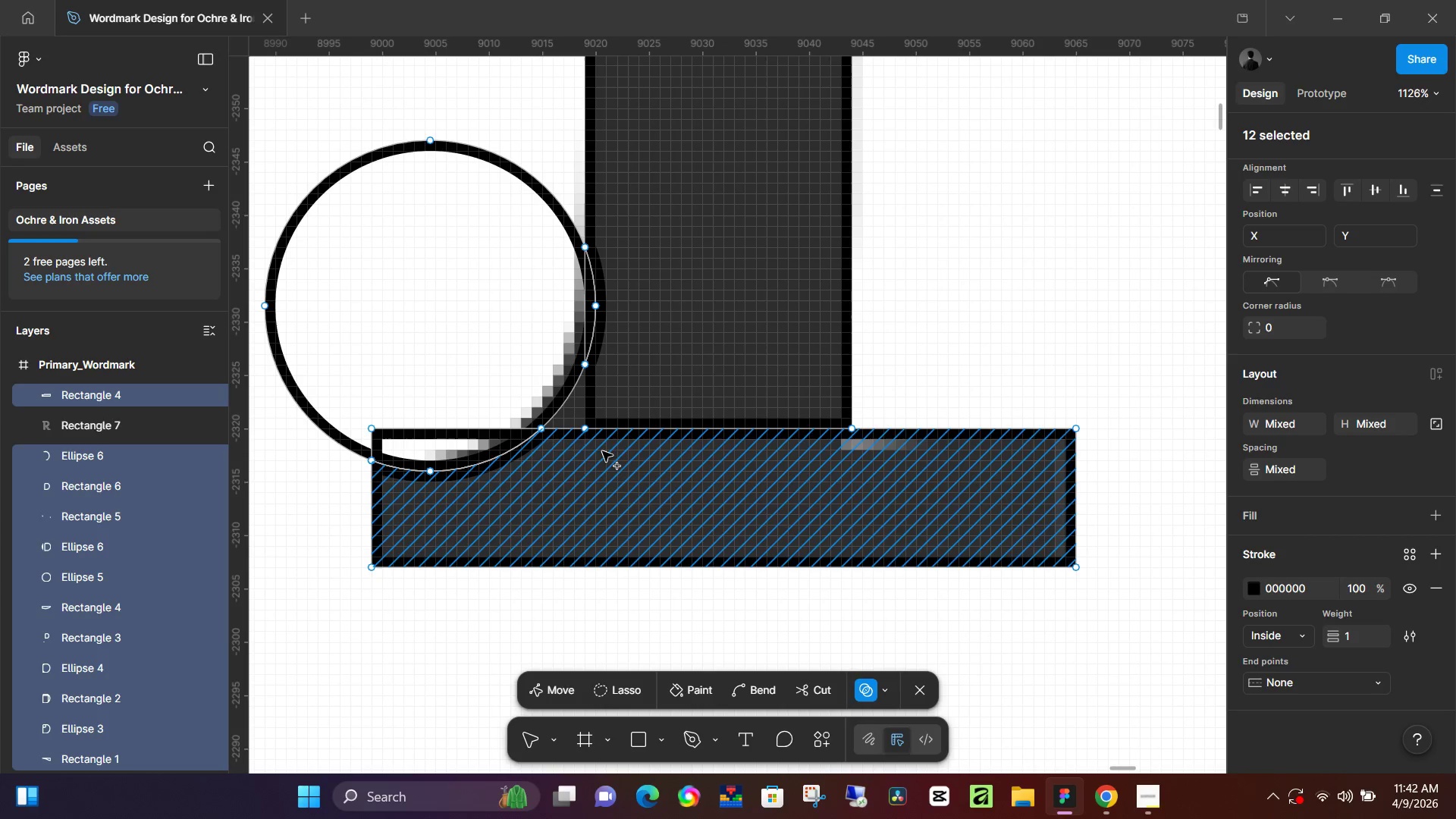 
left_click_drag(start_coordinate=[603, 450], to_coordinate=[657, 357])
 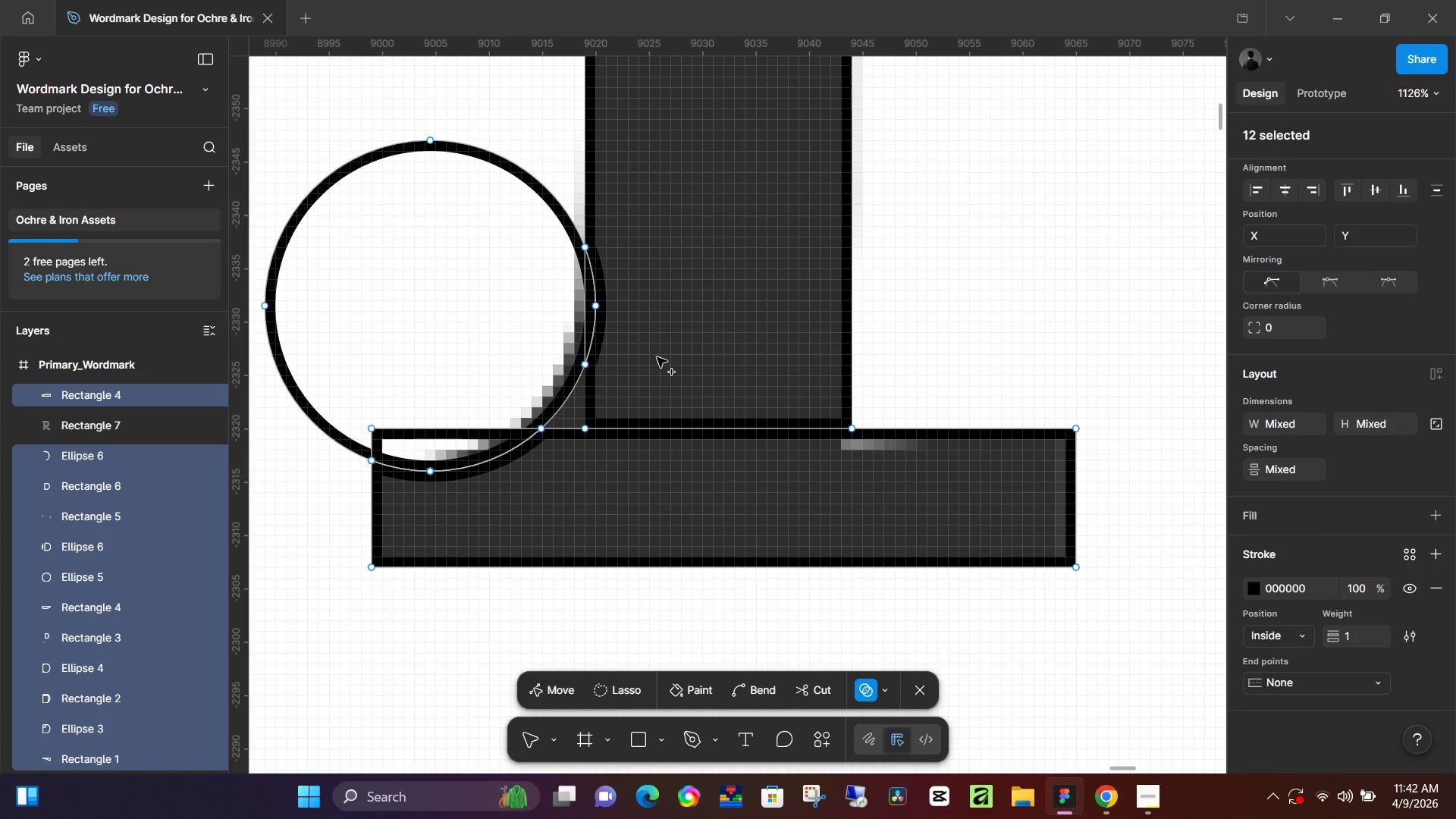 
left_click_drag(start_coordinate=[657, 357], to_coordinate=[642, 488])
 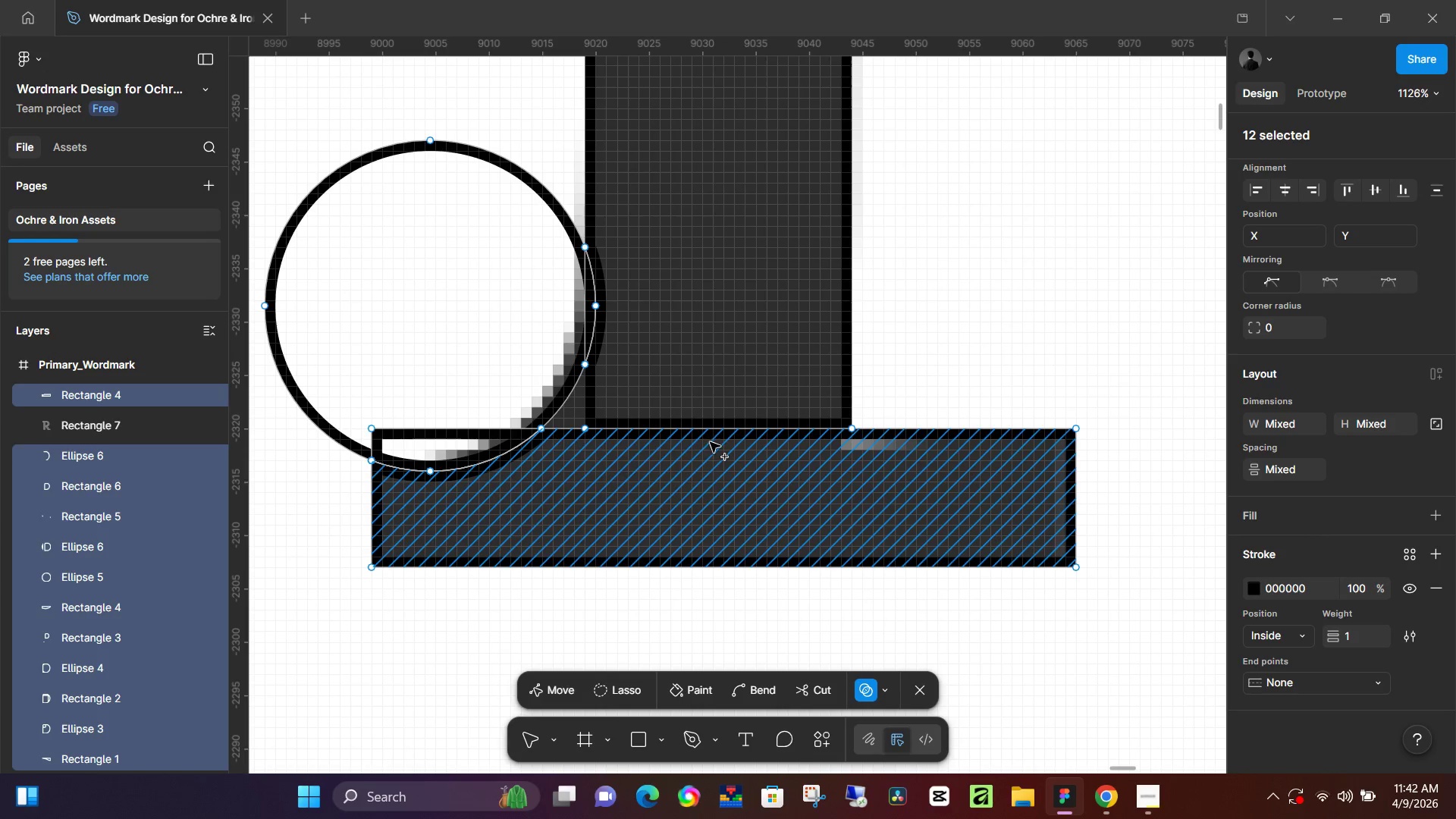 
left_click_drag(start_coordinate=[704, 450], to_coordinate=[714, 372])
 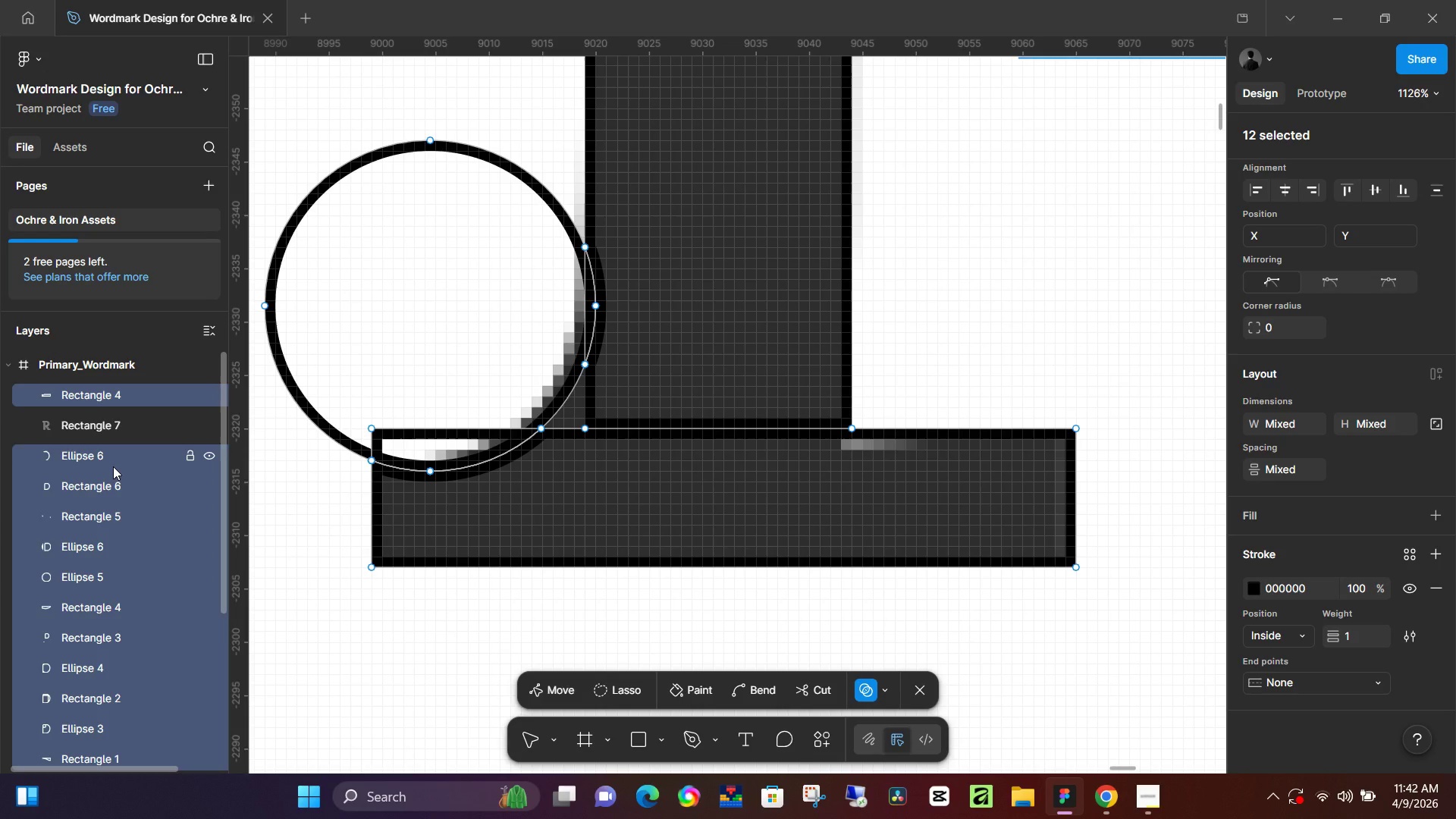 
wait(7.49)
 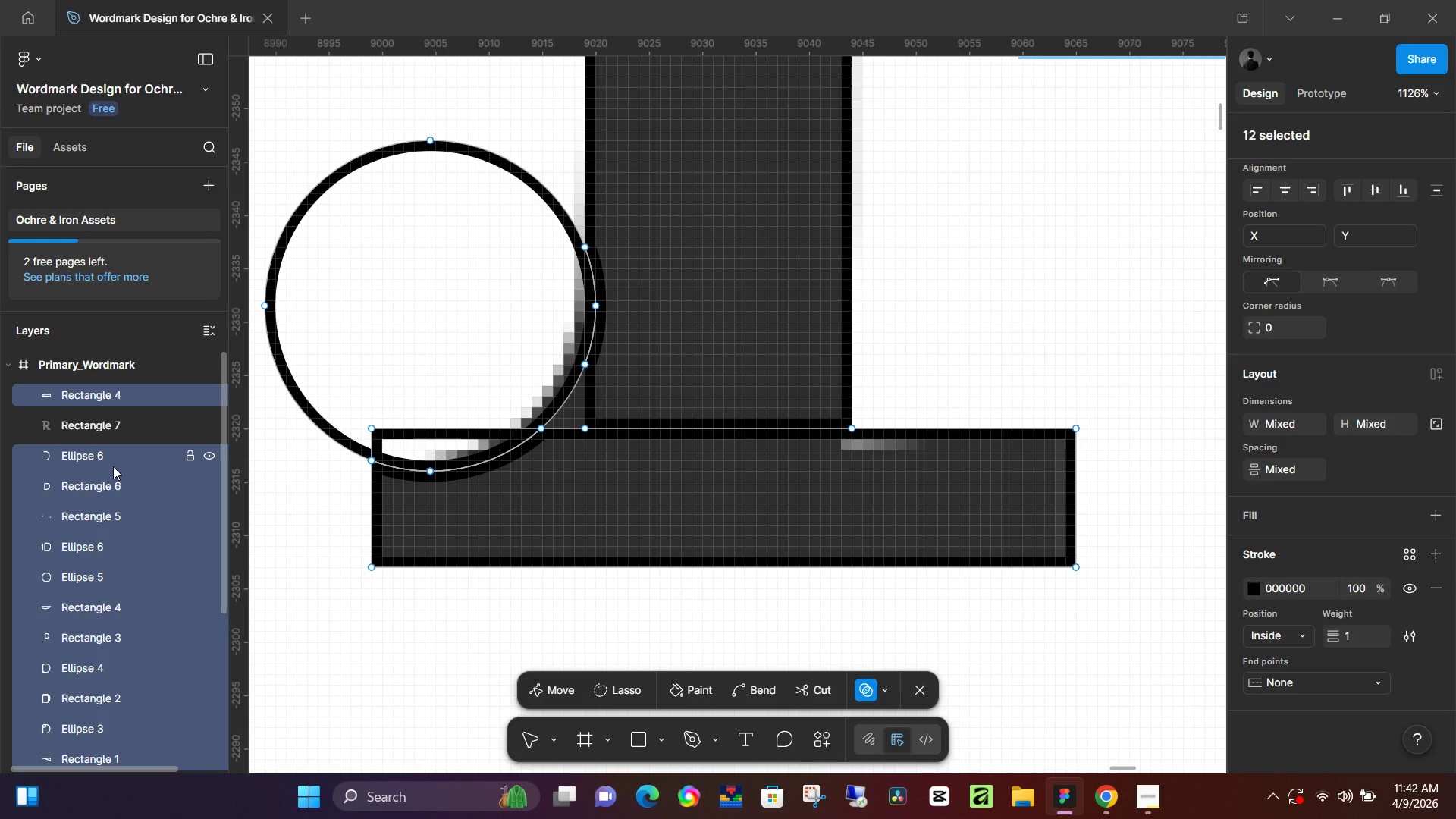 
left_click_drag(start_coordinate=[771, 416], to_coordinate=[758, 487])
 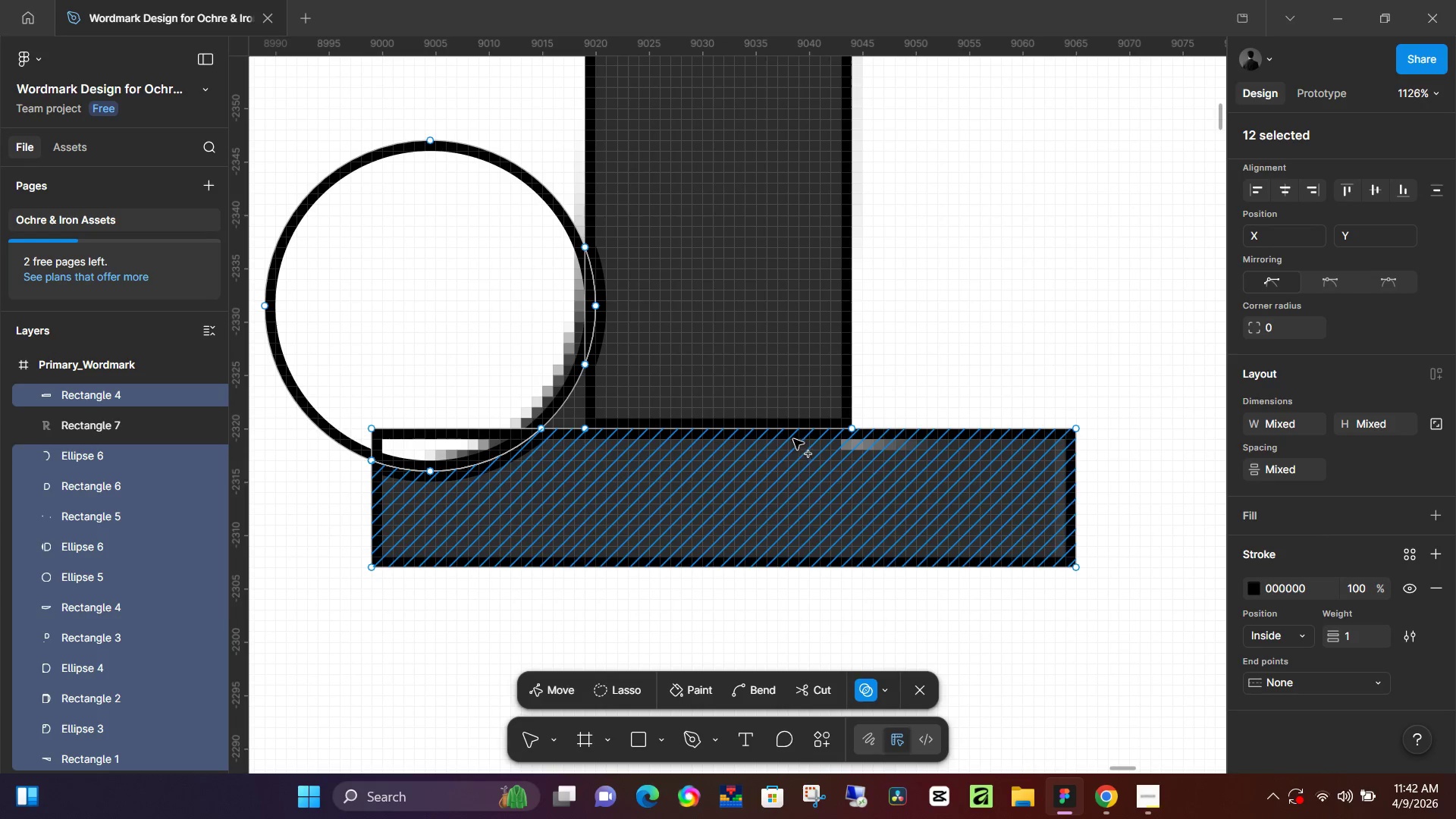 
left_click_drag(start_coordinate=[792, 440], to_coordinate=[792, 397])
 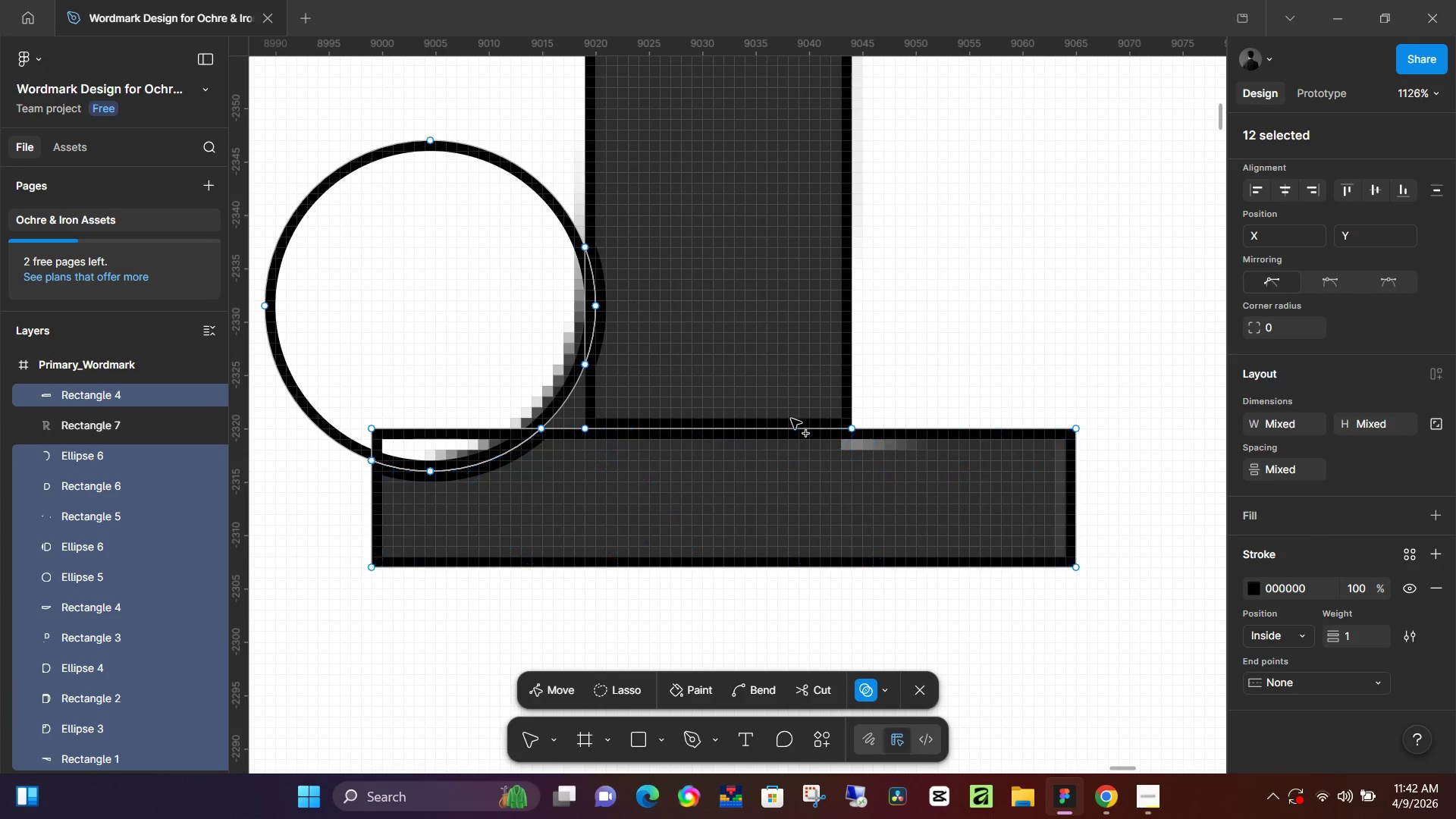 
left_click_drag(start_coordinate=[791, 419], to_coordinate=[789, 425])
 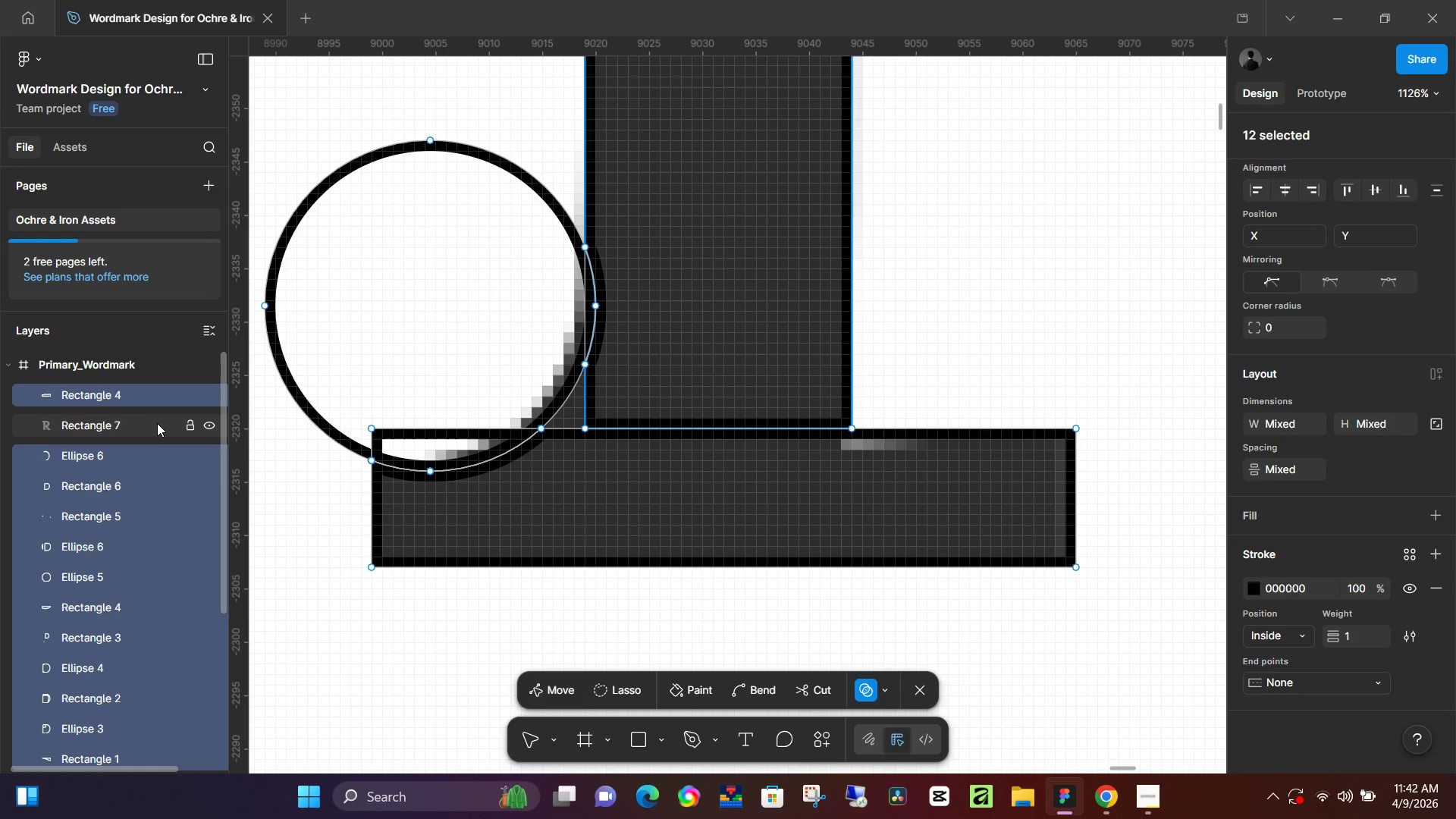 
left_click_drag(start_coordinate=[107, 393], to_coordinate=[108, 443])
 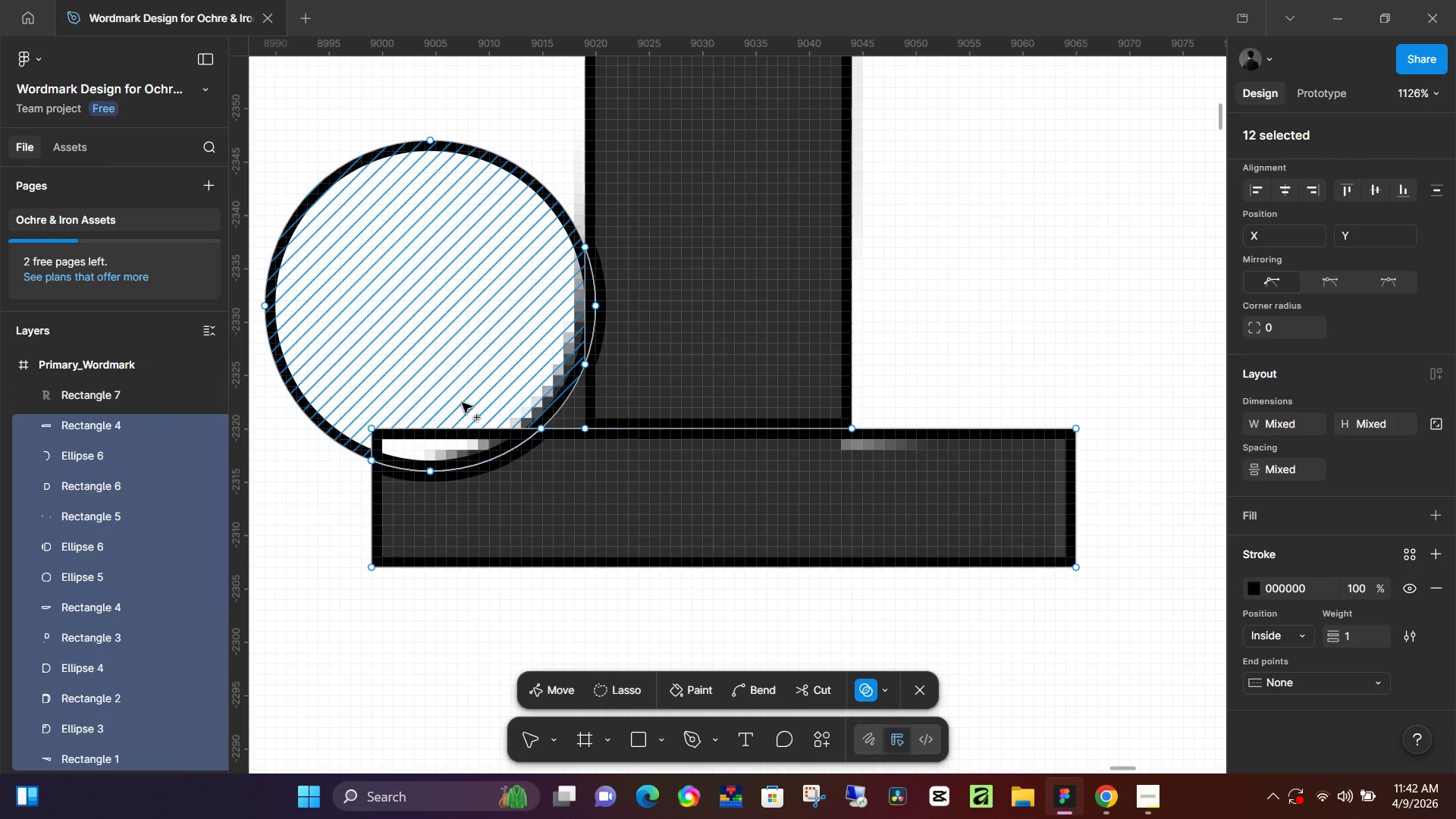 
left_click_drag(start_coordinate=[703, 432], to_coordinate=[651, 466])
 